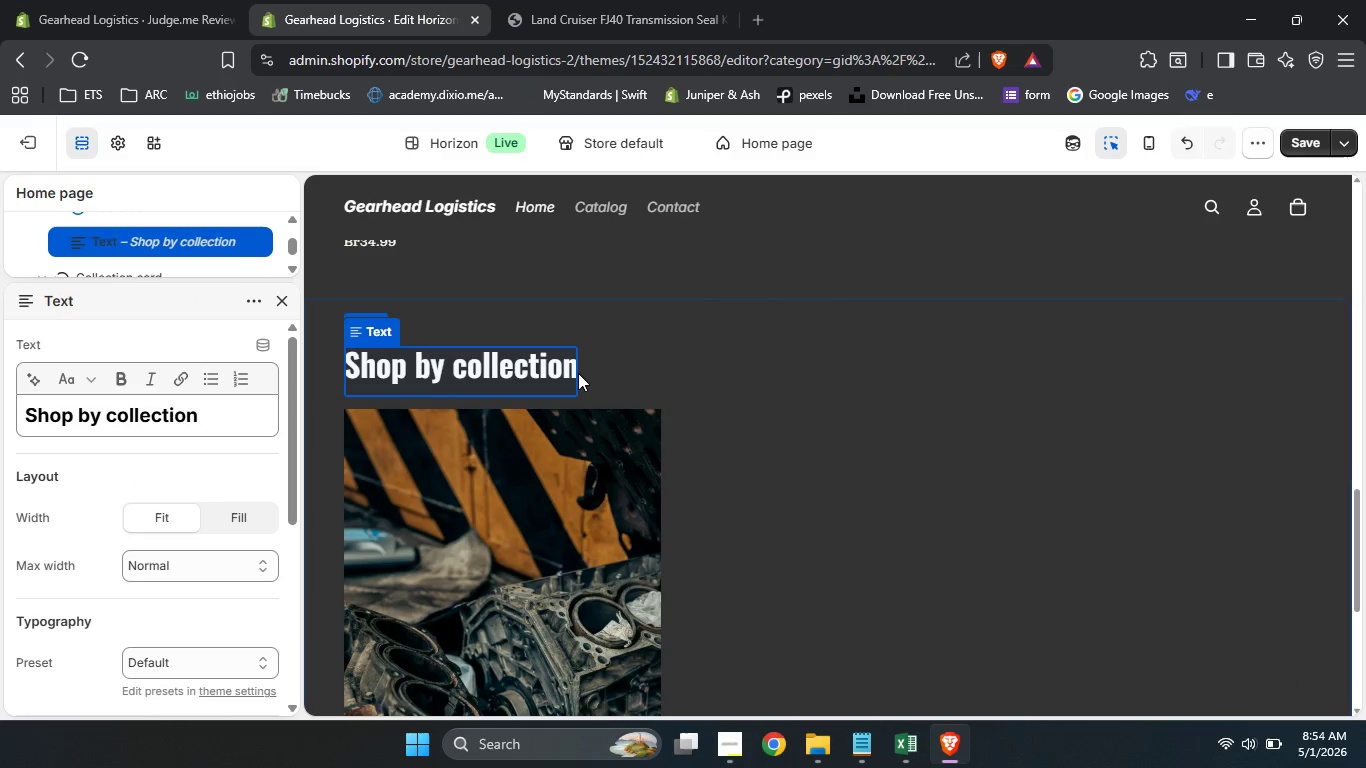 
left_click([578, 373])
 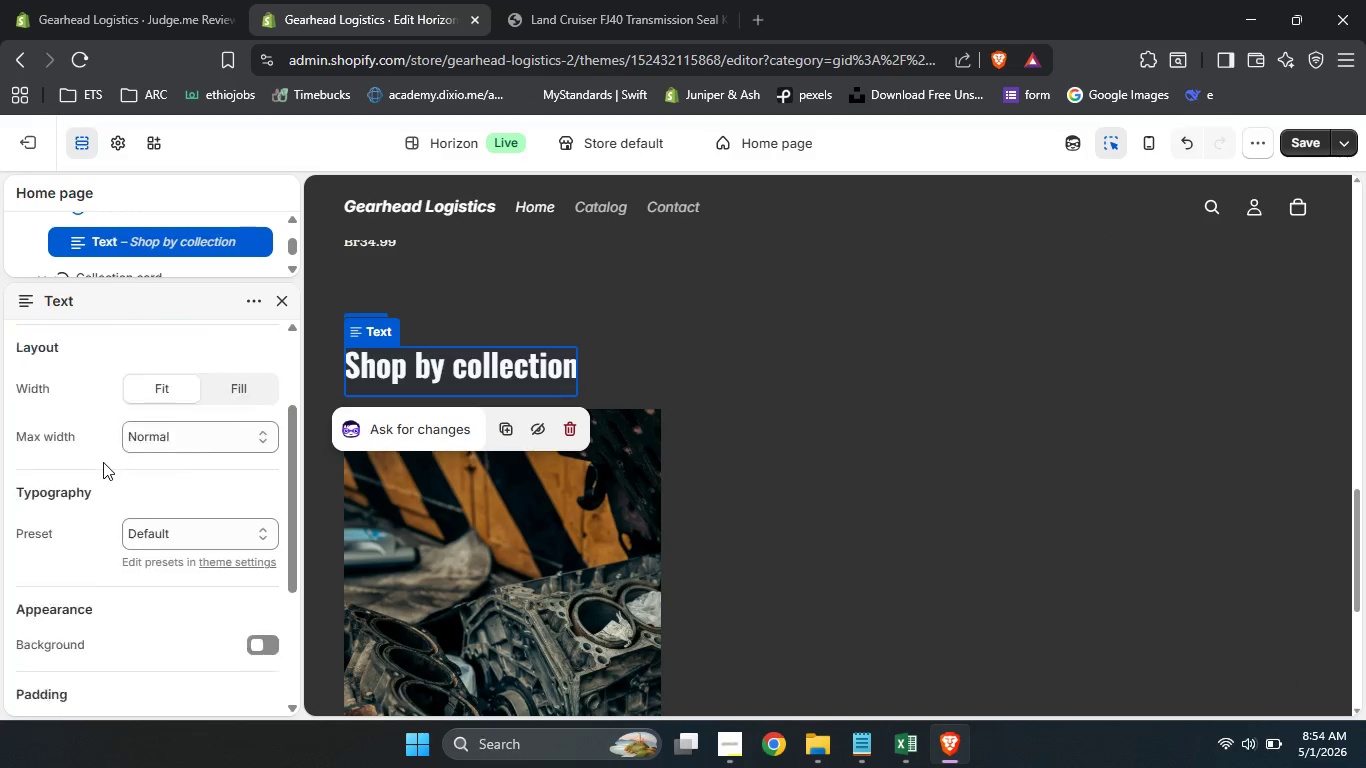 
scroll: coordinate [539, 571], scroll_direction: down, amount: 7.0
 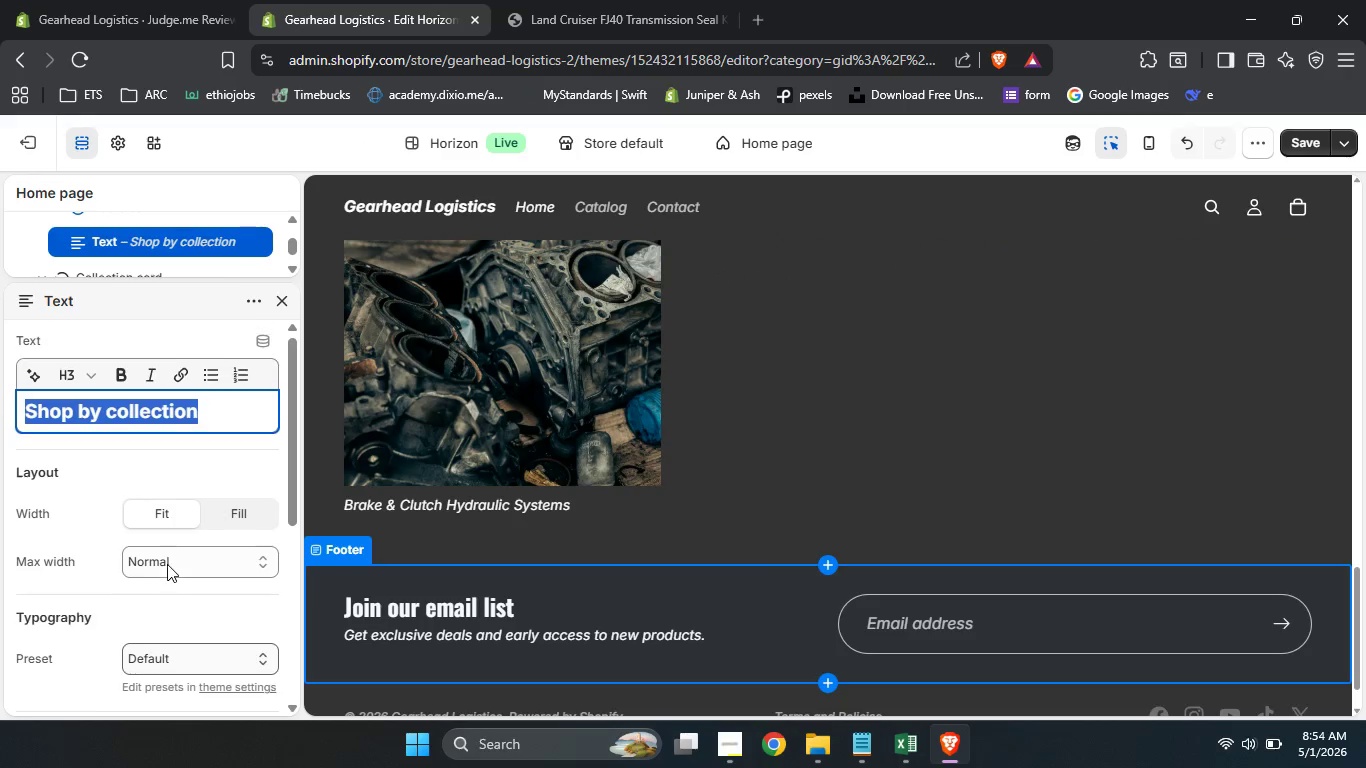 
scroll: coordinate [158, 536], scroll_direction: up, amount: 3.0
 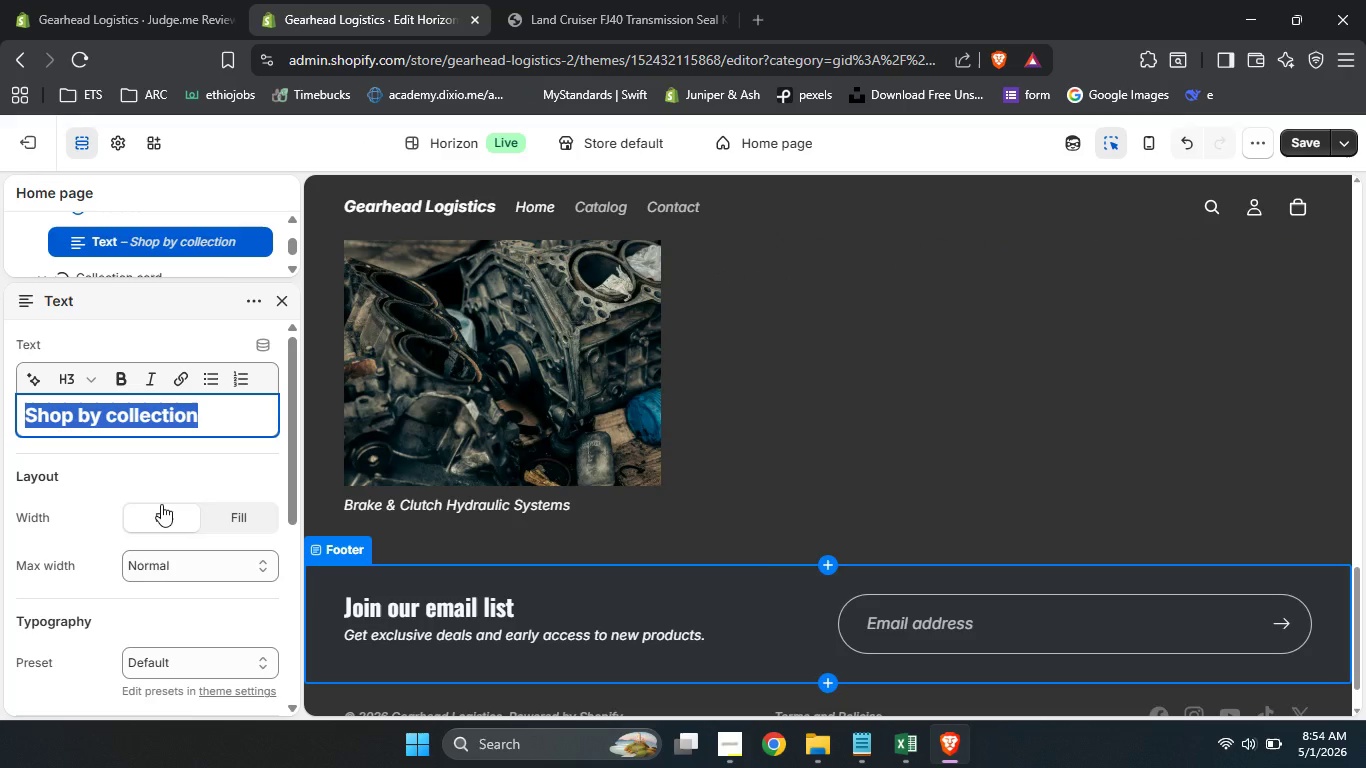 
wait(6.76)
 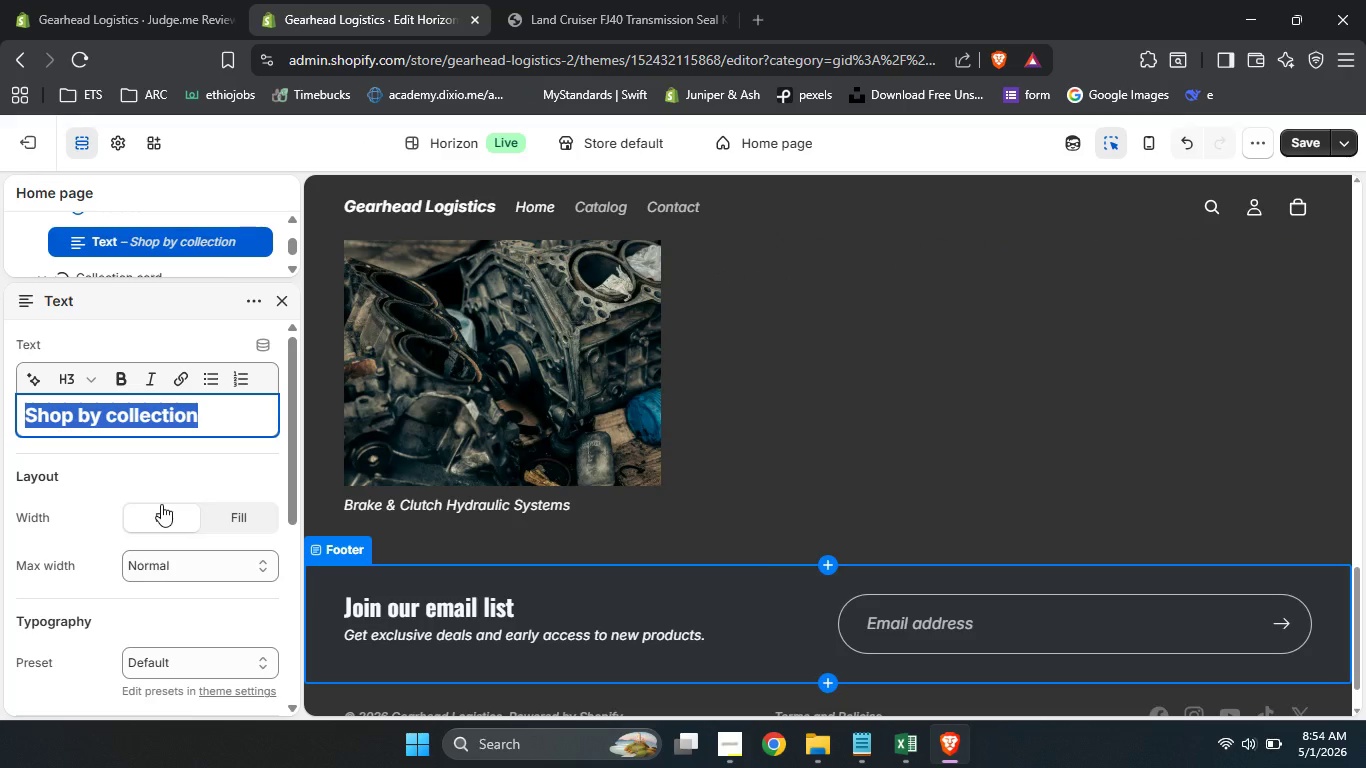 
type(Tranns)
key(Backspace)
key(Backspace)
type(smi)
 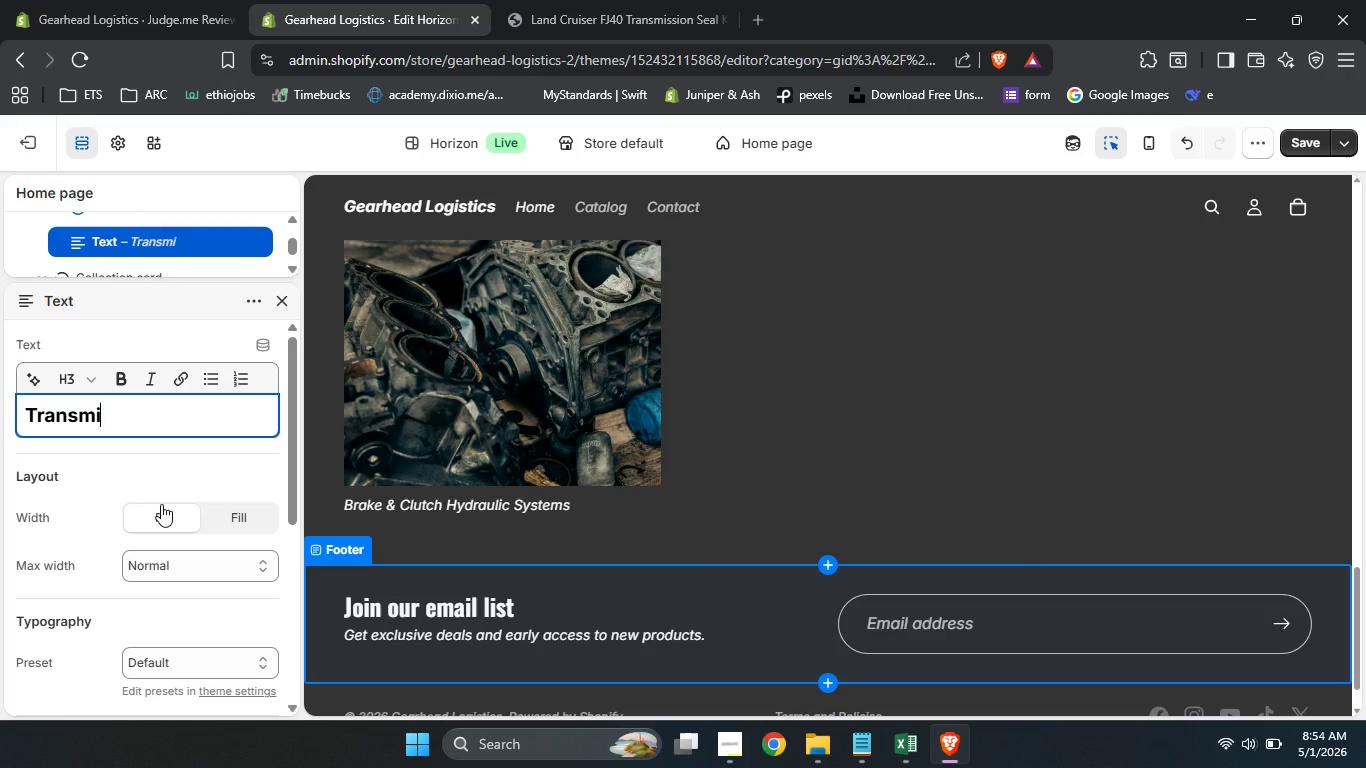 
wait(5.03)
 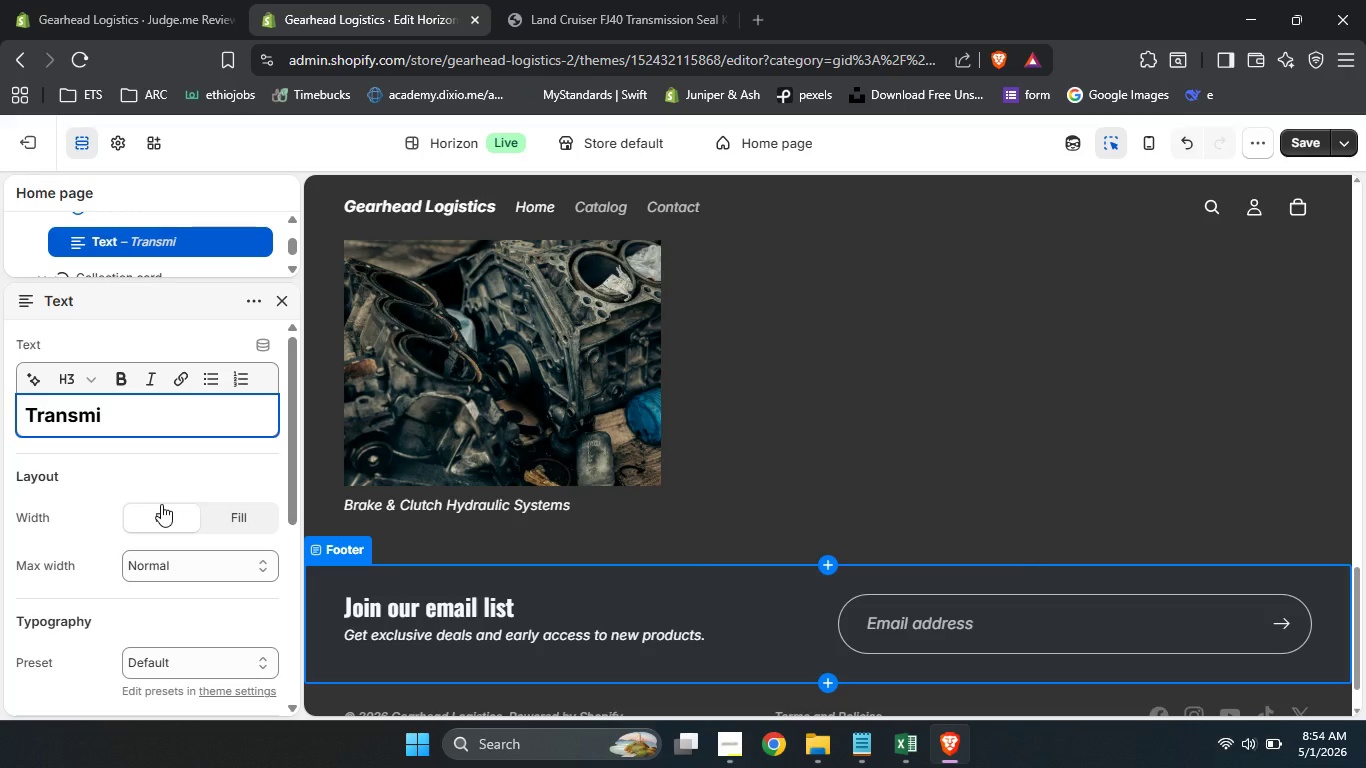 
type(ssion & )
 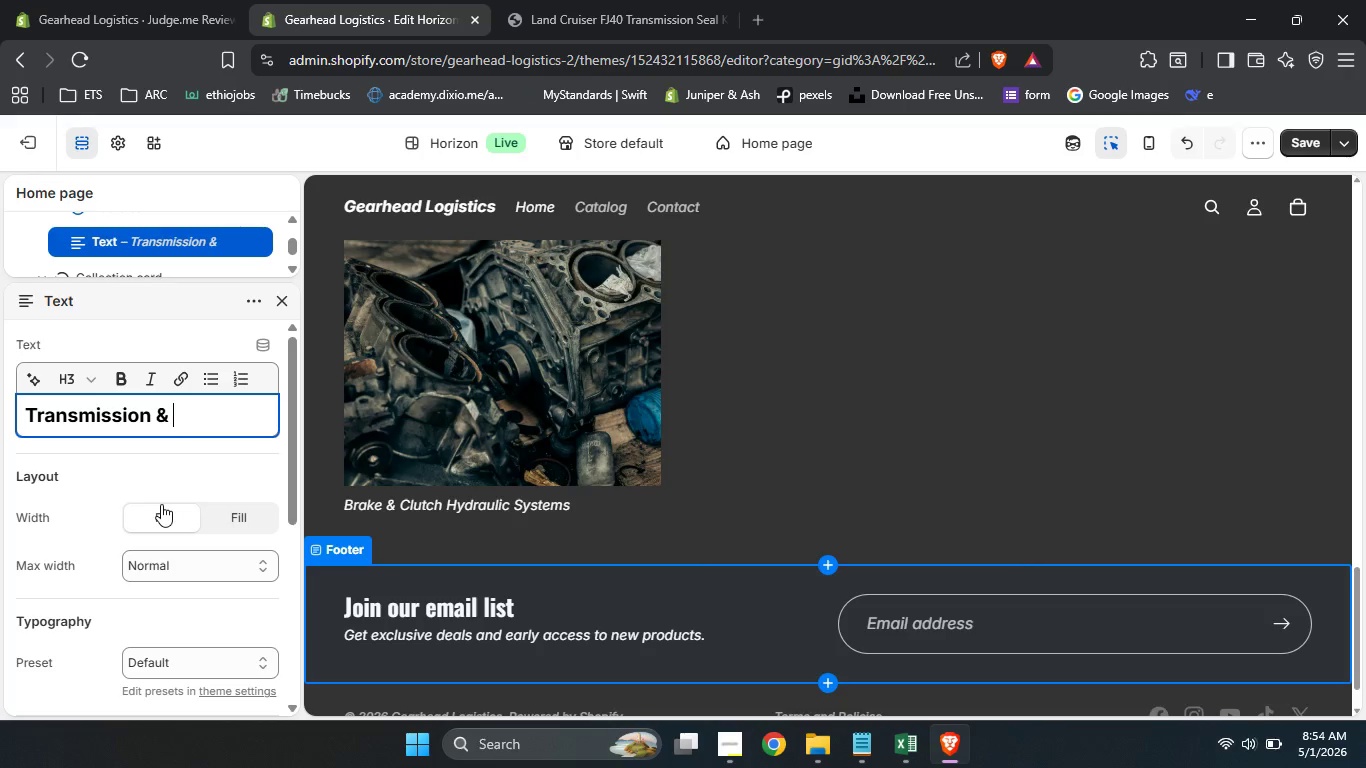 
hold_key(key=Backspace, duration=1.45)
 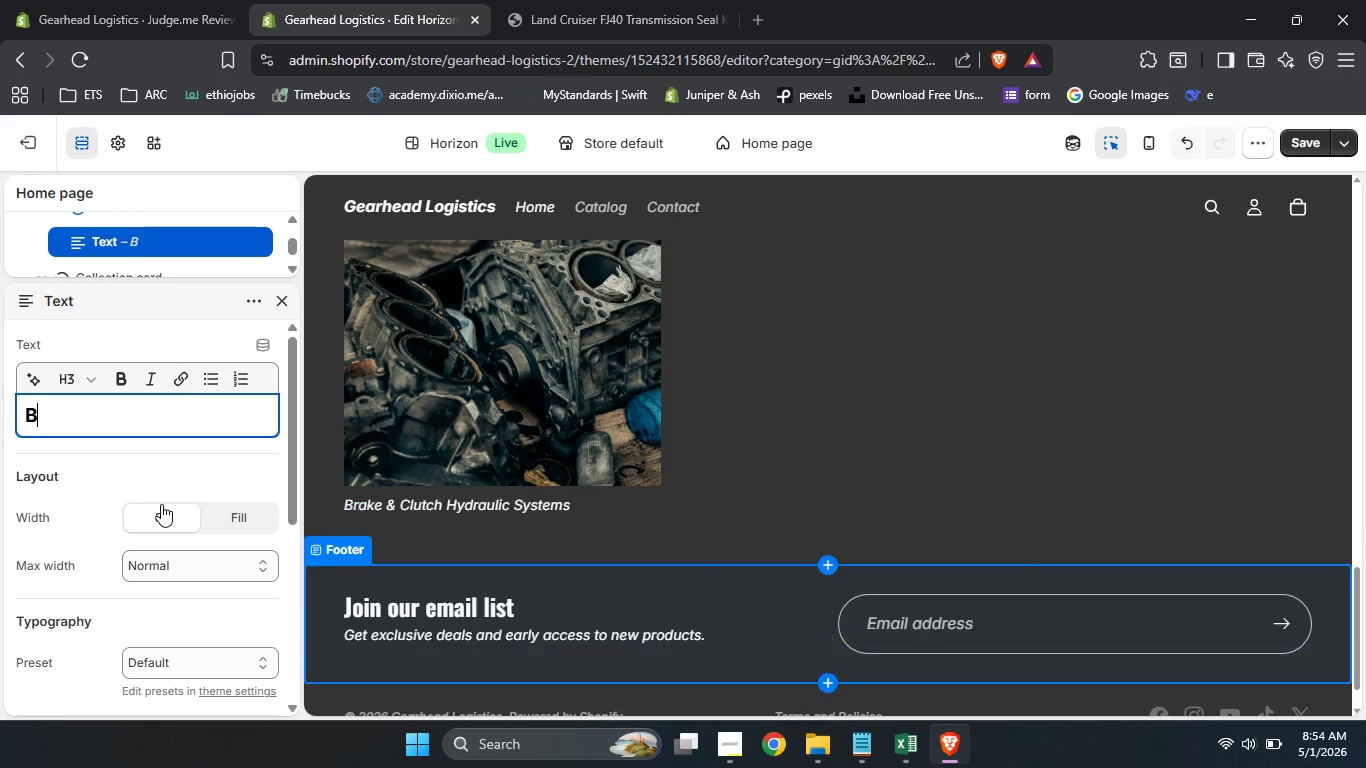 
type(Brake)
 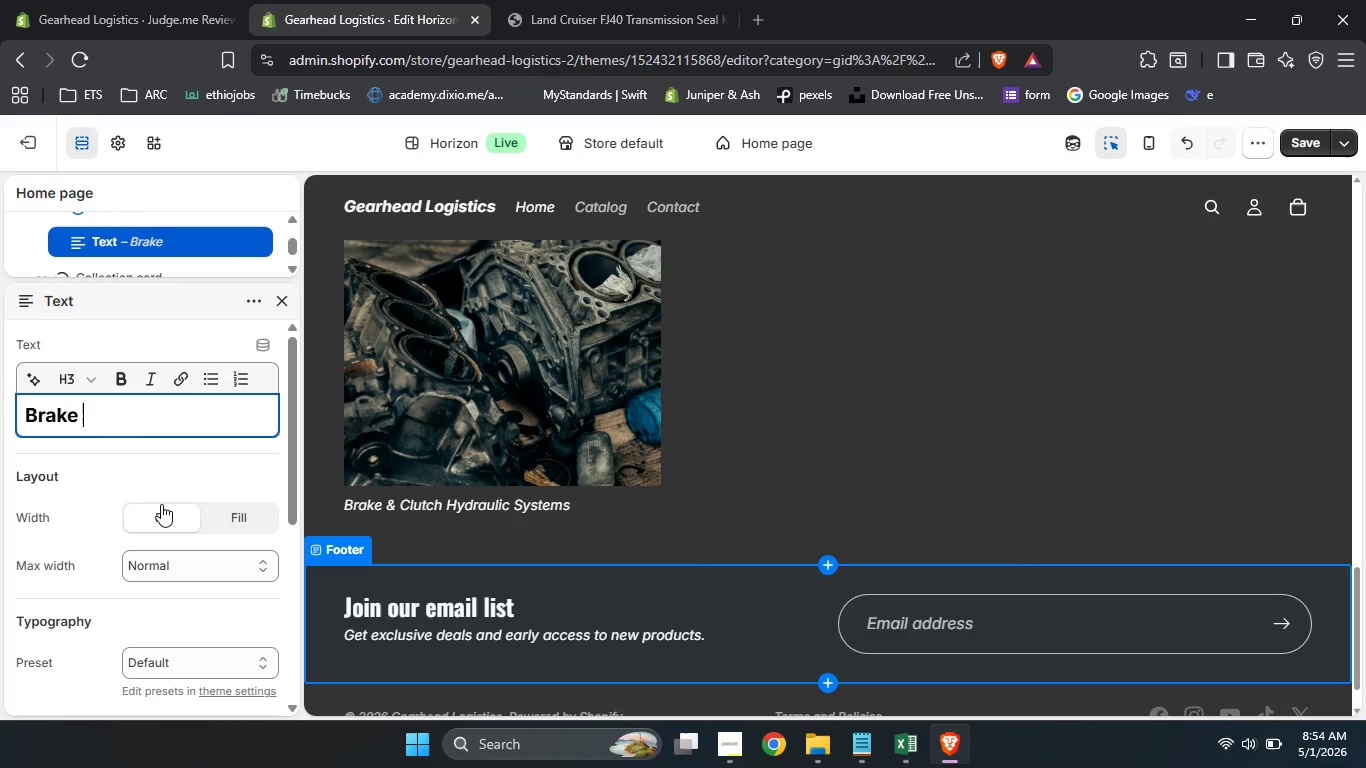 
type( & Clutch Hydraulic Systems)
 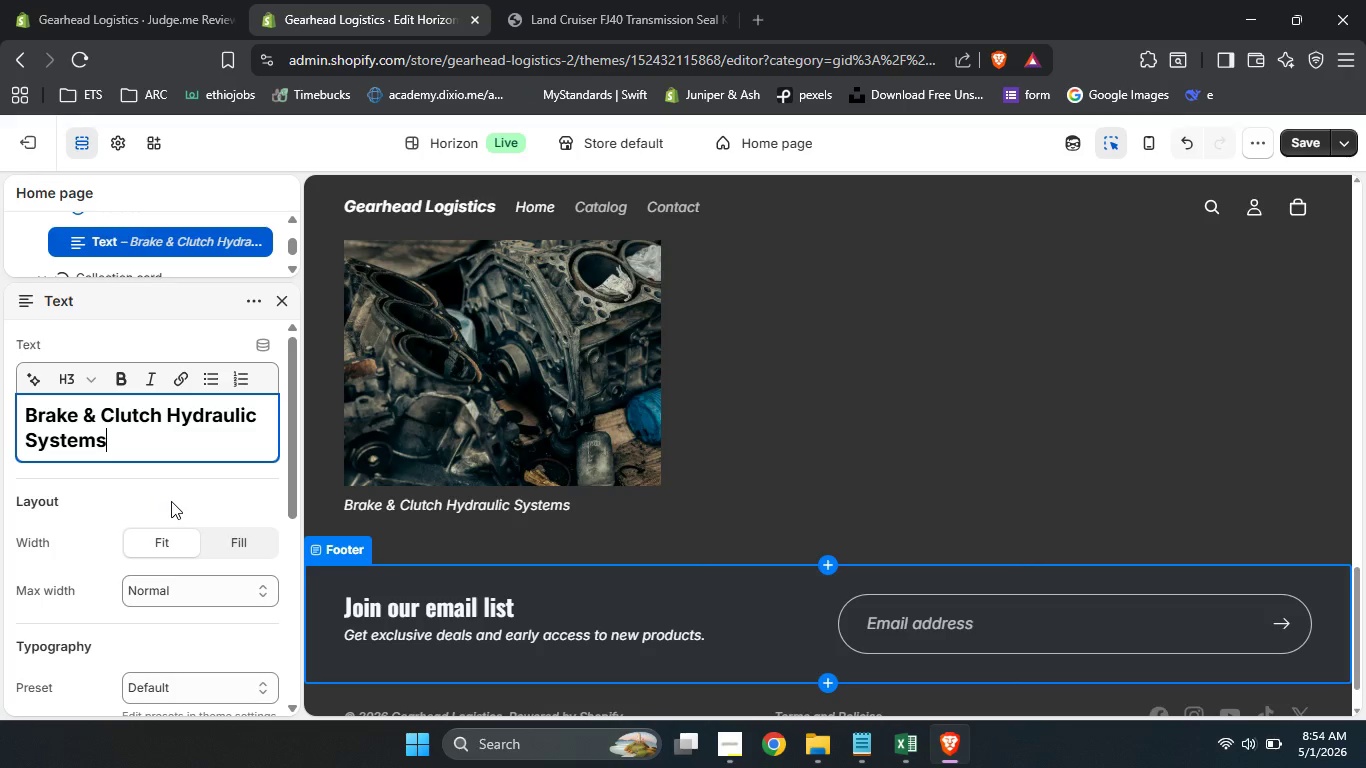 
left_click_drag(start_coordinate=[293, 459], to_coordinate=[278, 671])
 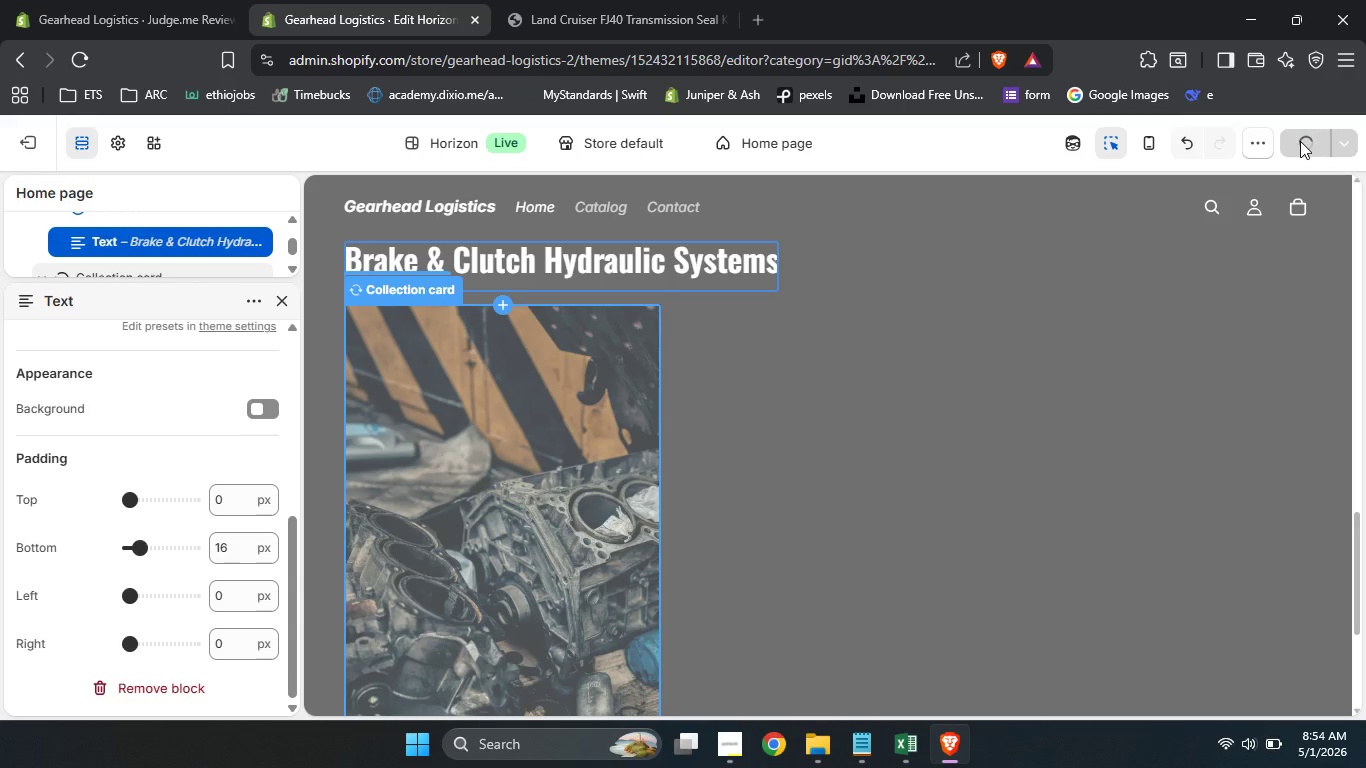 
left_click([1300, 141])
 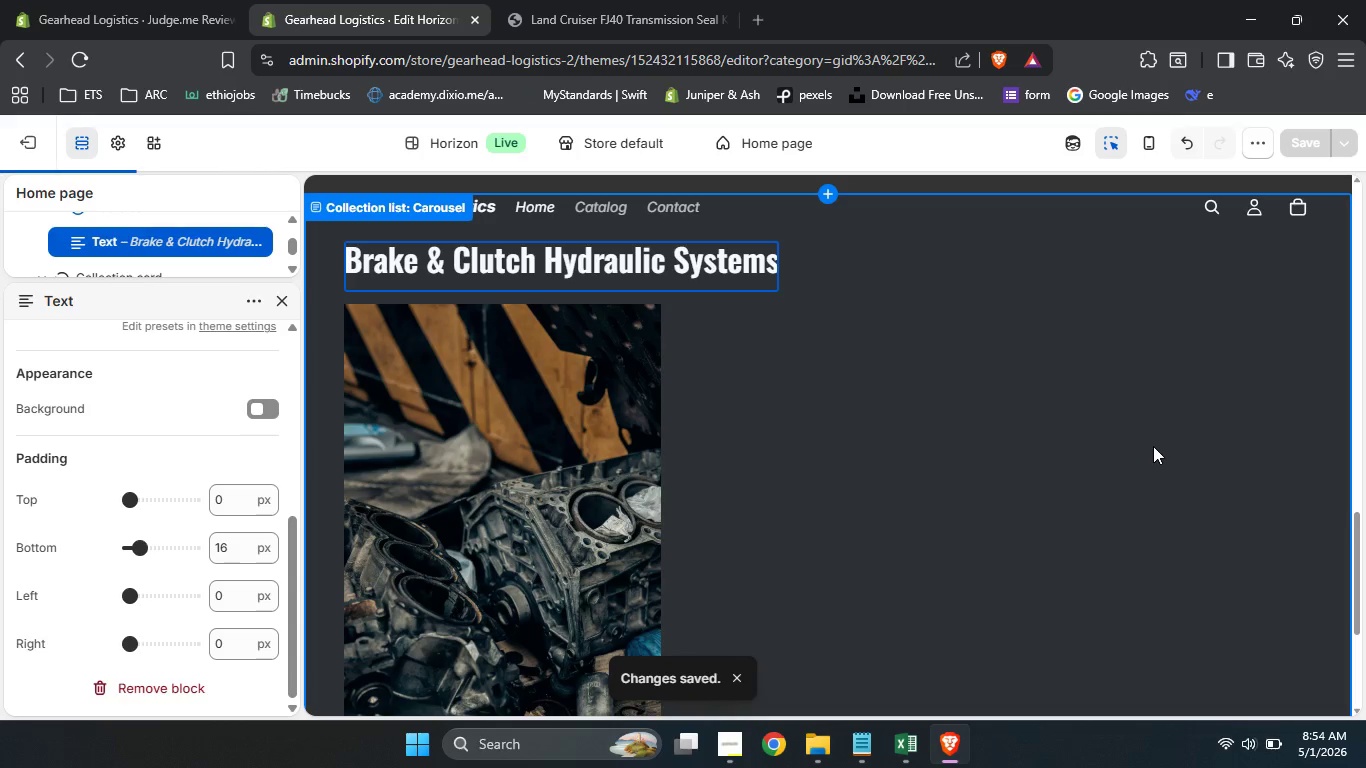 
left_click([1153, 449])
 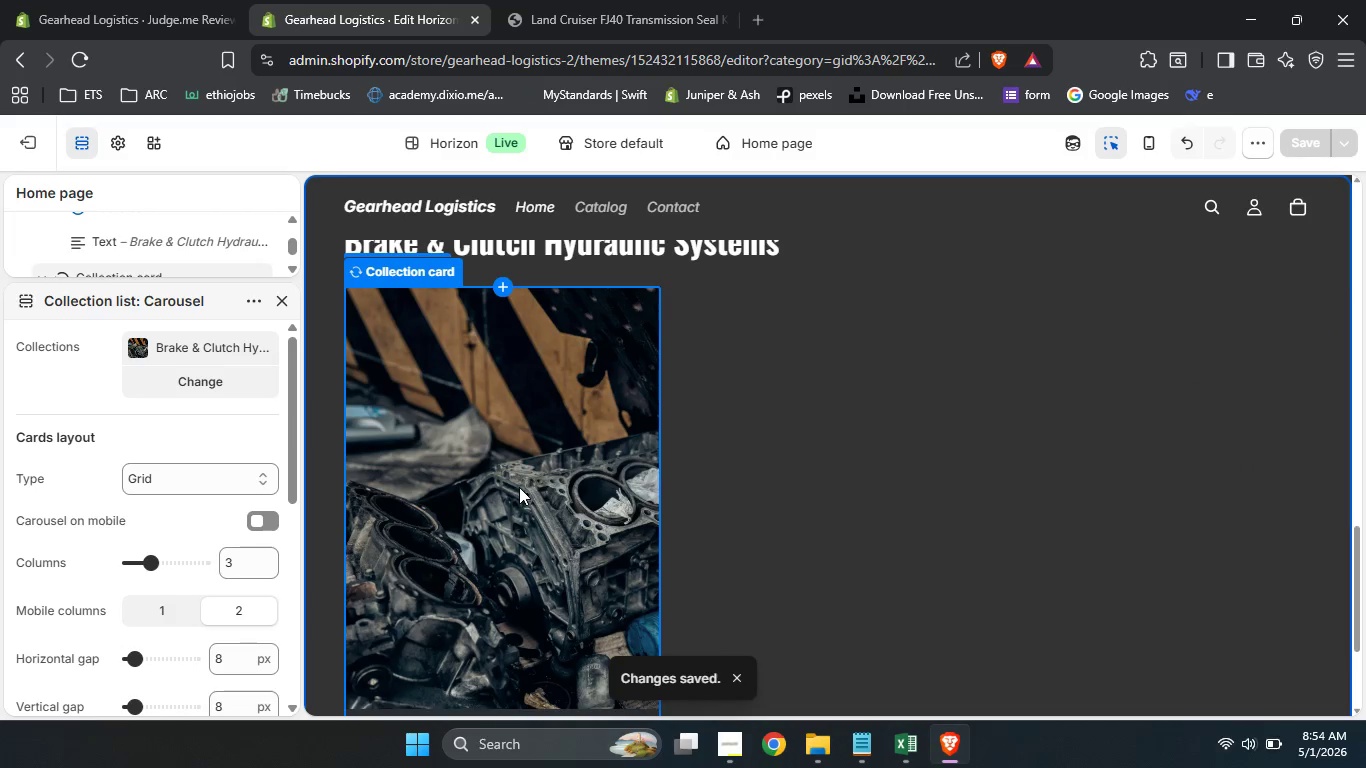 
left_click([519, 487])
 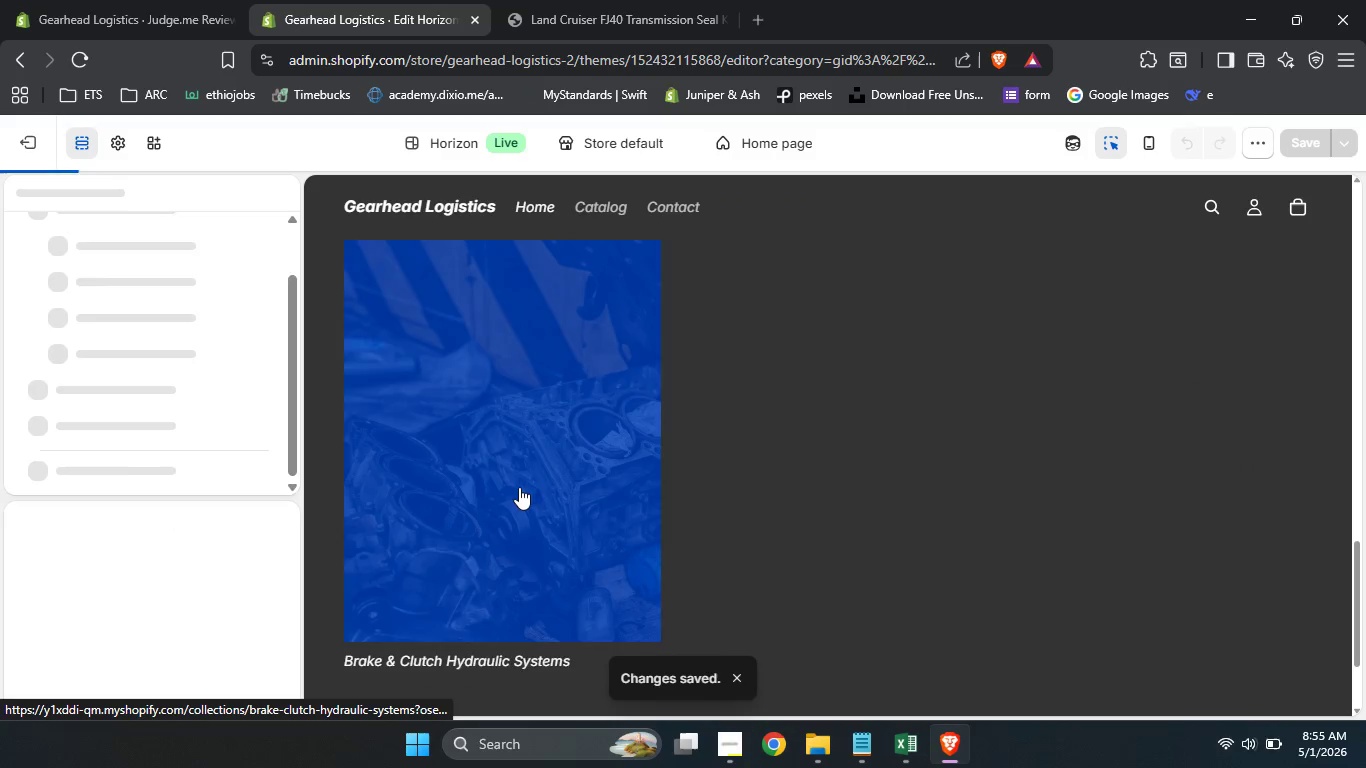 
double_click([519, 487])
 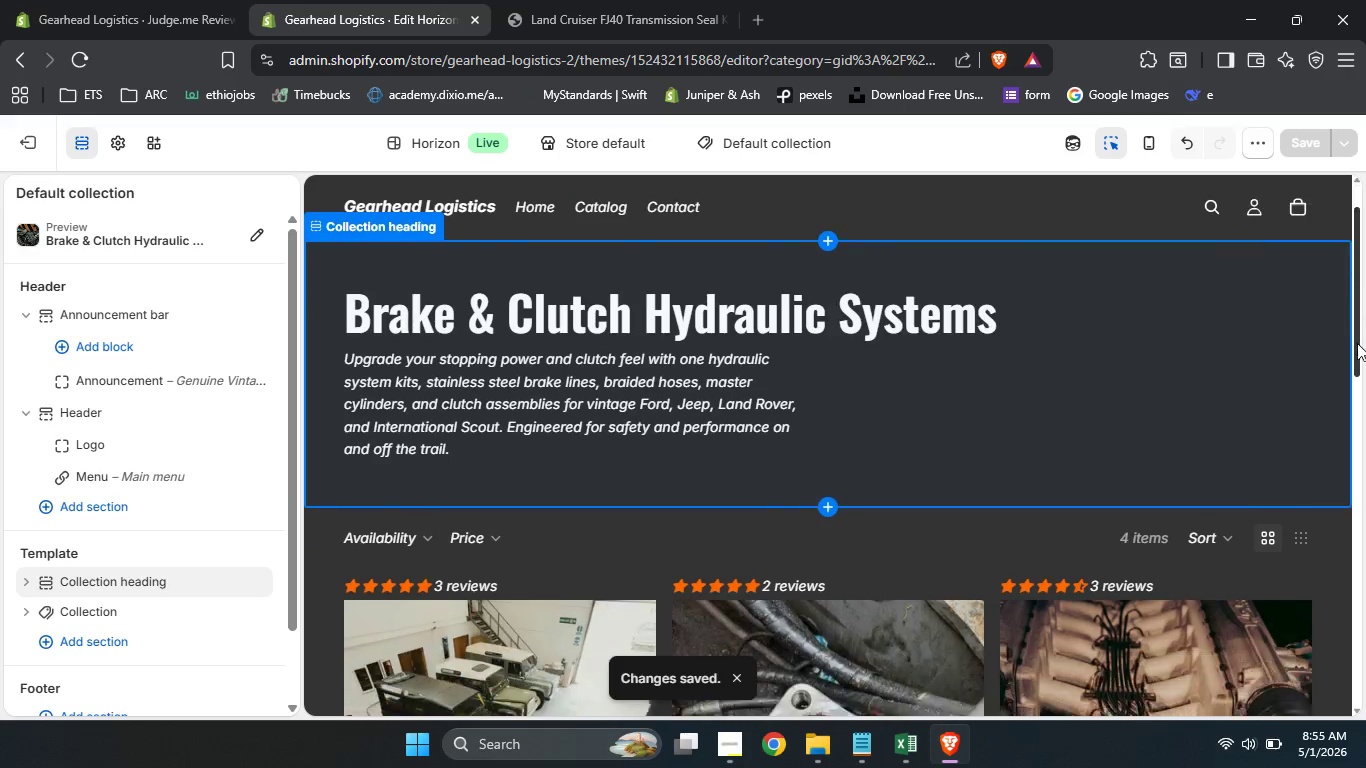 
left_click_drag(start_coordinate=[1355, 315], to_coordinate=[1365, 320])
 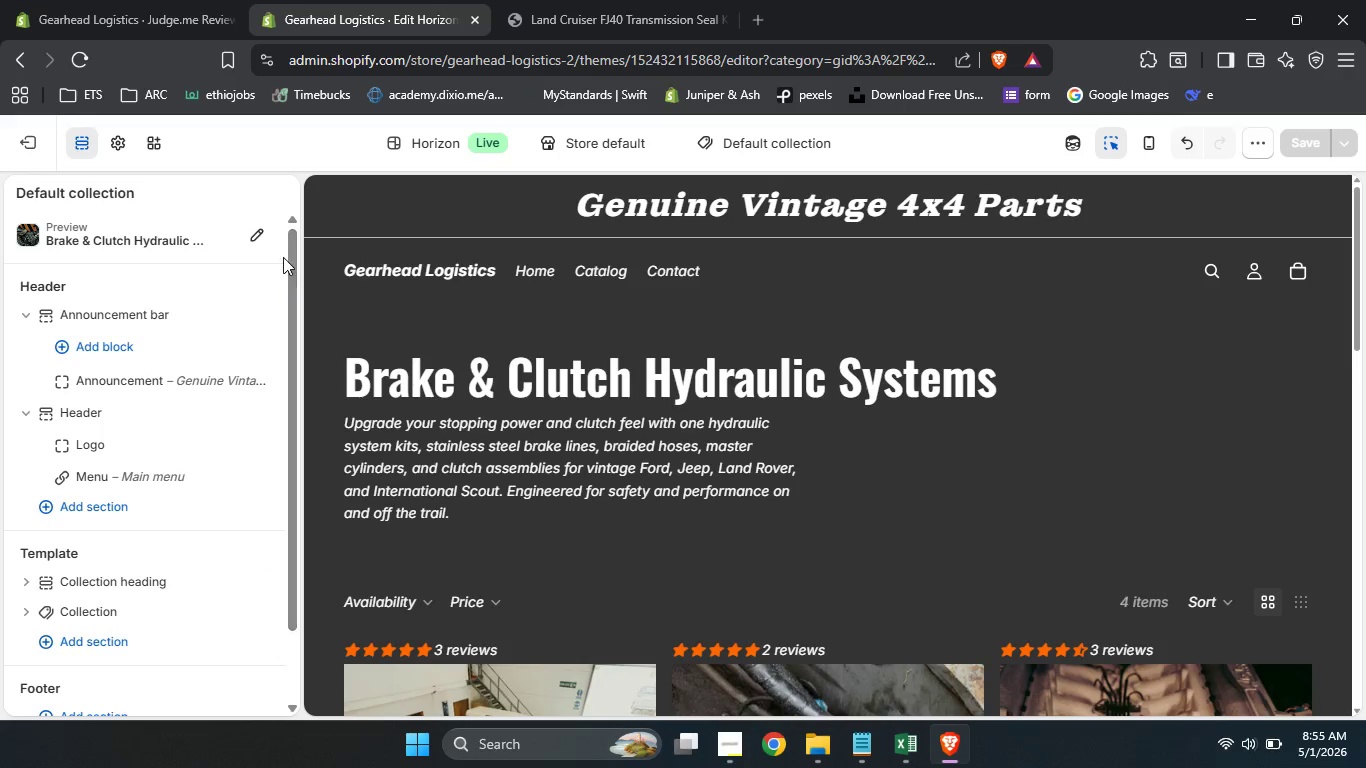 
left_click_drag(start_coordinate=[291, 378], to_coordinate=[291, 311])
 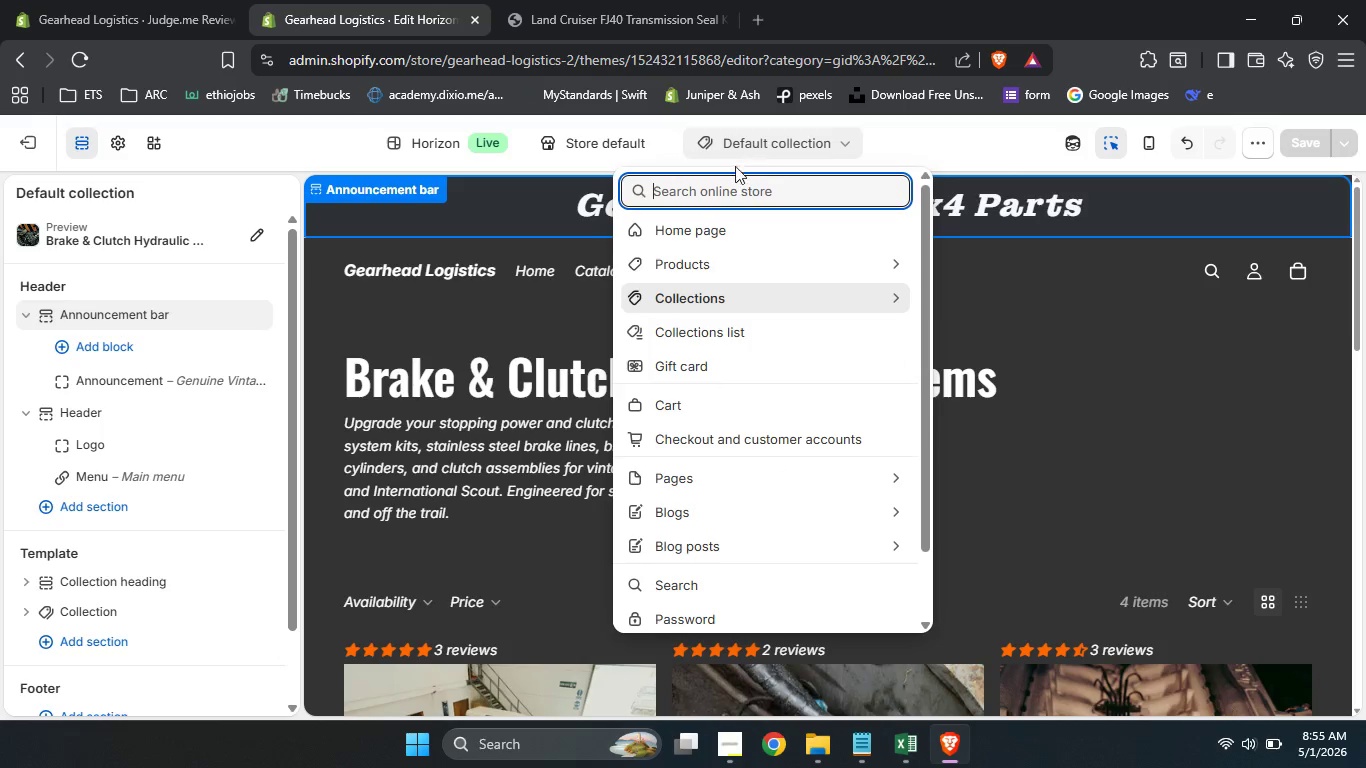 
left_click([764, 148])
 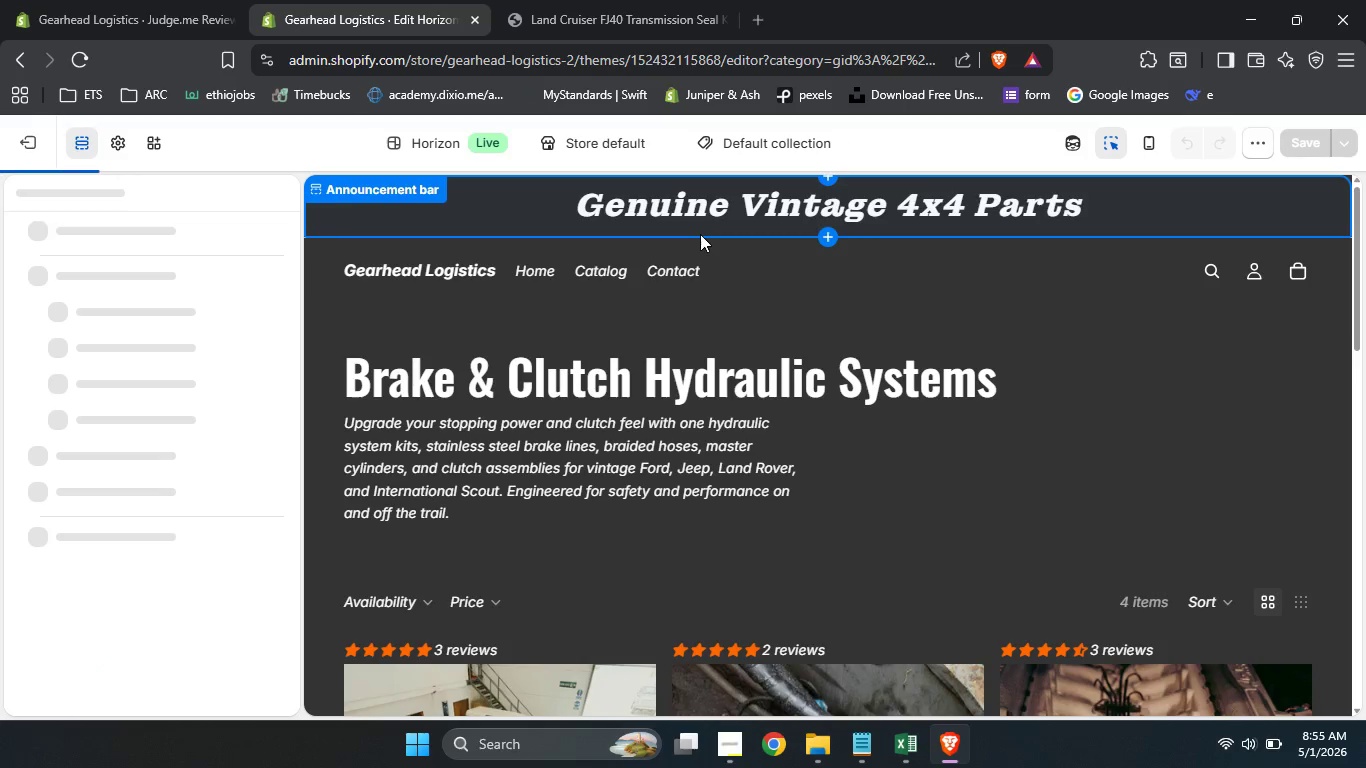 
left_click([700, 234])
 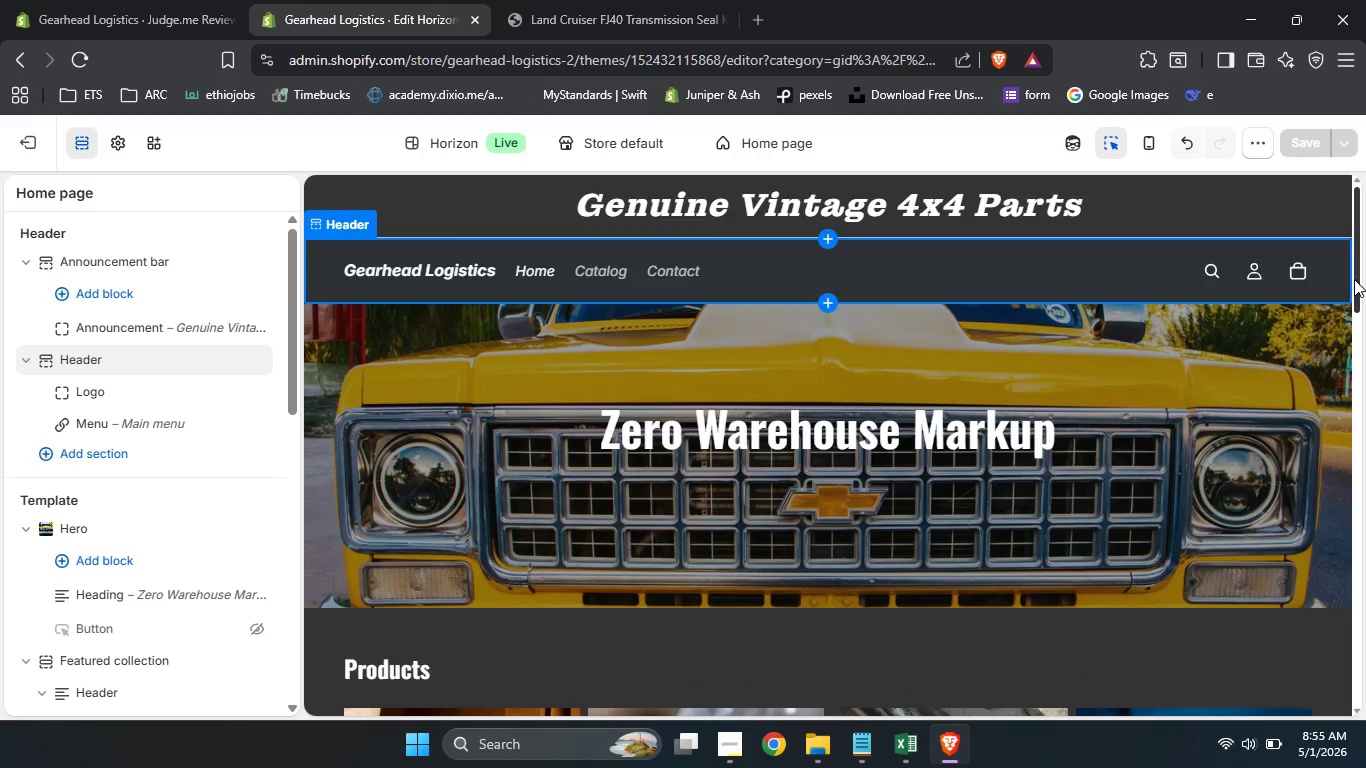 
left_click_drag(start_coordinate=[1354, 279], to_coordinate=[1346, 389])
 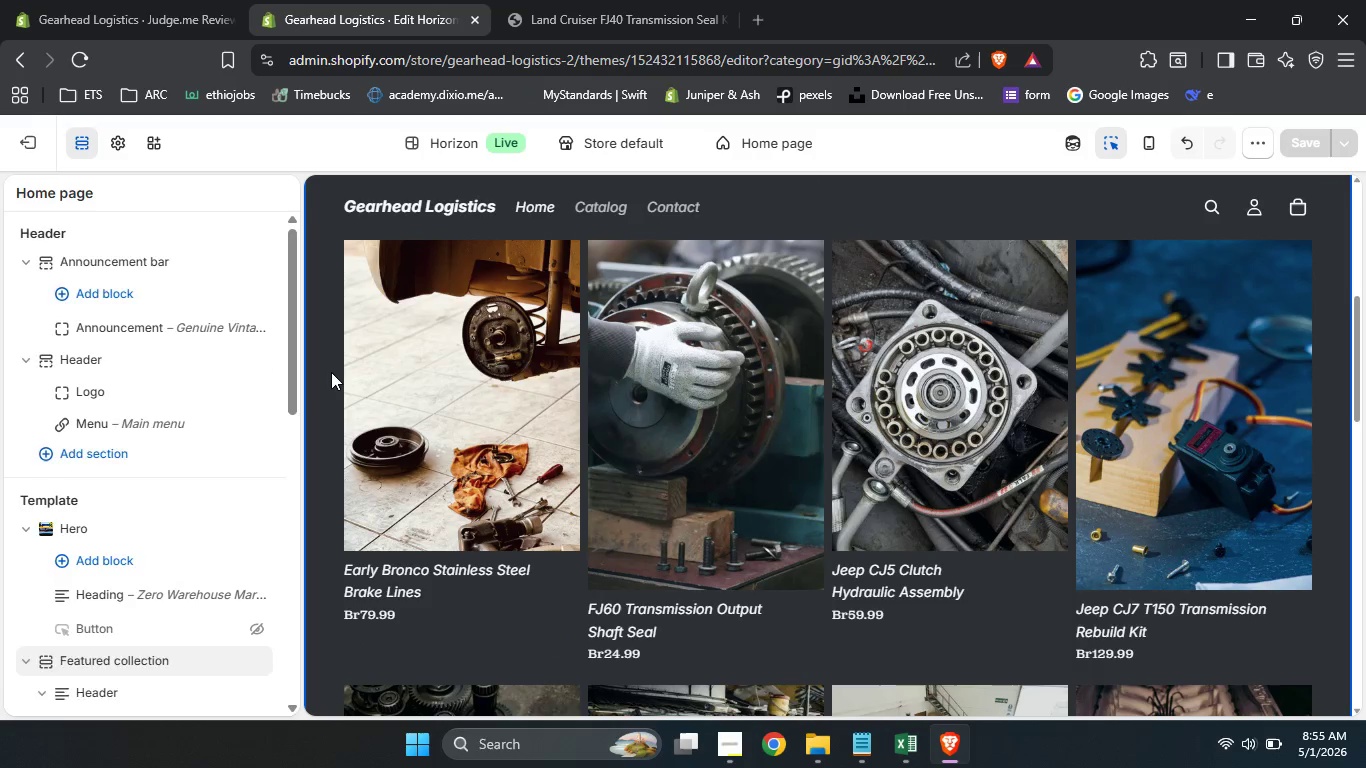 
left_click([331, 372])
 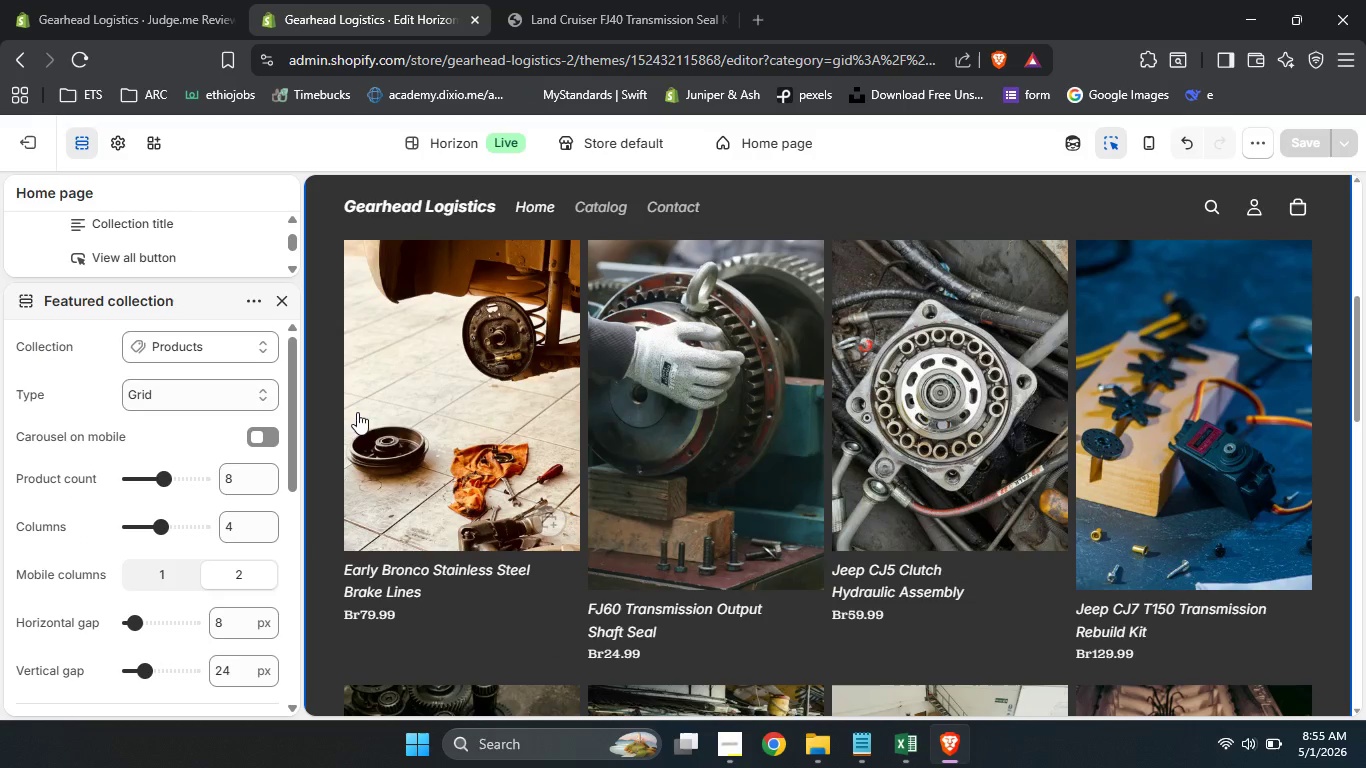 
left_click([368, 409])
 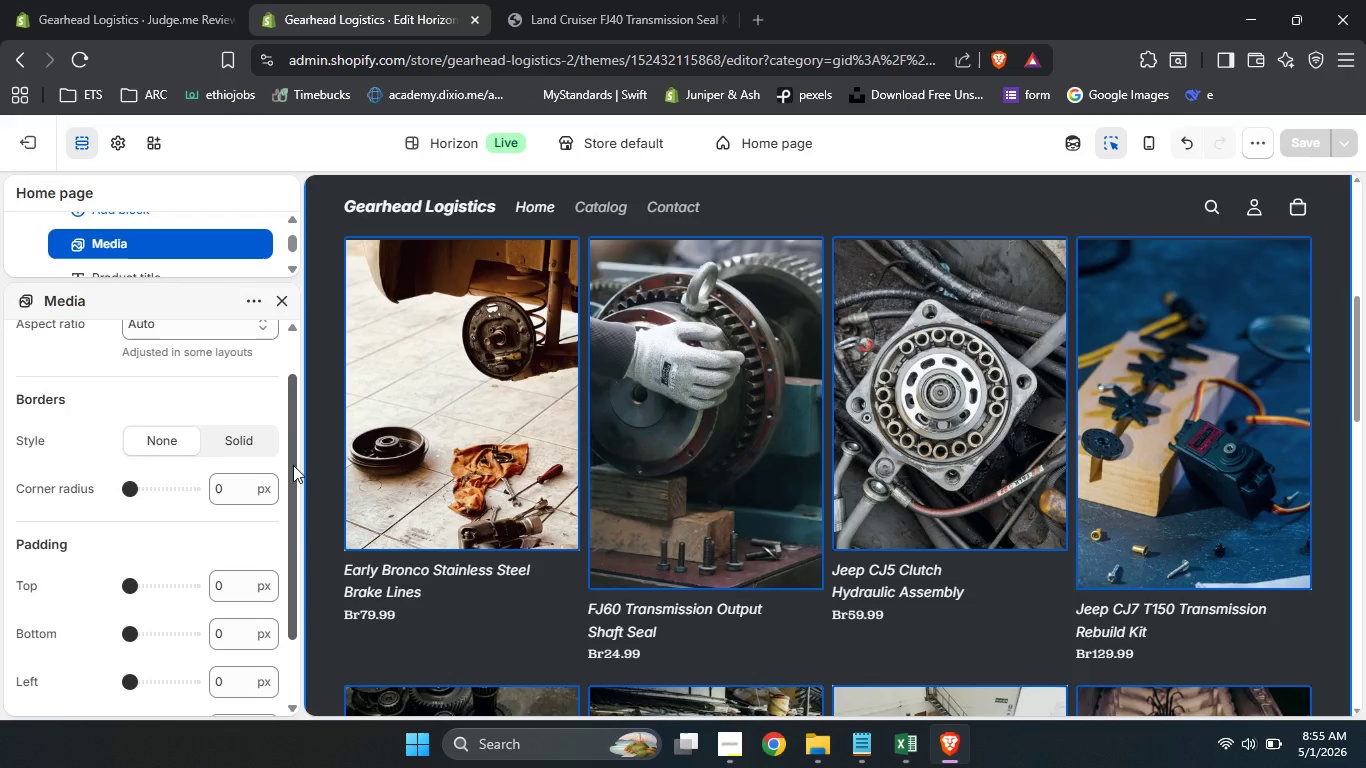 
left_click_drag(start_coordinate=[292, 428], to_coordinate=[293, 436])
 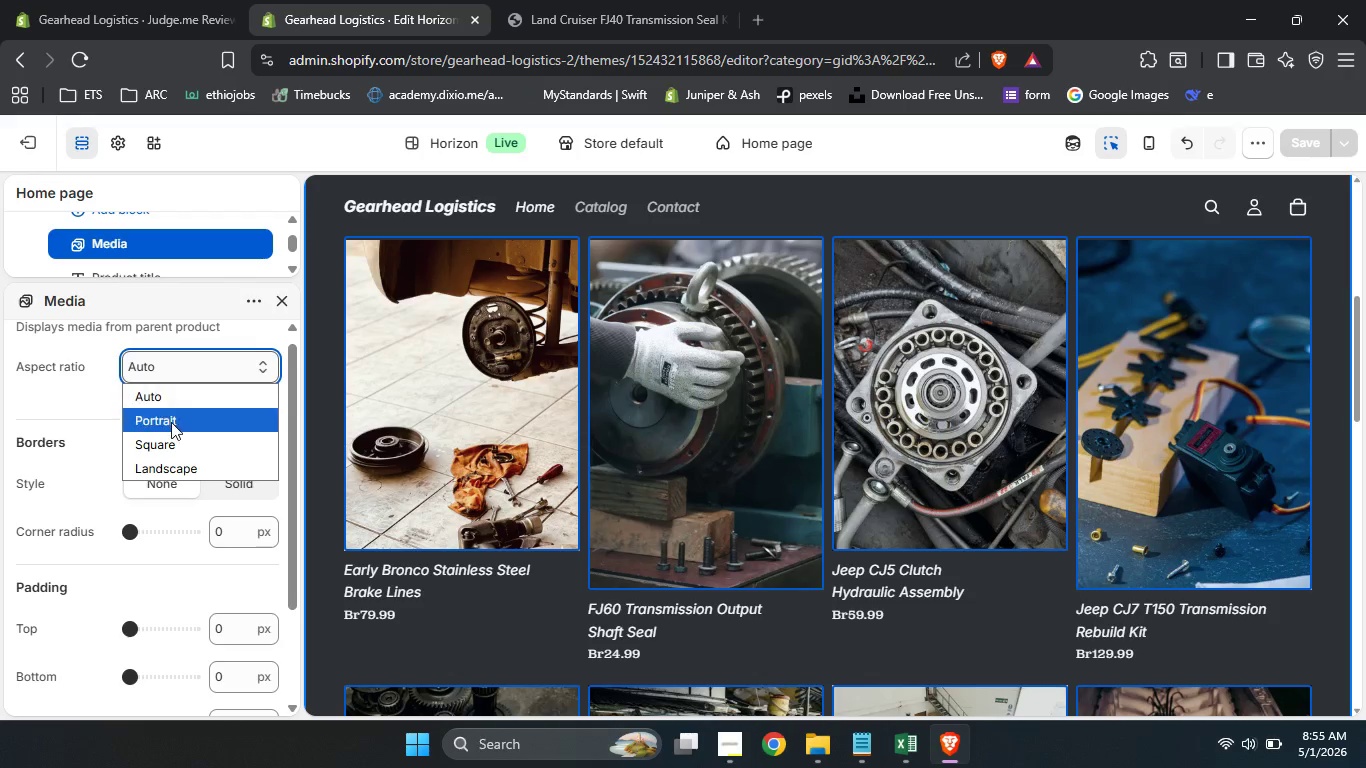 
left_click([242, 370])
 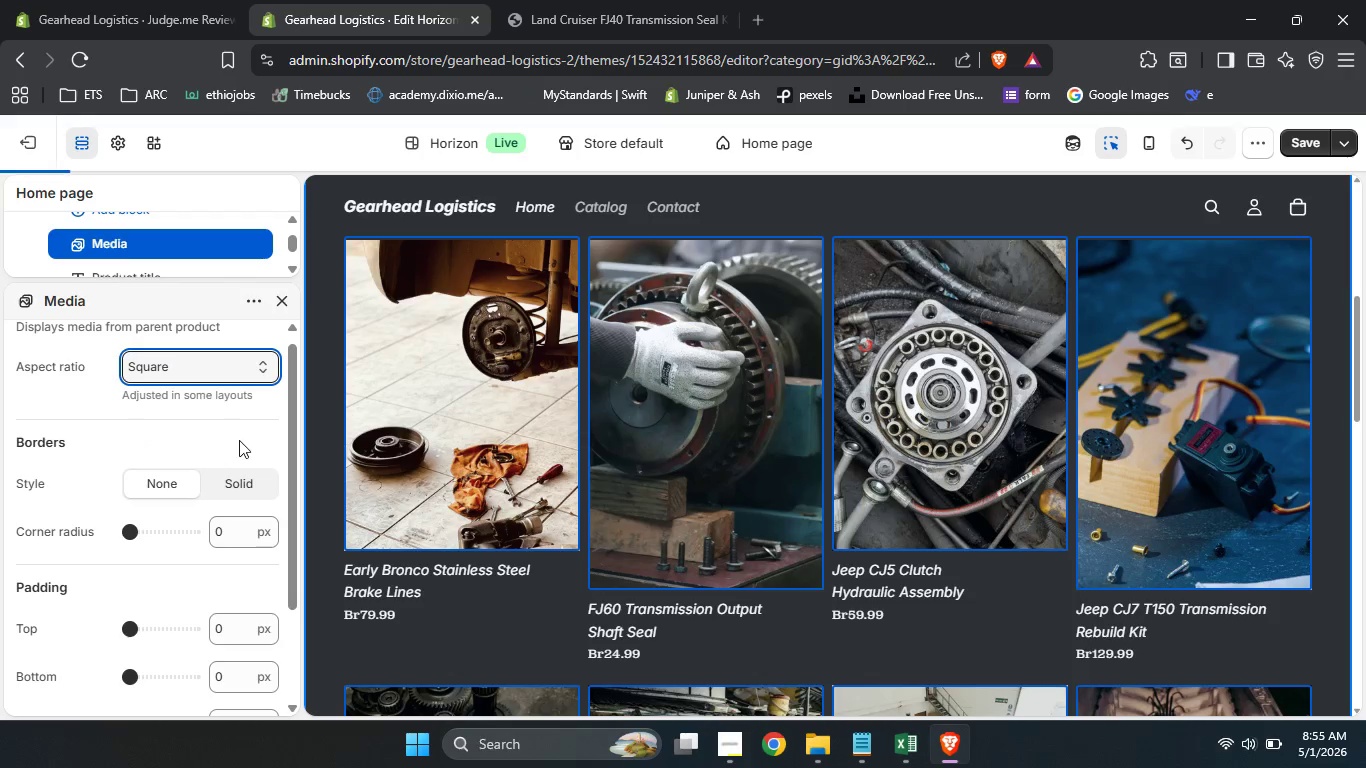 
left_click([176, 436])
 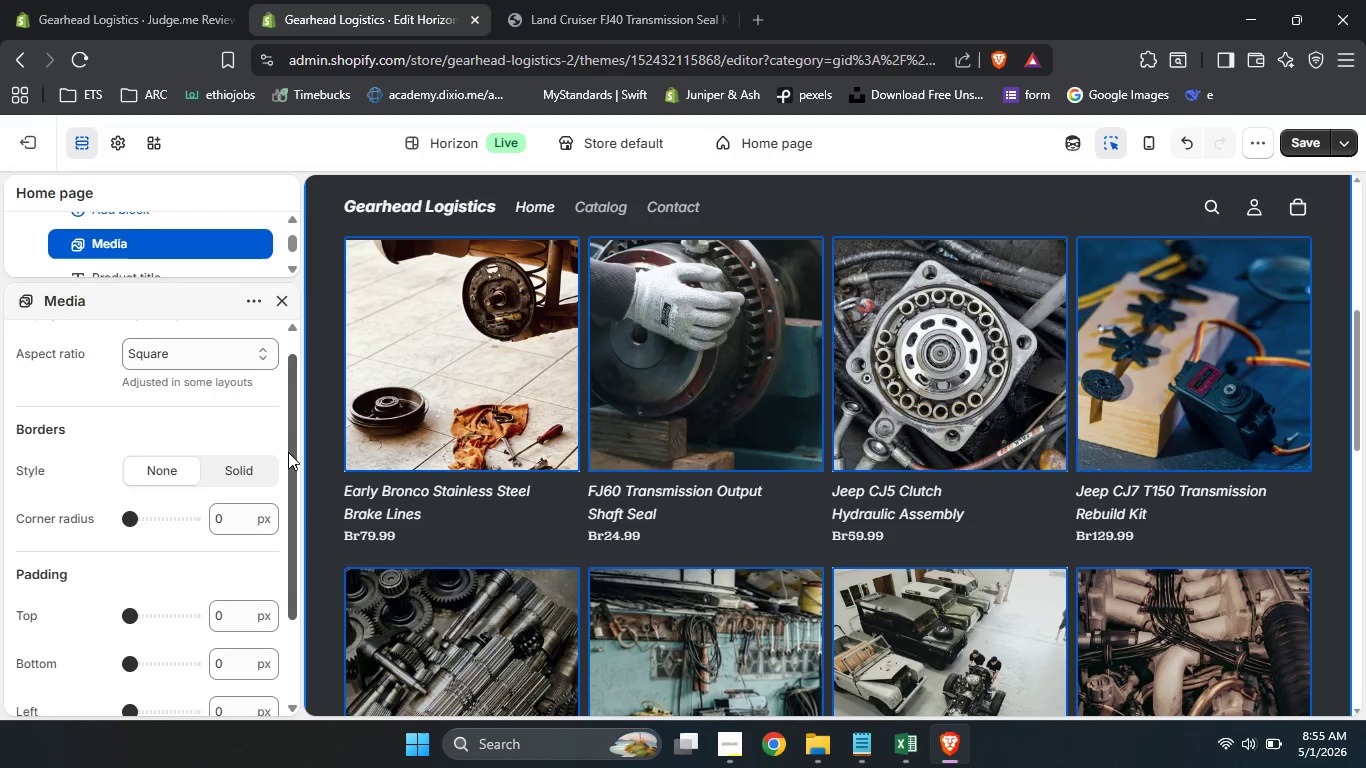 
left_click_drag(start_coordinate=[288, 439], to_coordinate=[288, 394])
 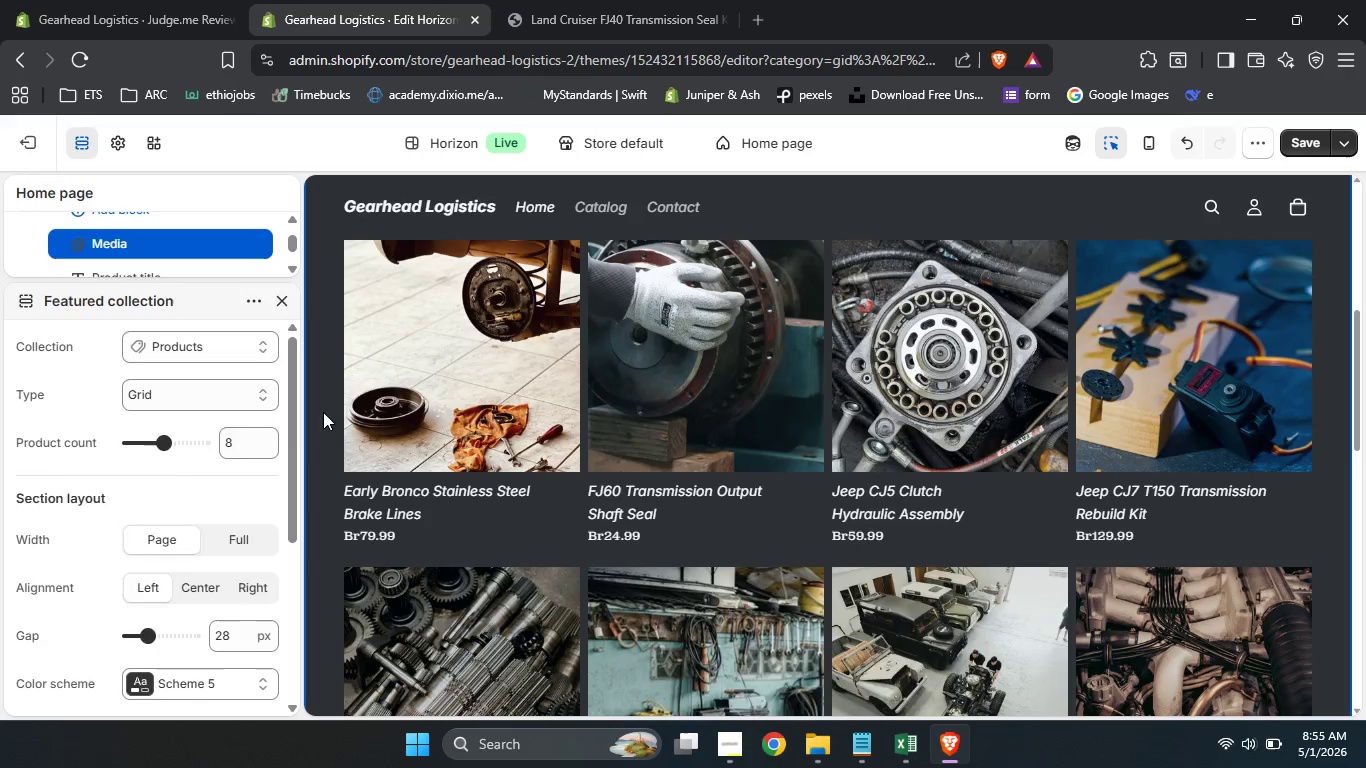 
left_click([323, 412])
 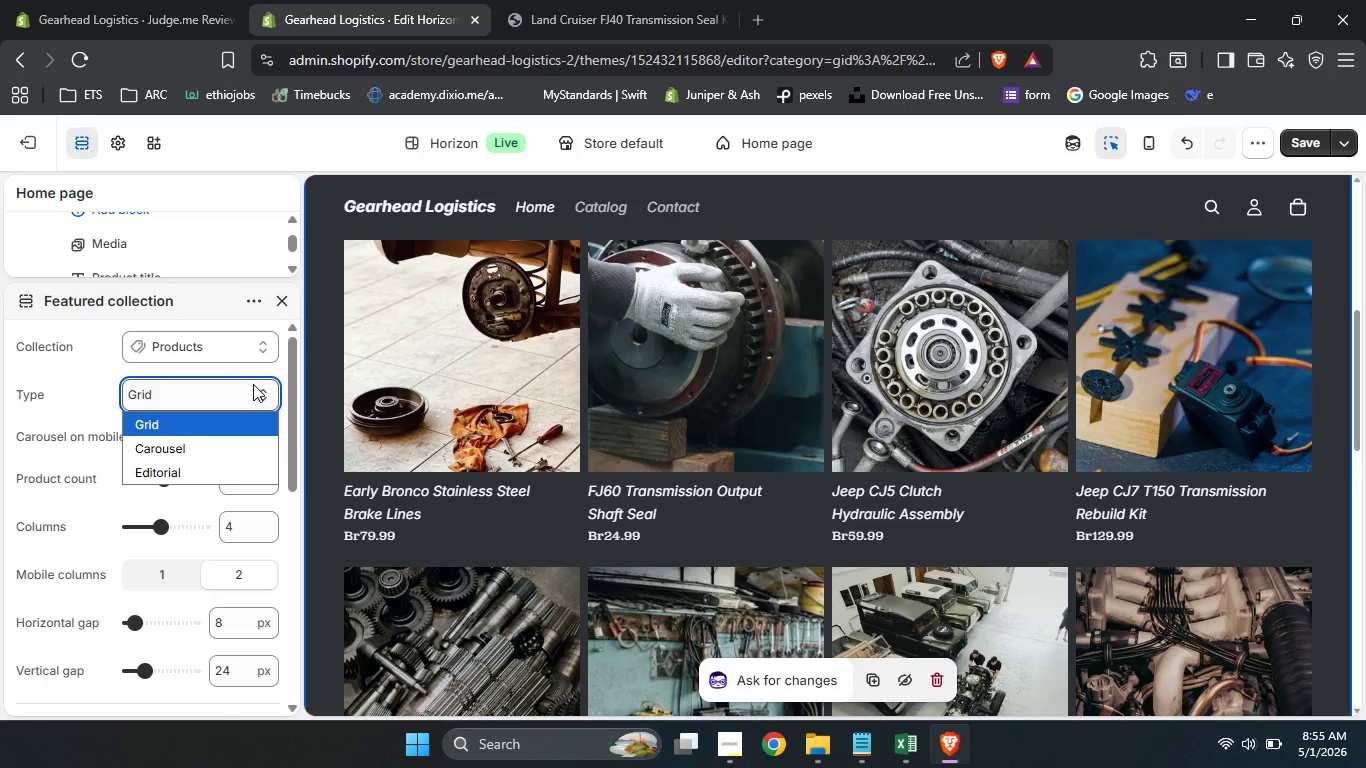 
left_click([253, 384])
 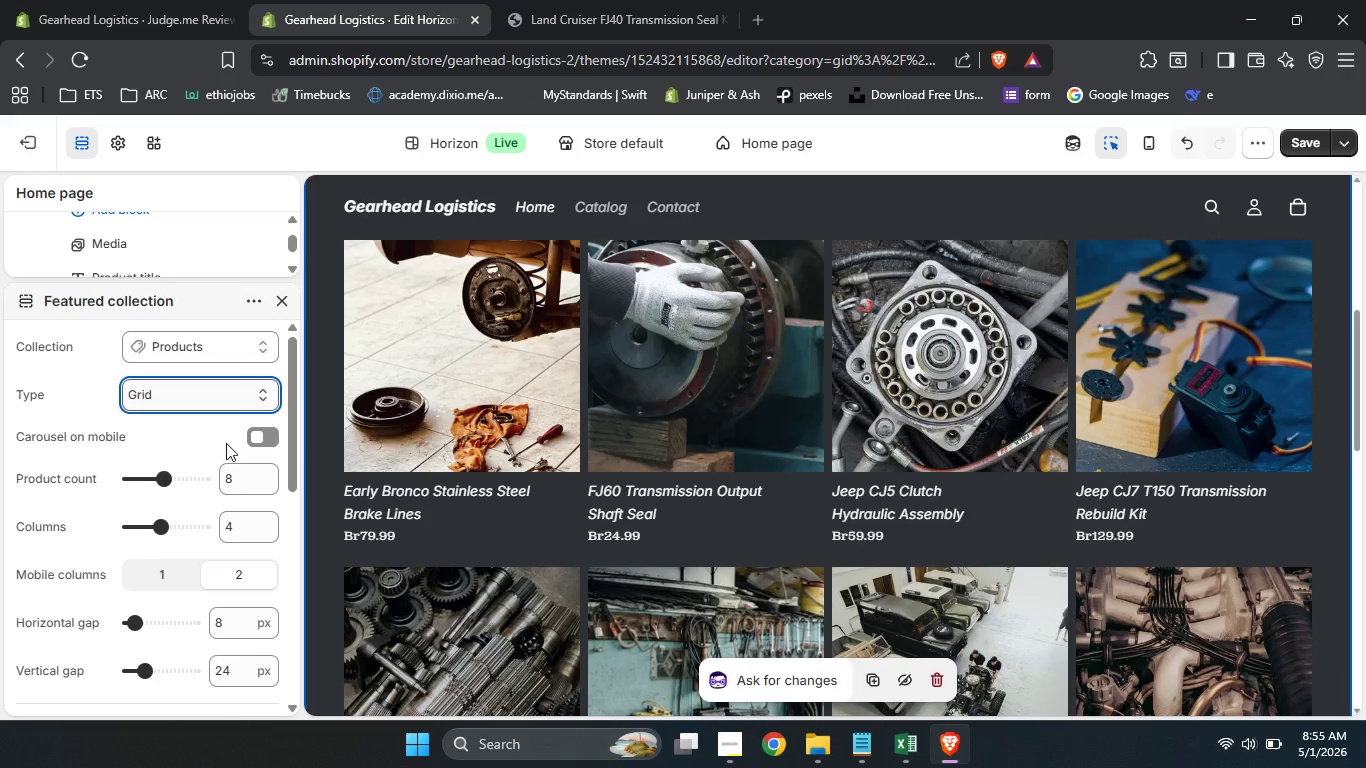 
left_click([226, 443])
 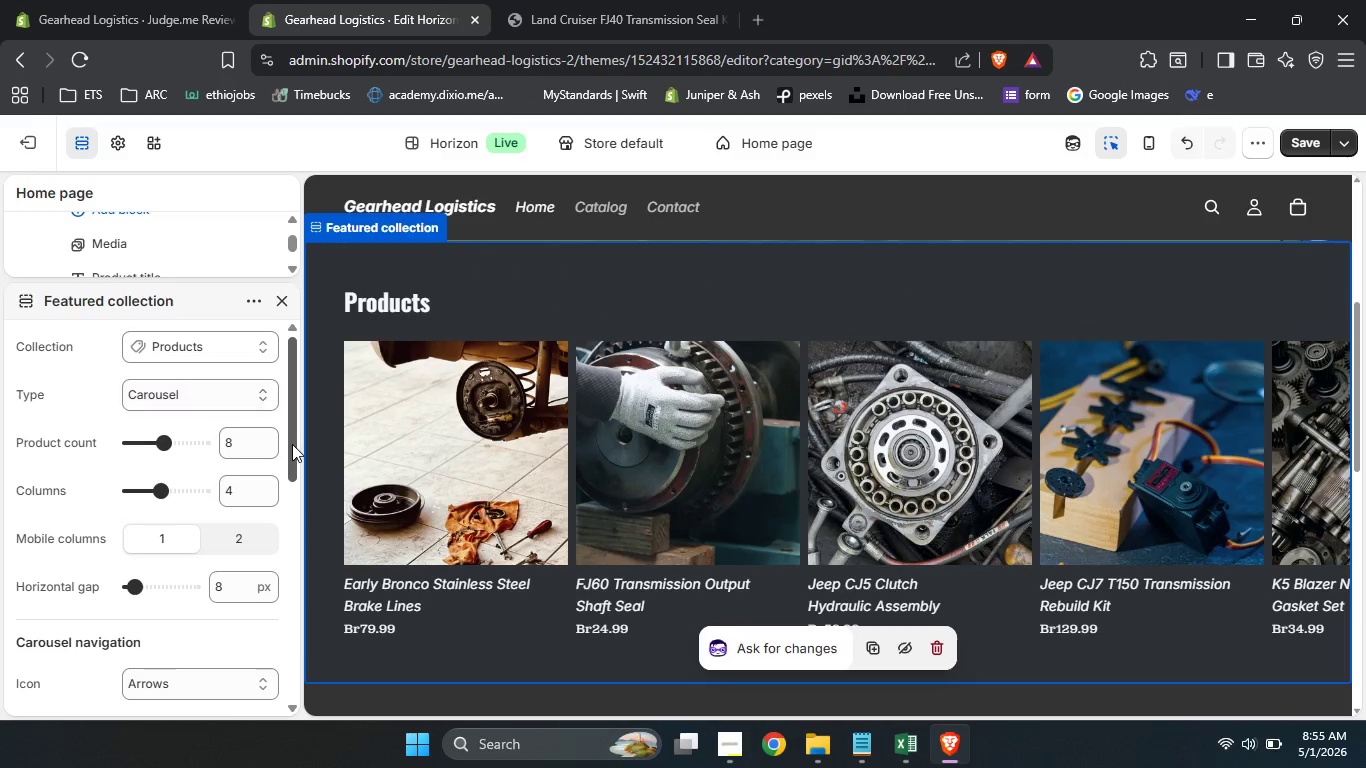 
left_click_drag(start_coordinate=[292, 444], to_coordinate=[275, 696])
 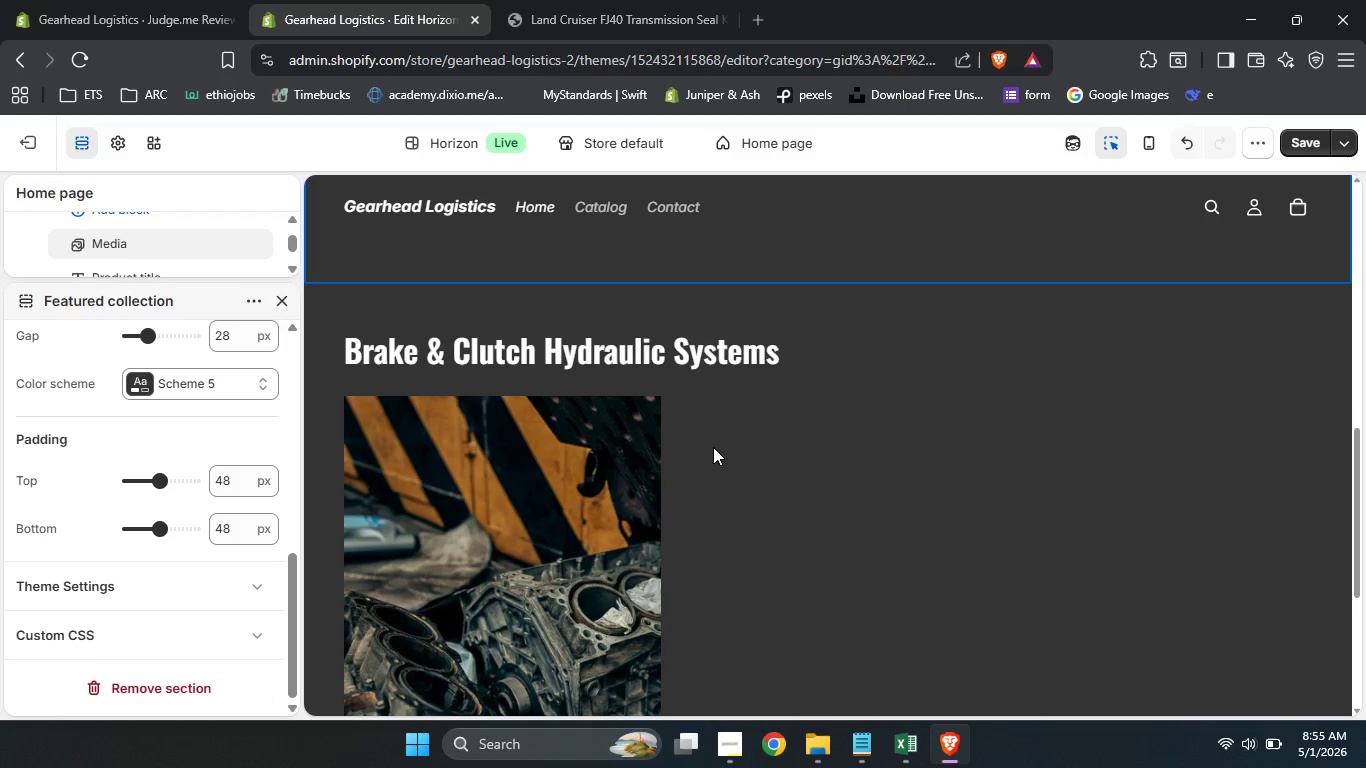 
scroll: coordinate [713, 443], scroll_direction: down, amount: 3.0
 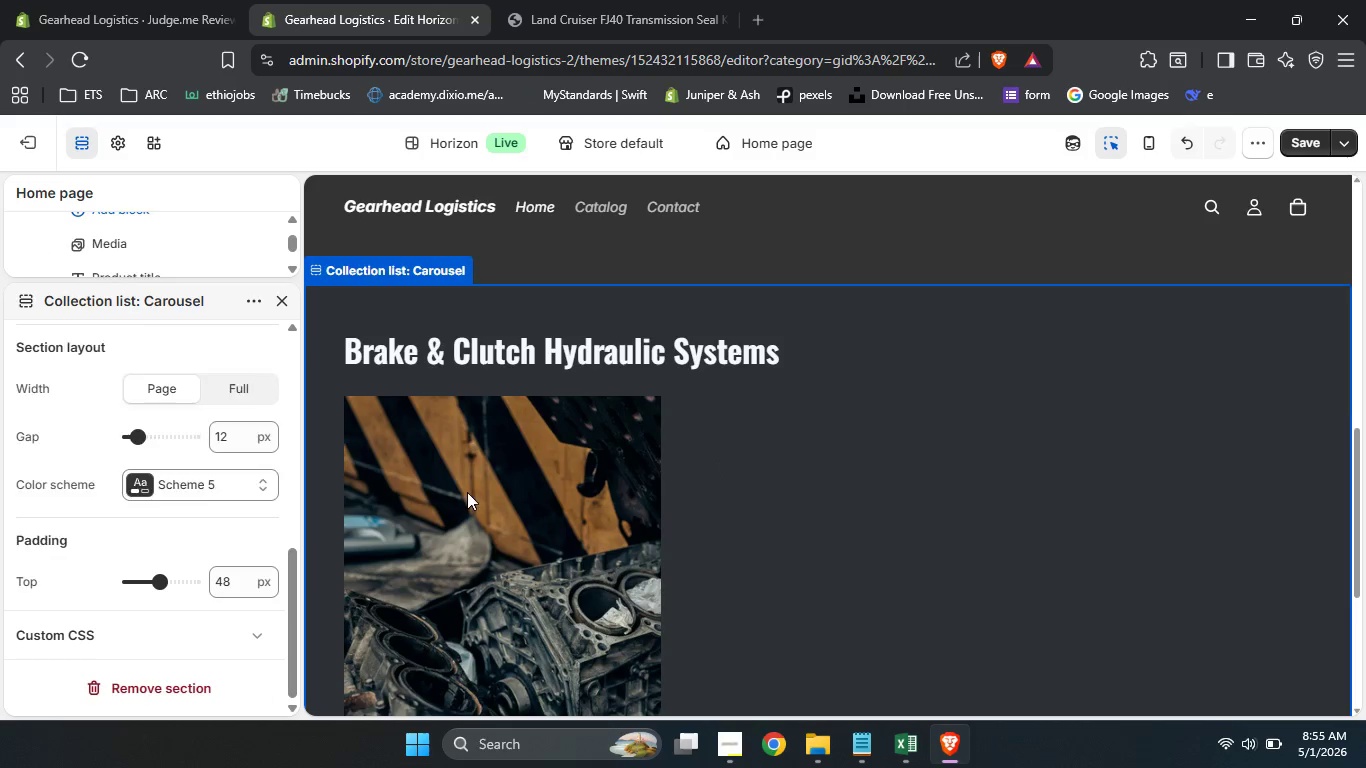 
left_click([713, 458])
 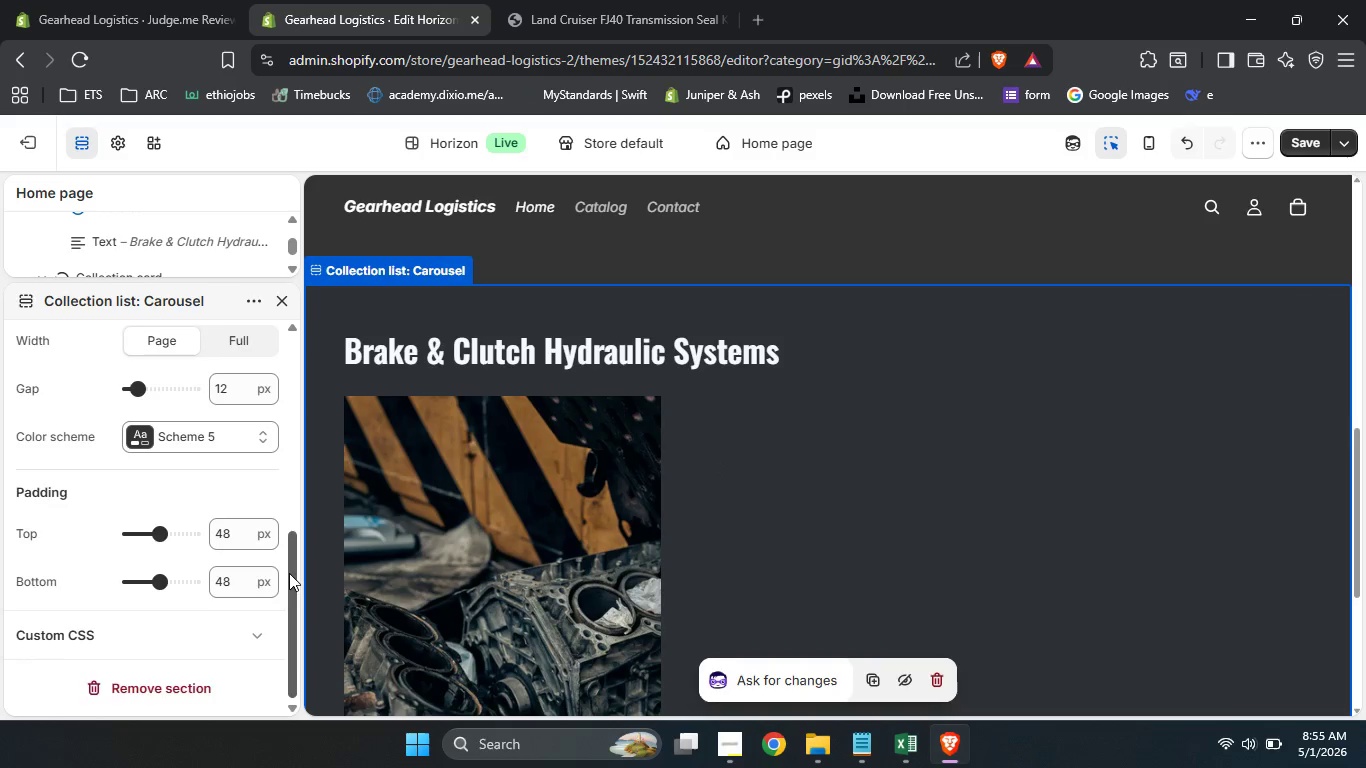 
left_click_drag(start_coordinate=[291, 577], to_coordinate=[289, 566])
 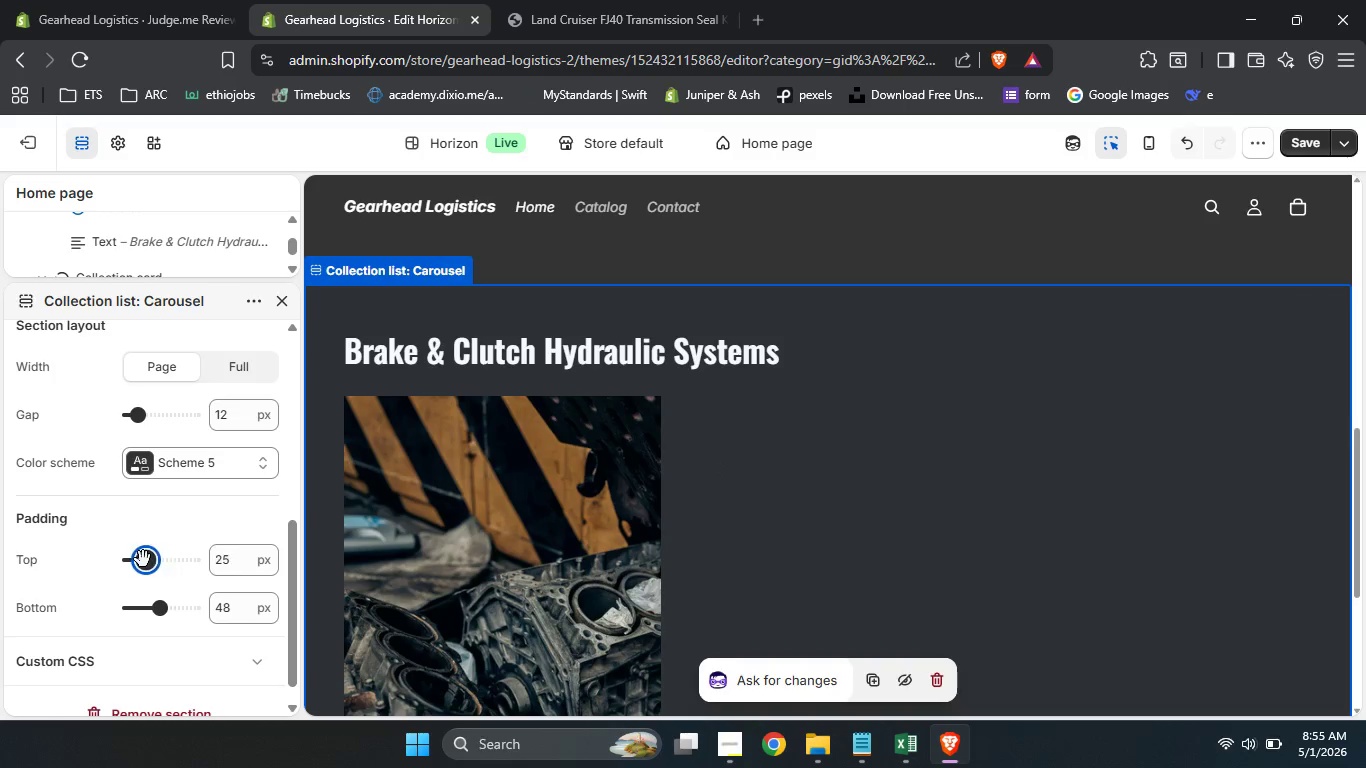 
left_click_drag(start_coordinate=[160, 559], to_coordinate=[138, 560])
 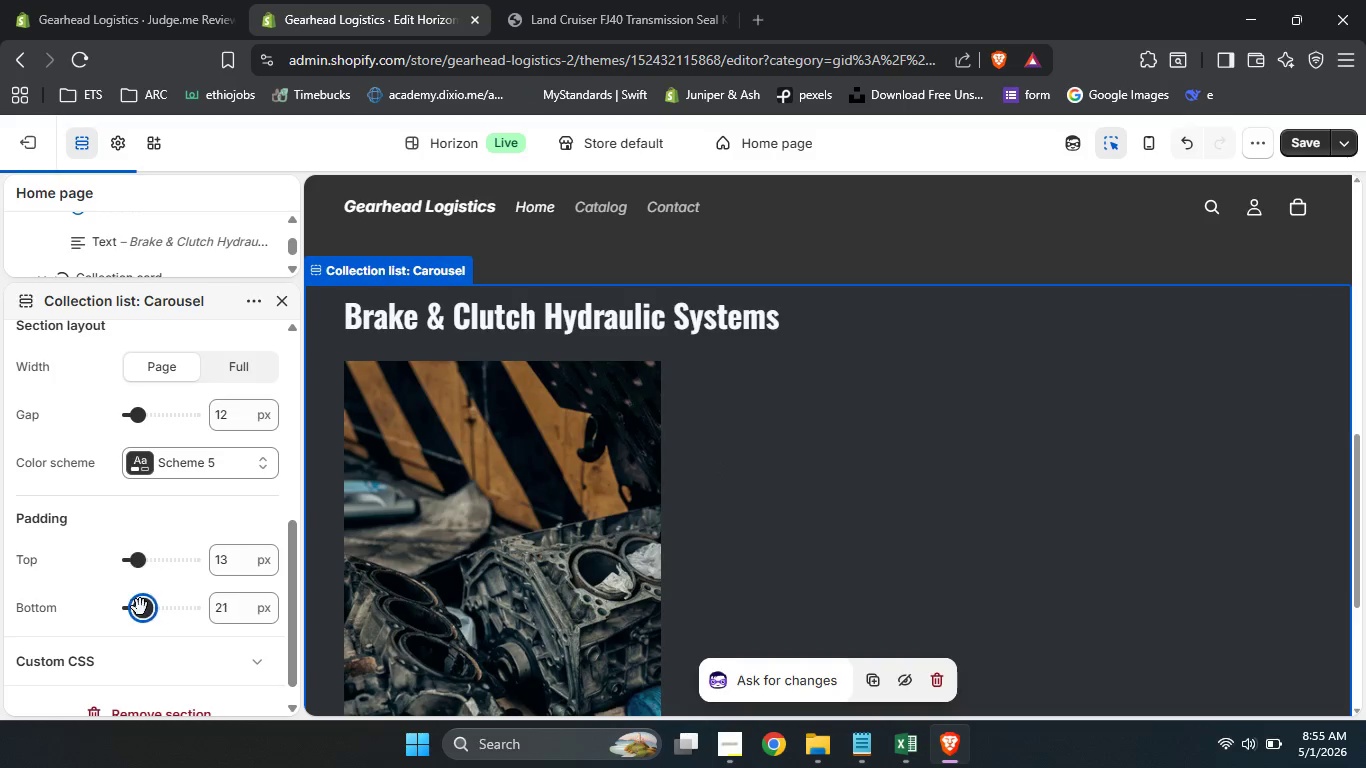 
left_click_drag(start_coordinate=[160, 608], to_coordinate=[137, 607])
 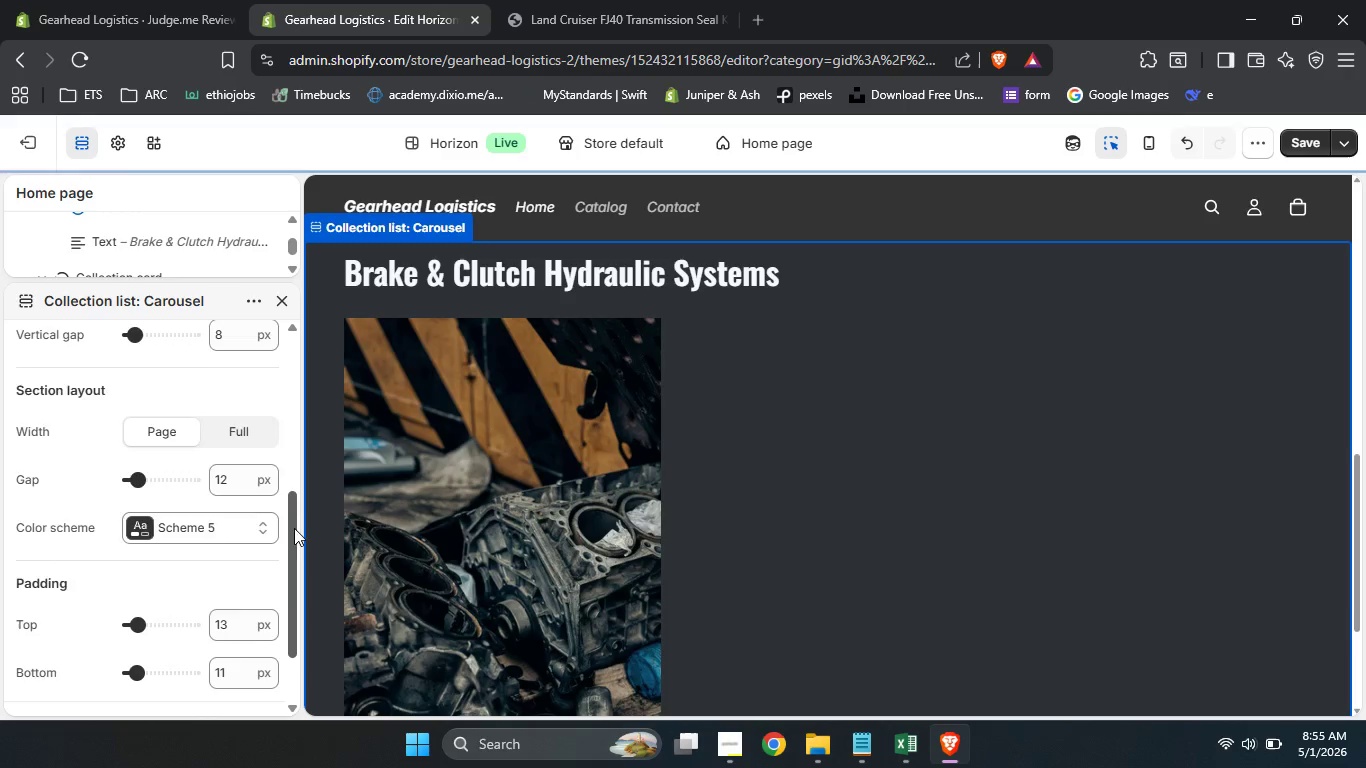 
left_click_drag(start_coordinate=[288, 567], to_coordinate=[304, 494])
 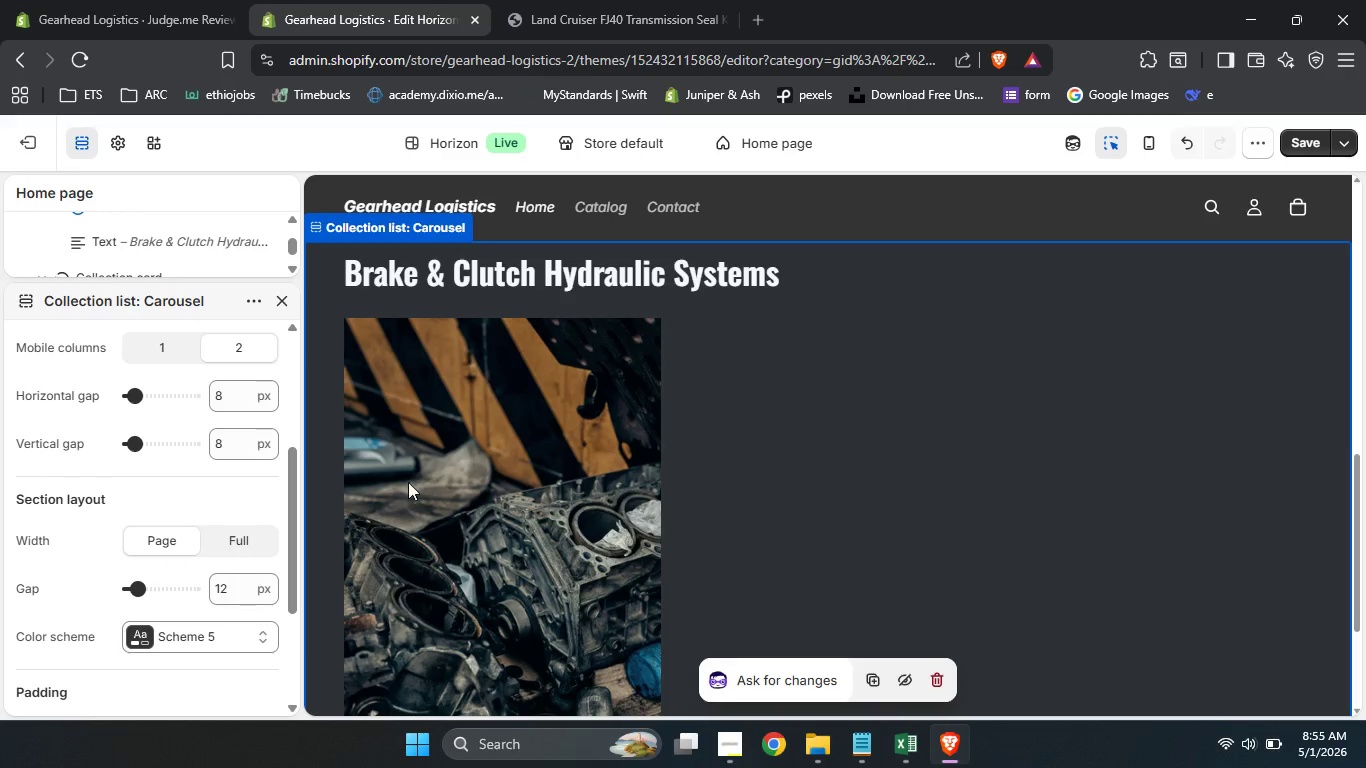 
left_click([1155, 468])
 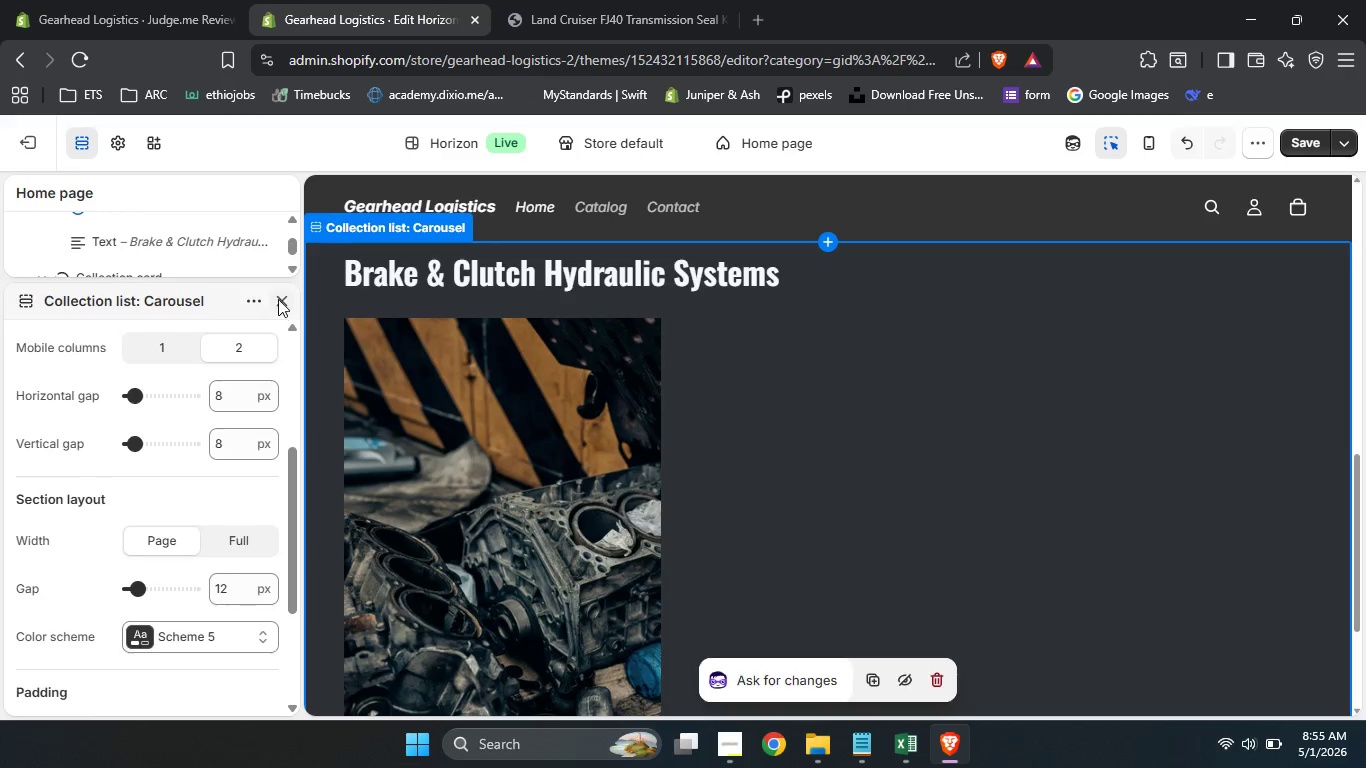 
left_click([278, 299])
 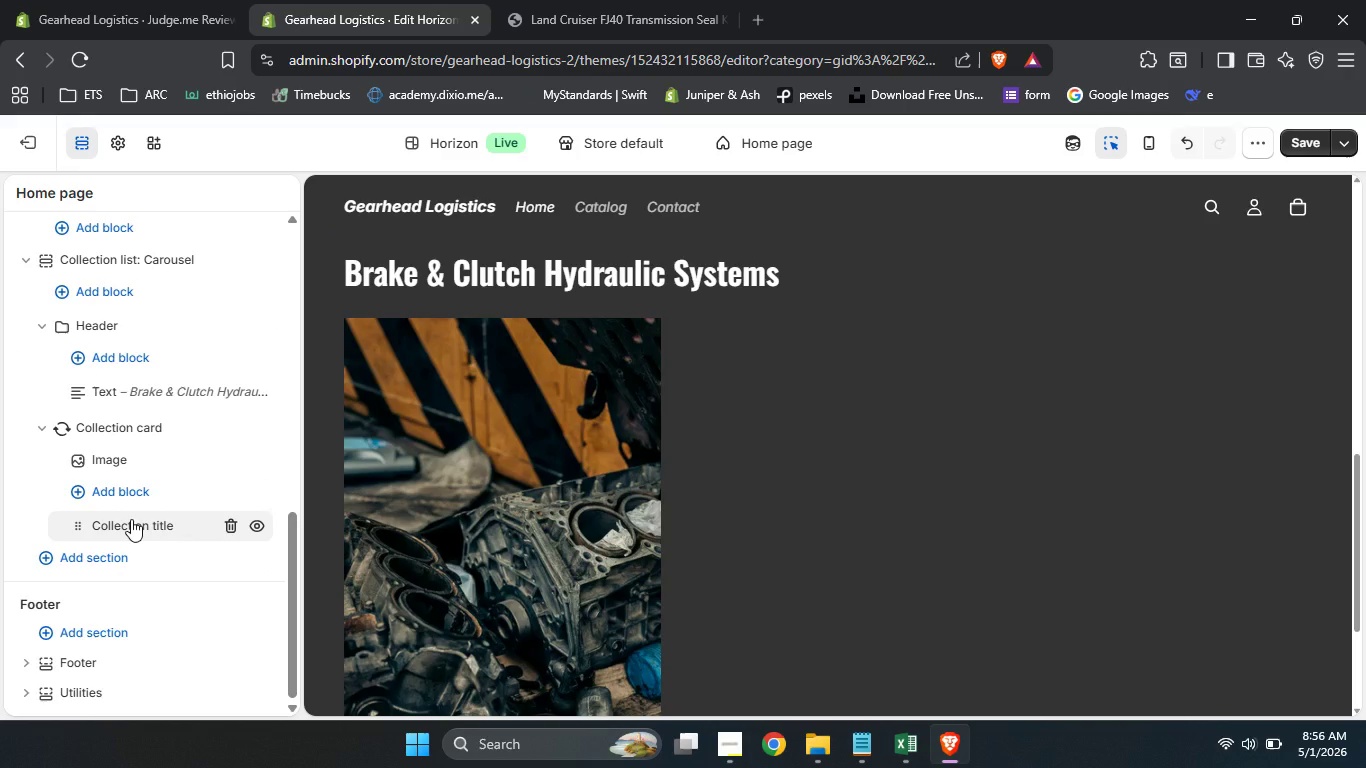 
wait(11.67)
 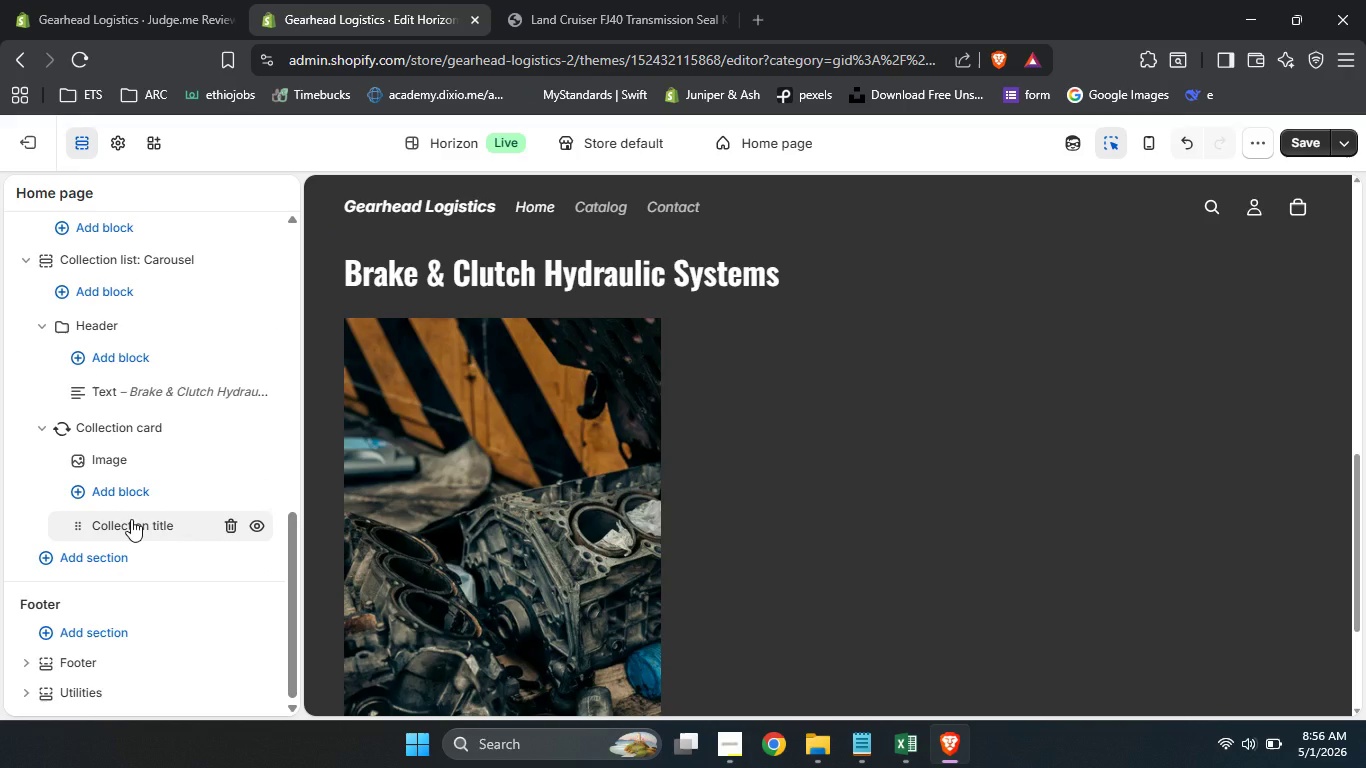 
left_click([89, 563])
 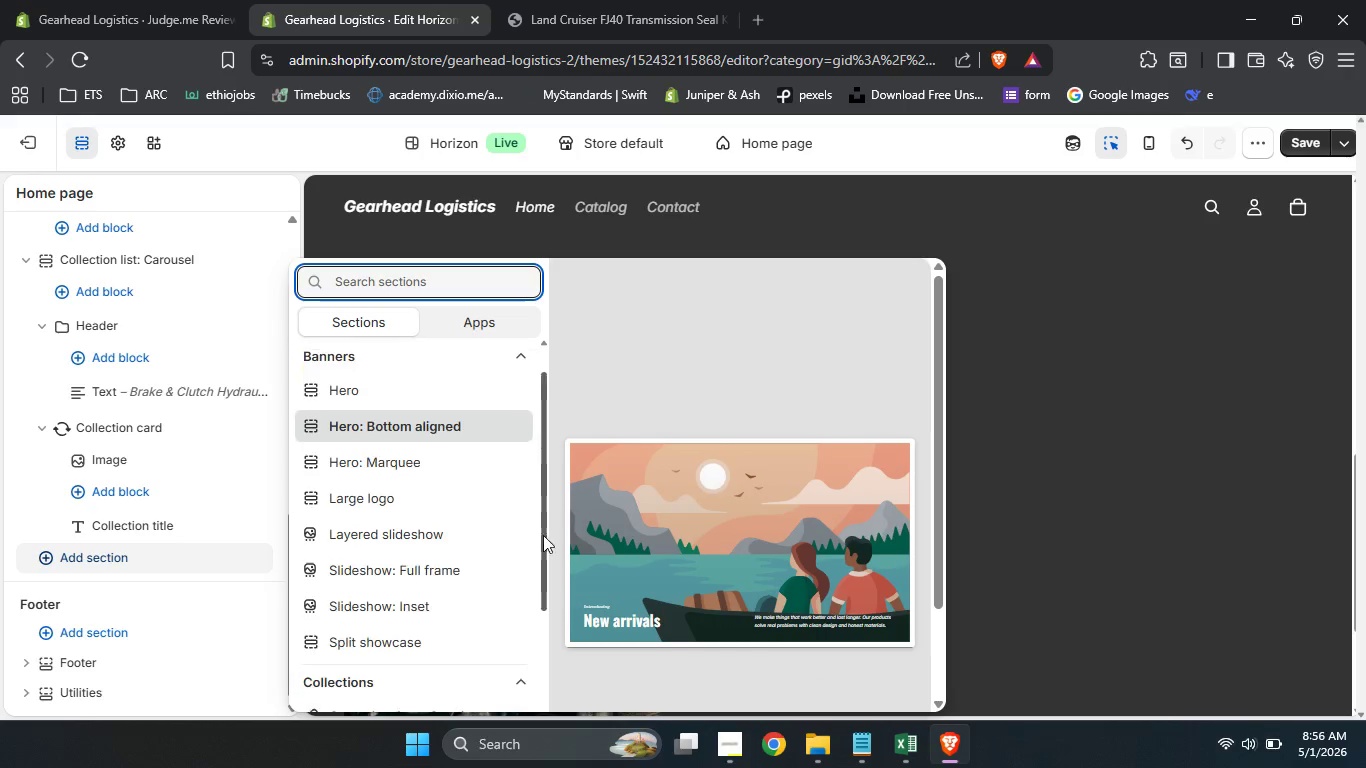 
left_click_drag(start_coordinate=[542, 502], to_coordinate=[539, 611])
 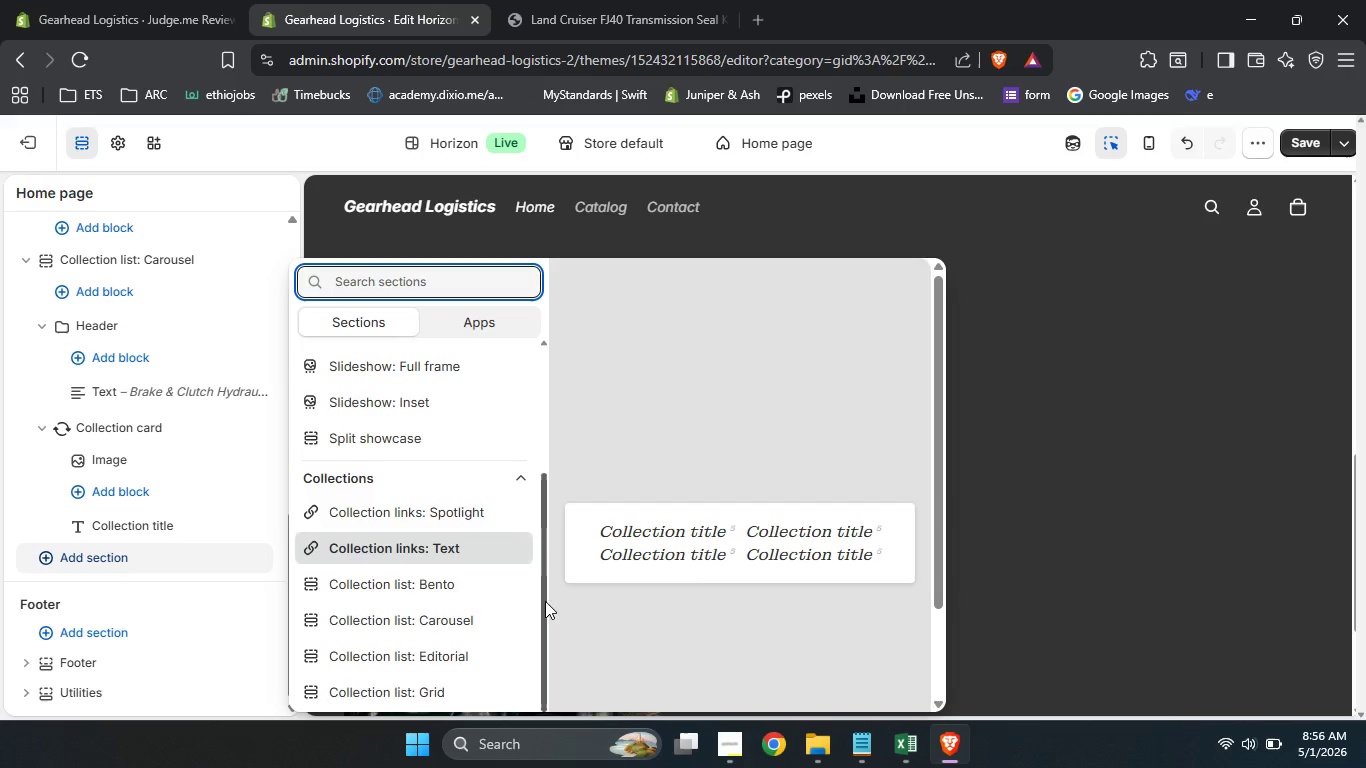 
left_click_drag(start_coordinate=[544, 582], to_coordinate=[545, 628])
 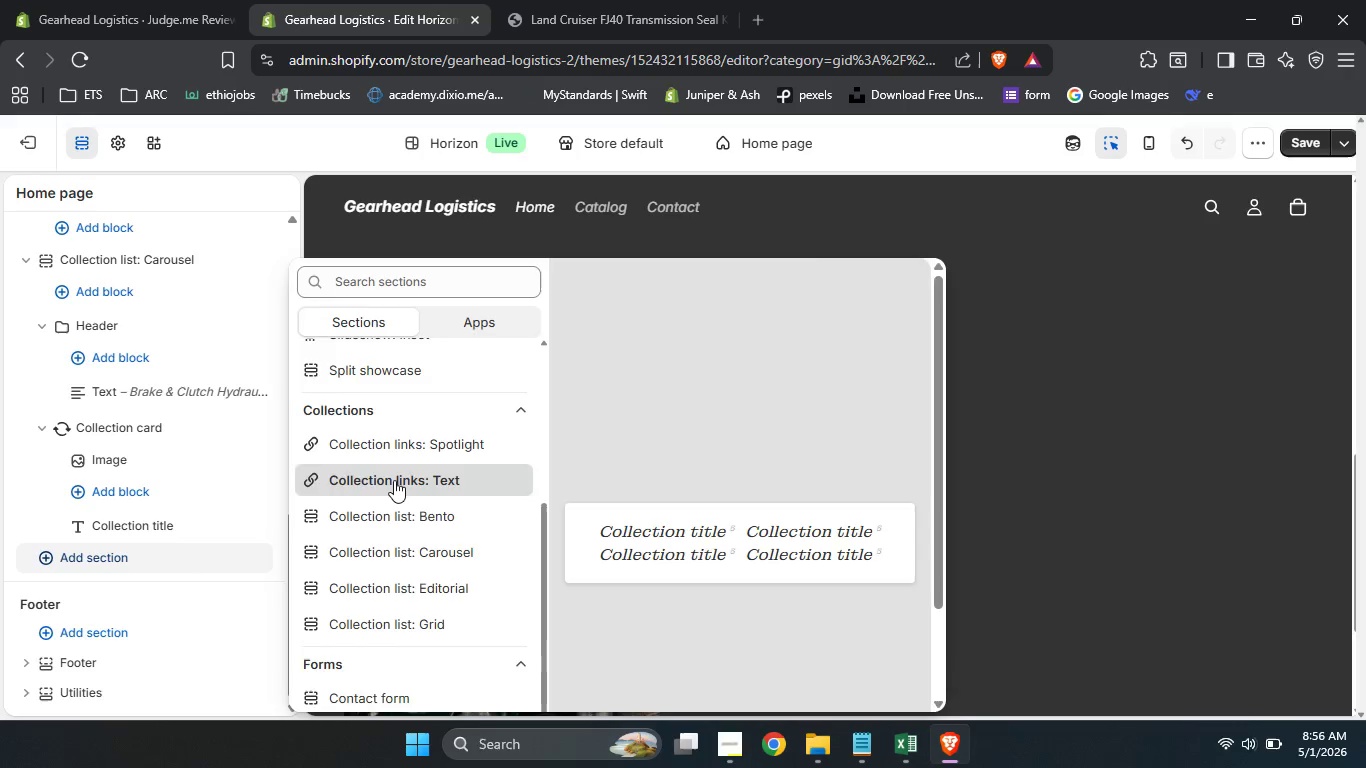 
left_click([394, 480])
 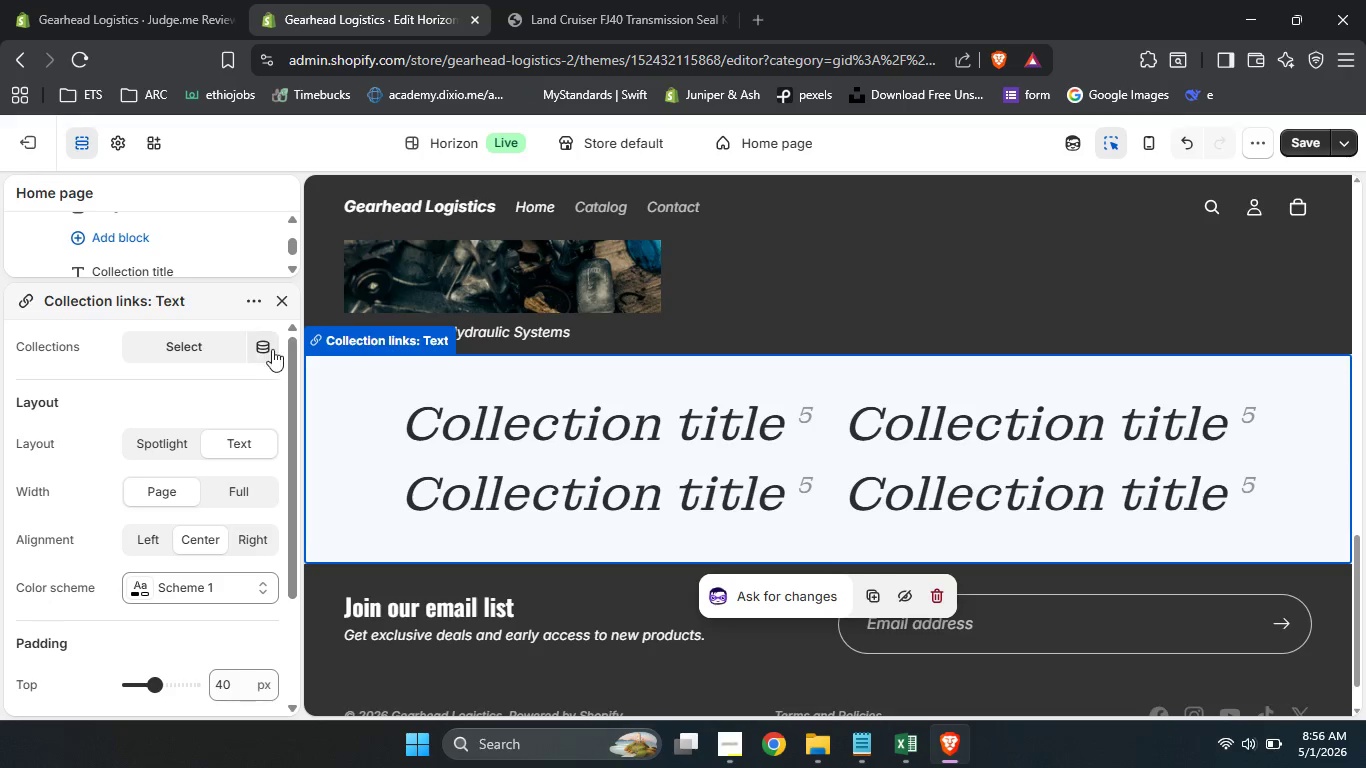 
wait(6.11)
 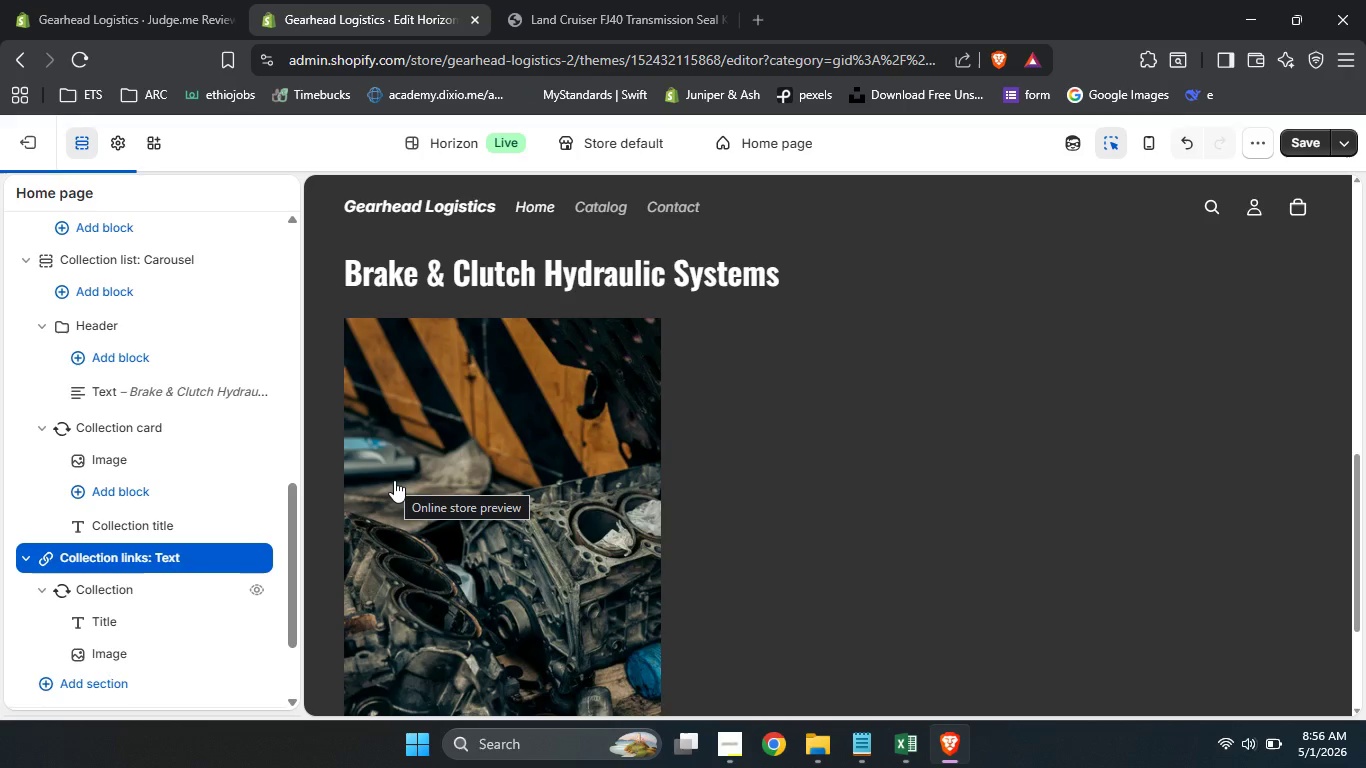 
left_click([285, 297])
 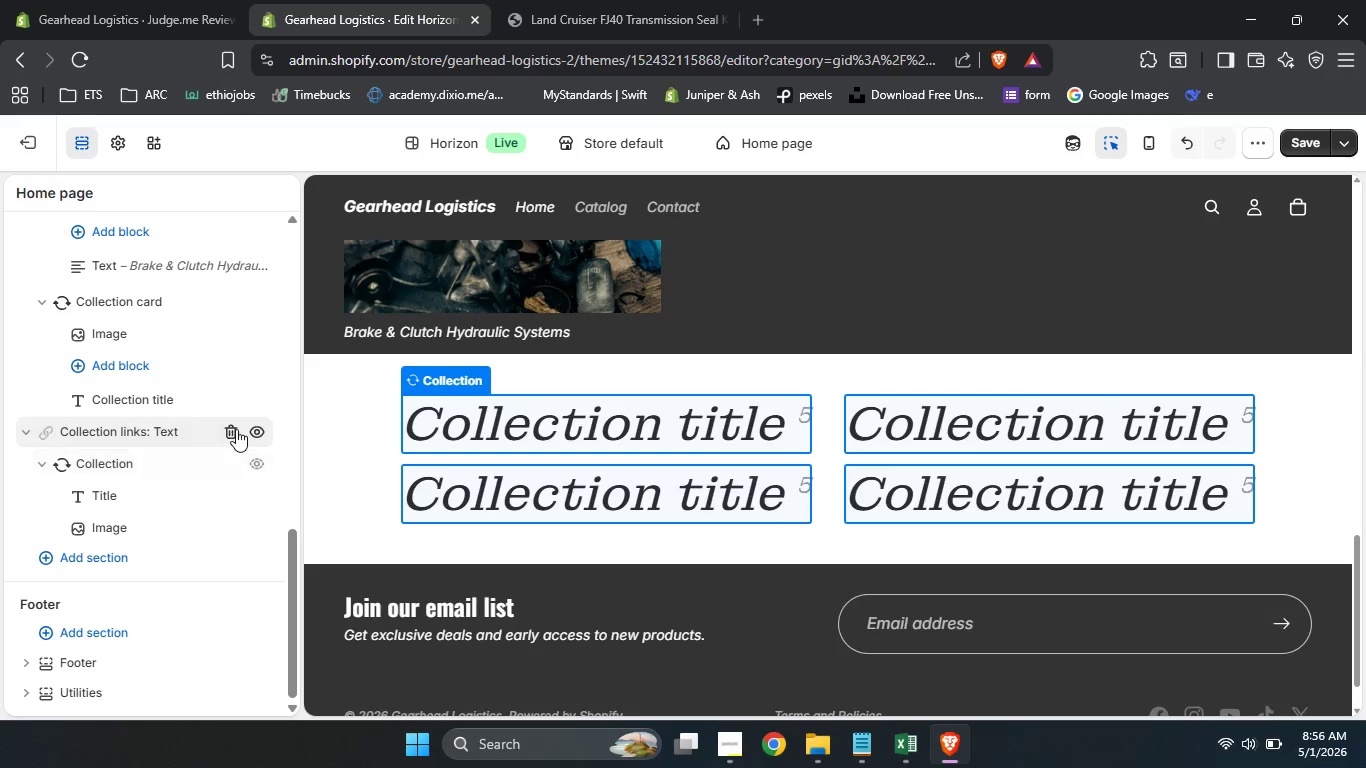 
left_click([231, 429])
 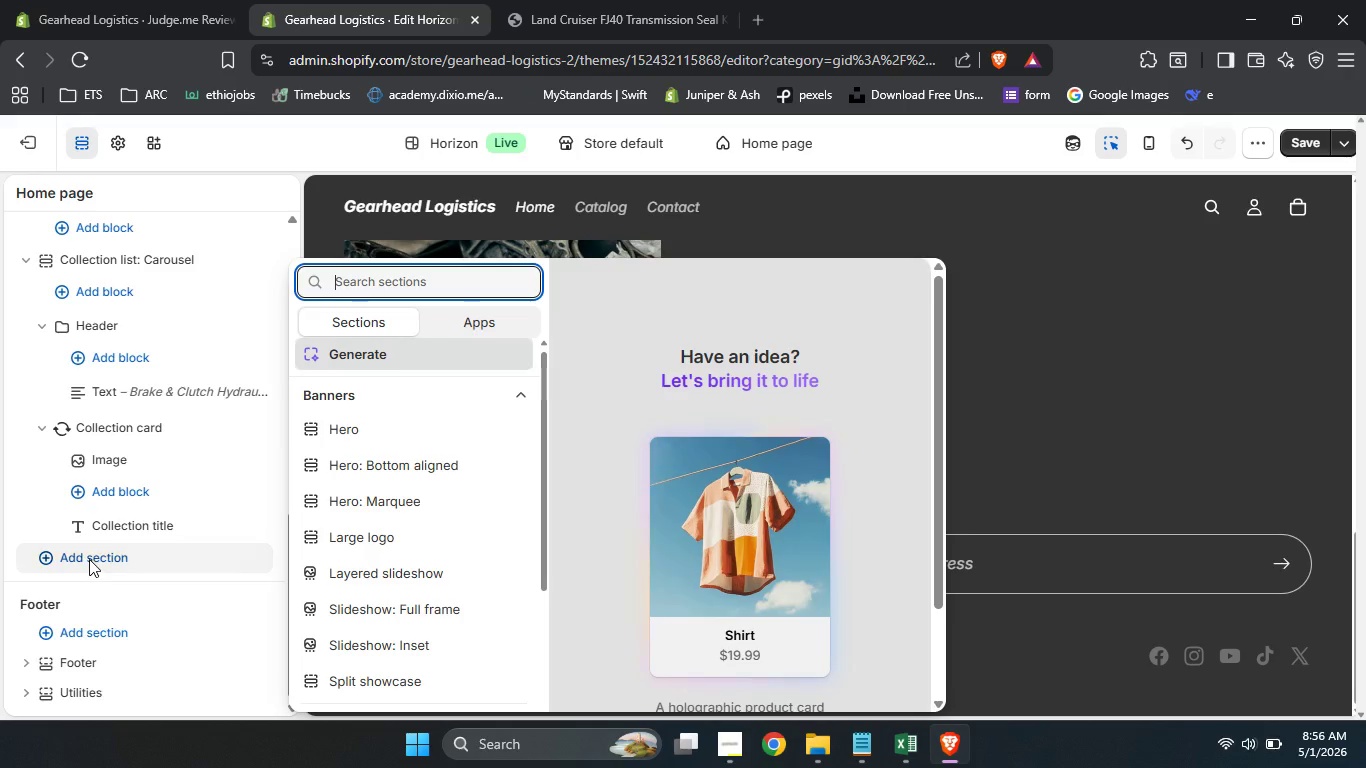 
left_click([90, 563])
 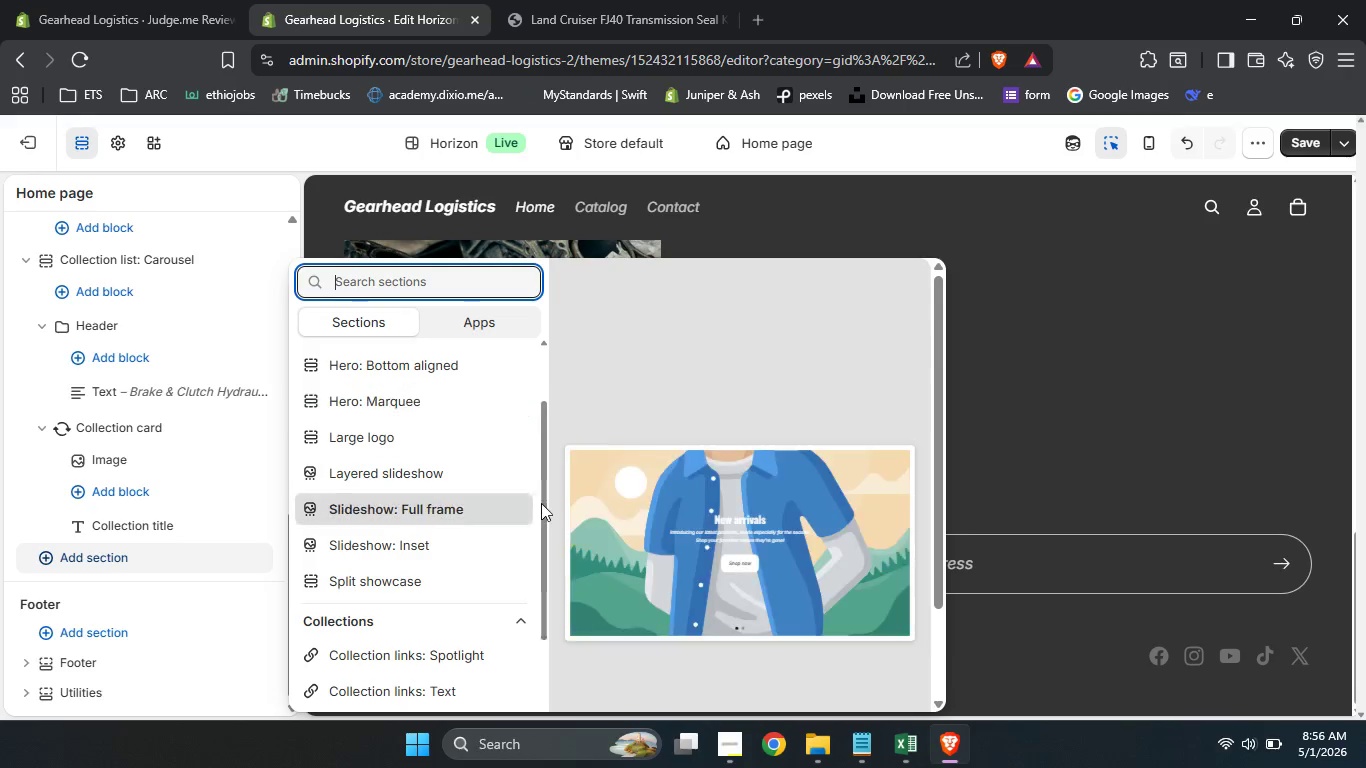 
scroll: coordinate [462, 510], scroll_direction: down, amount: 1.0
 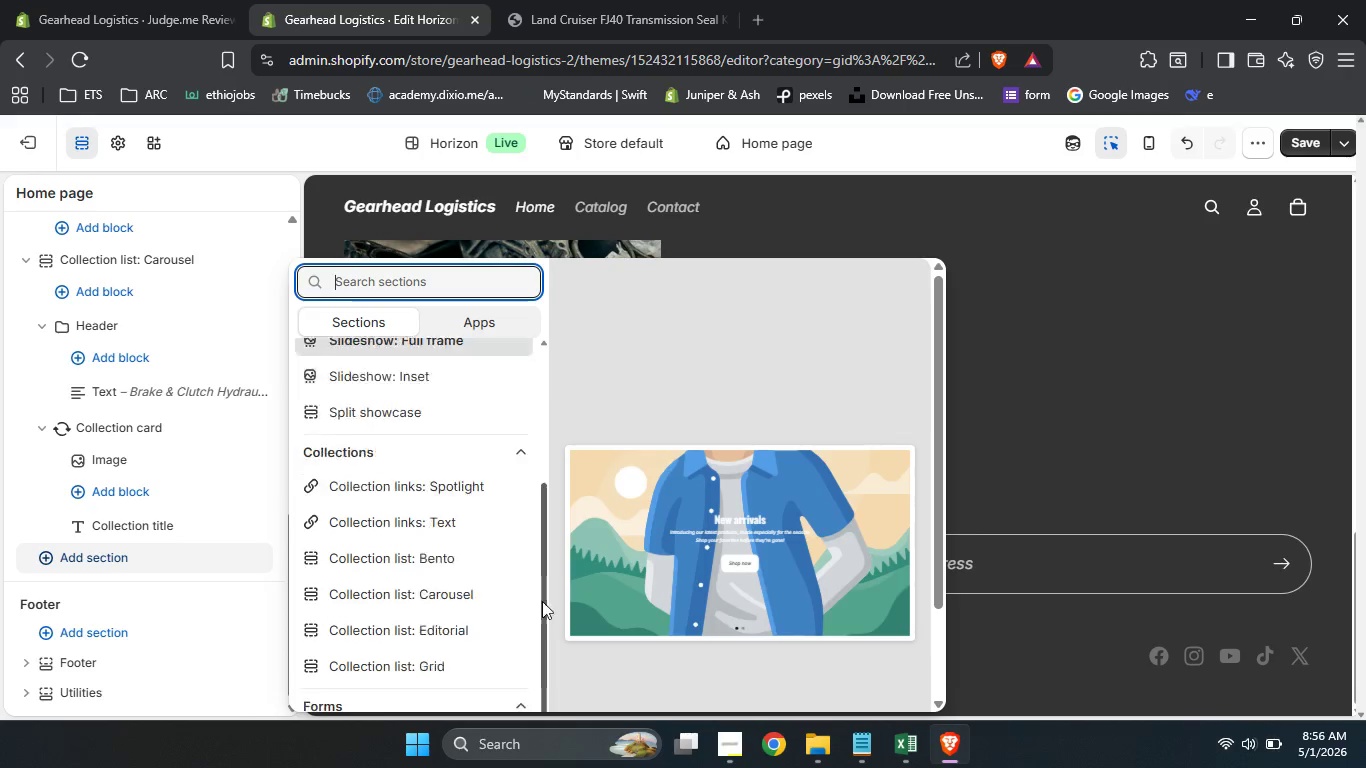 
left_click_drag(start_coordinate=[541, 506], to_coordinate=[539, 592])
 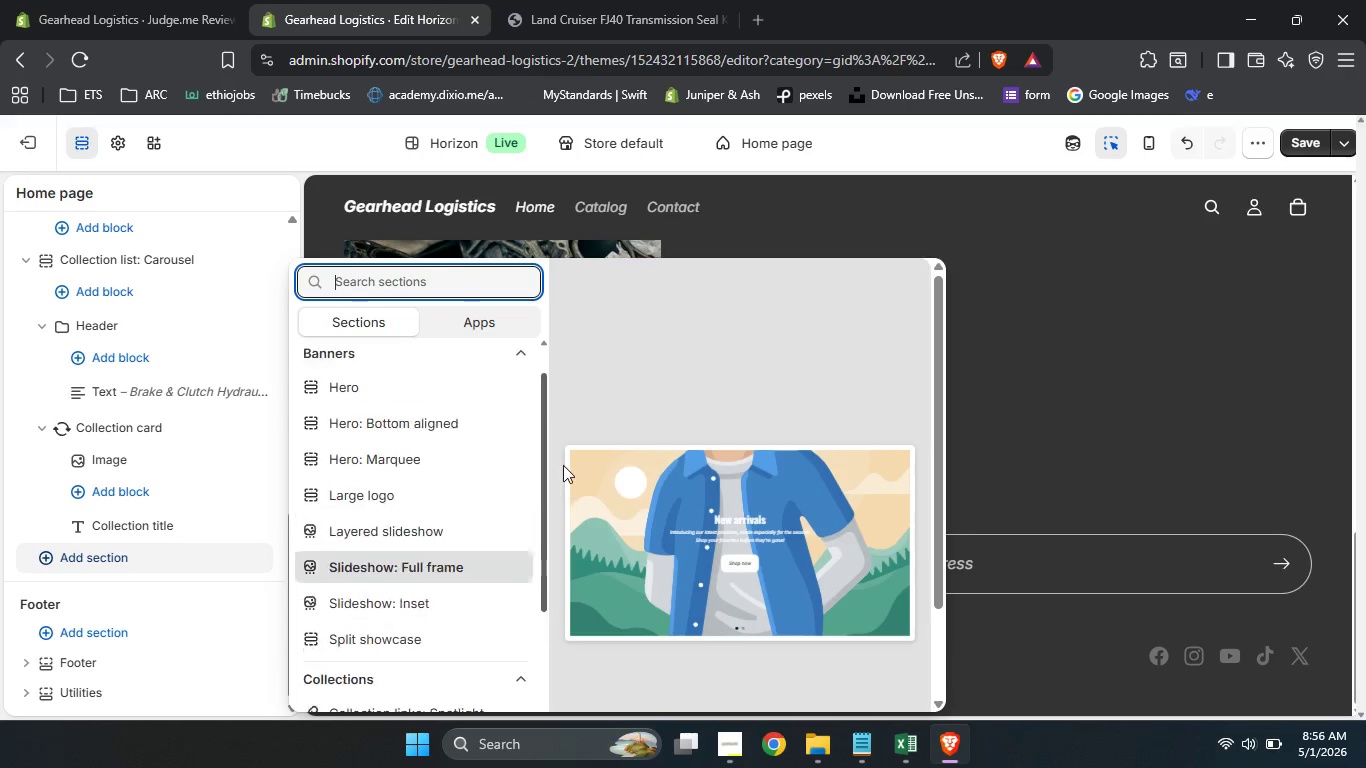 
left_click_drag(start_coordinate=[539, 592], to_coordinate=[529, 631])
 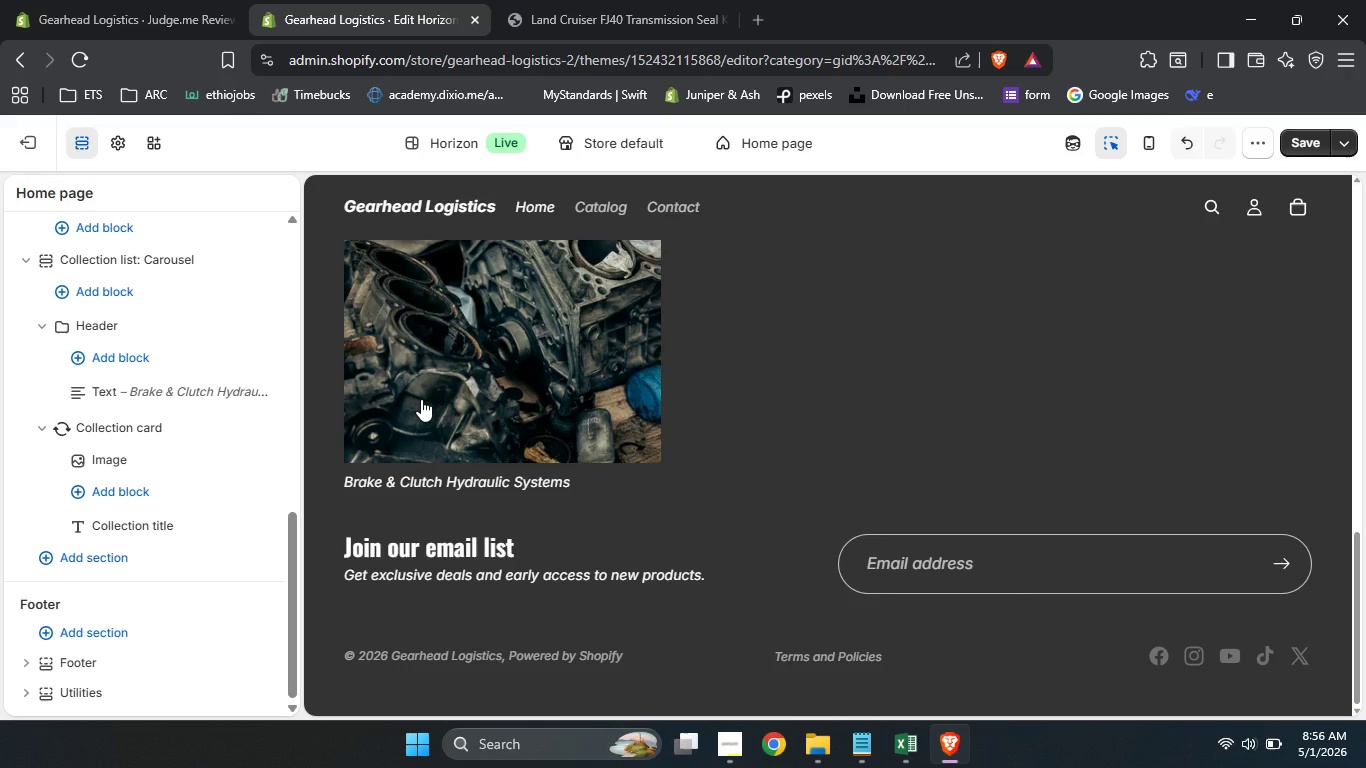 
left_click([421, 399])
 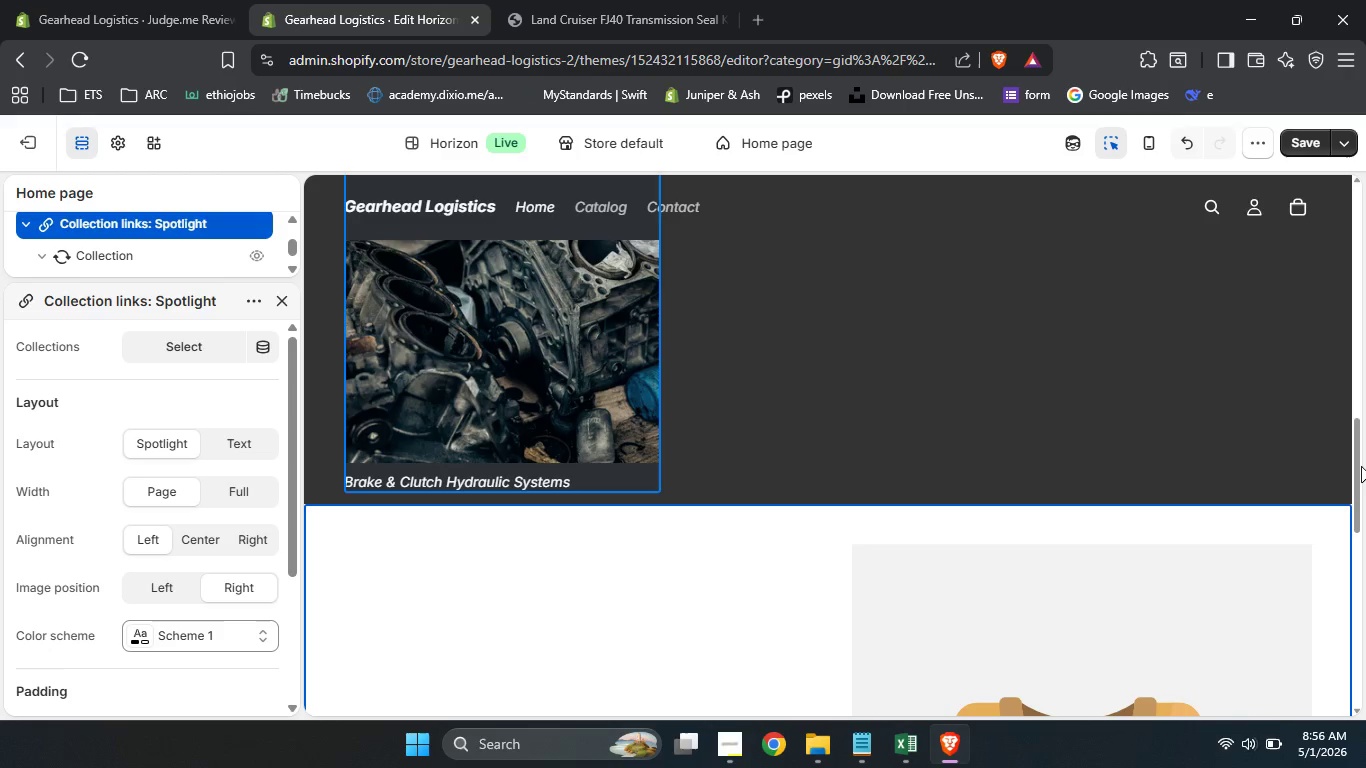 
left_click_drag(start_coordinate=[1355, 460], to_coordinate=[1365, 560])
 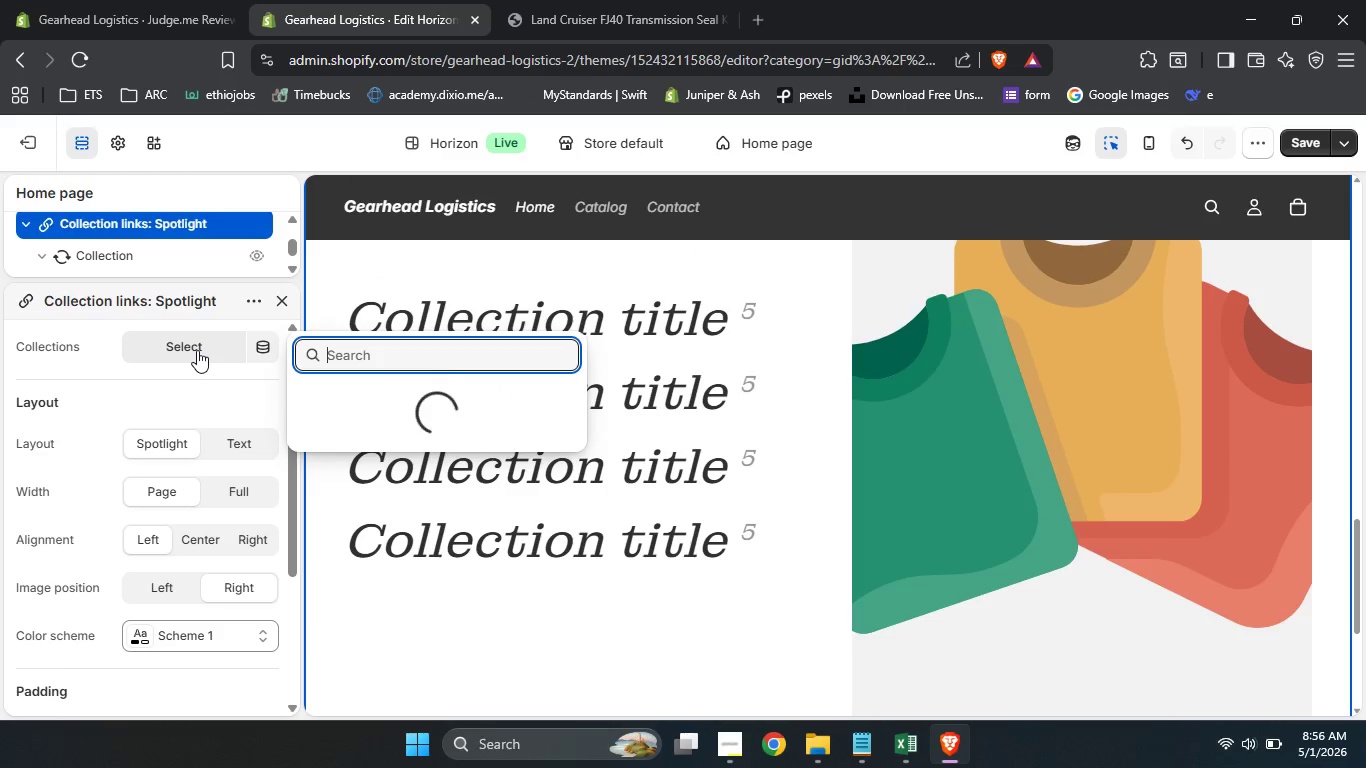 
left_click([197, 350])
 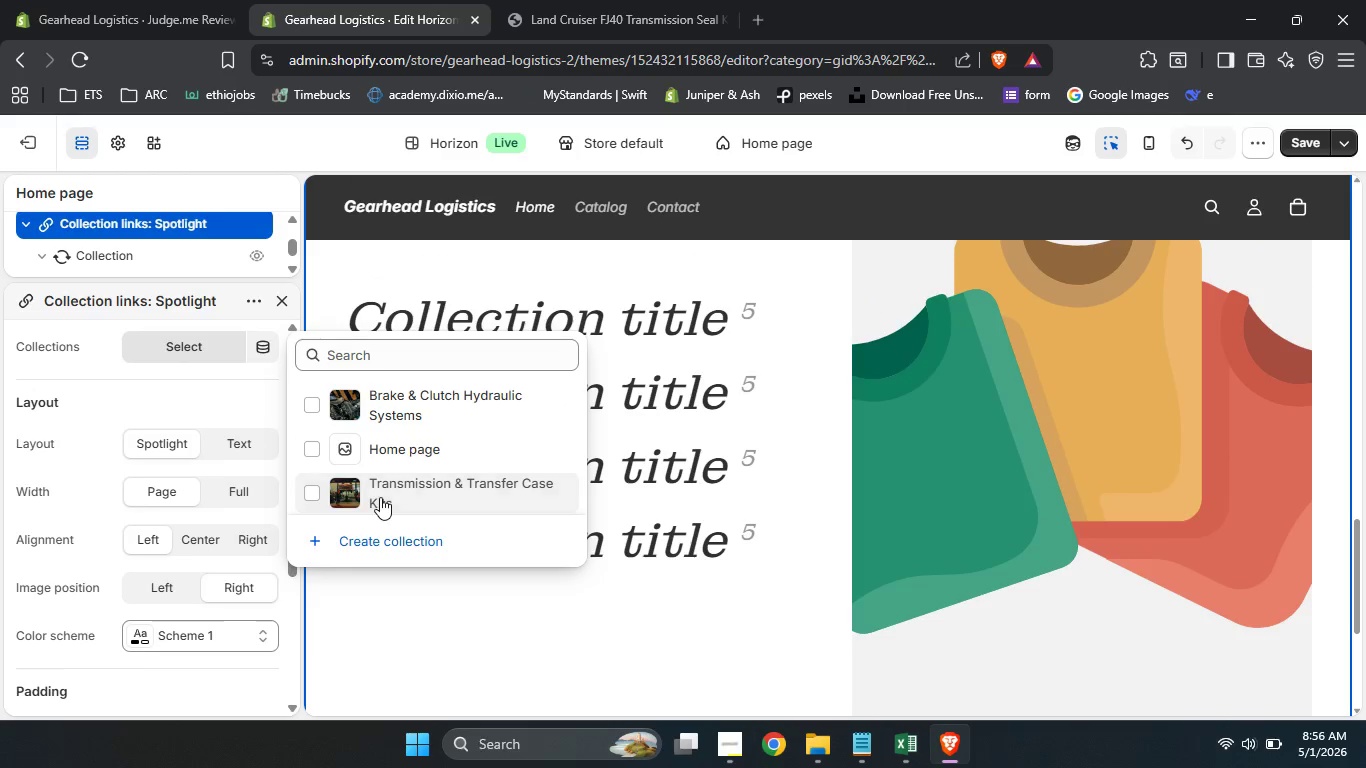 
left_click([380, 497])
 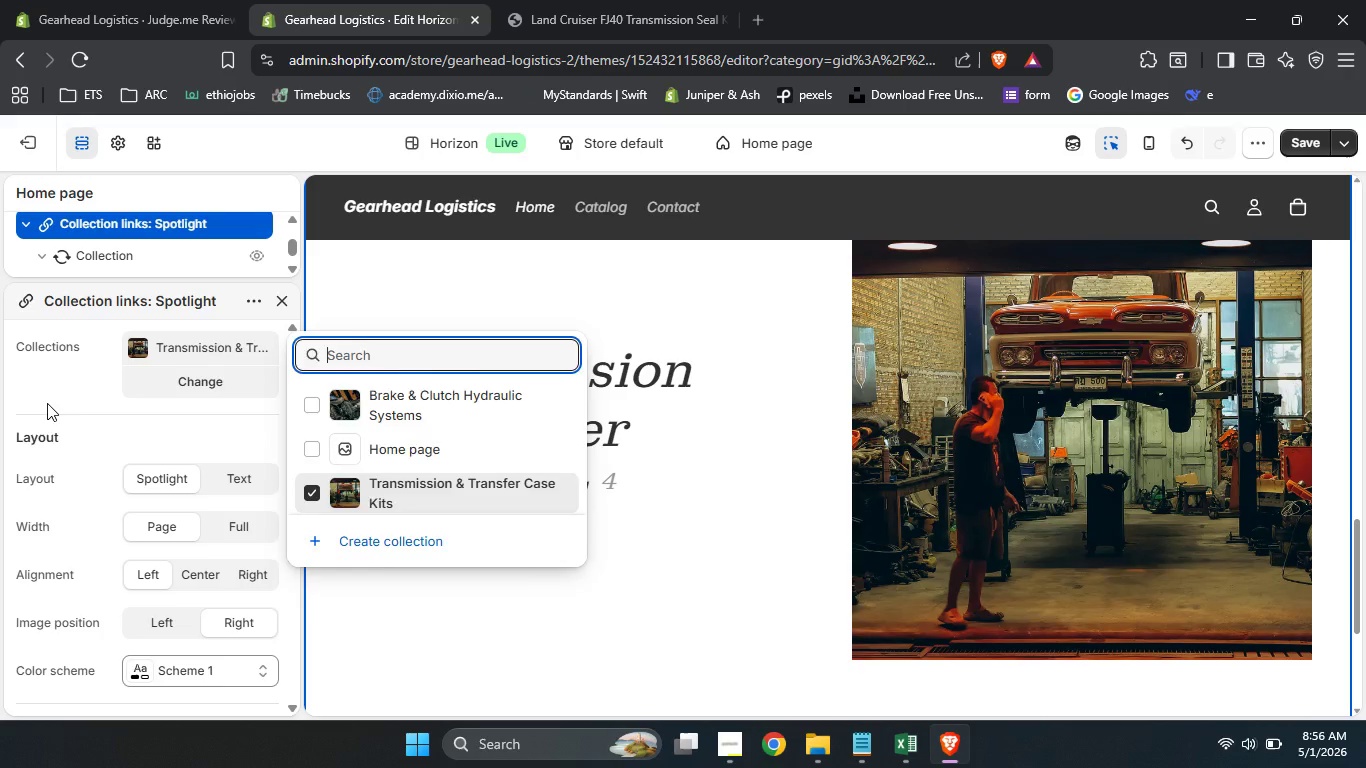 
left_click([47, 403])
 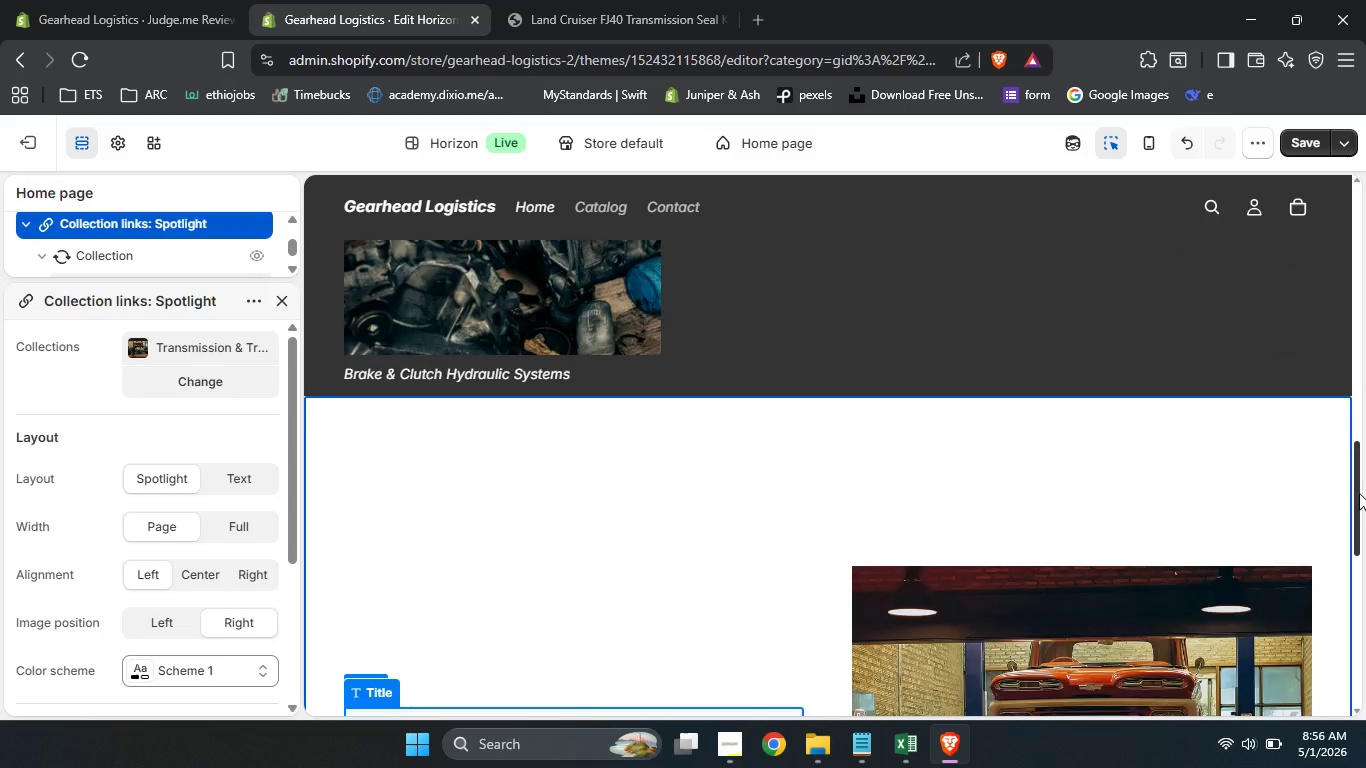 
left_click_drag(start_coordinate=[1357, 578], to_coordinate=[1365, 596])
 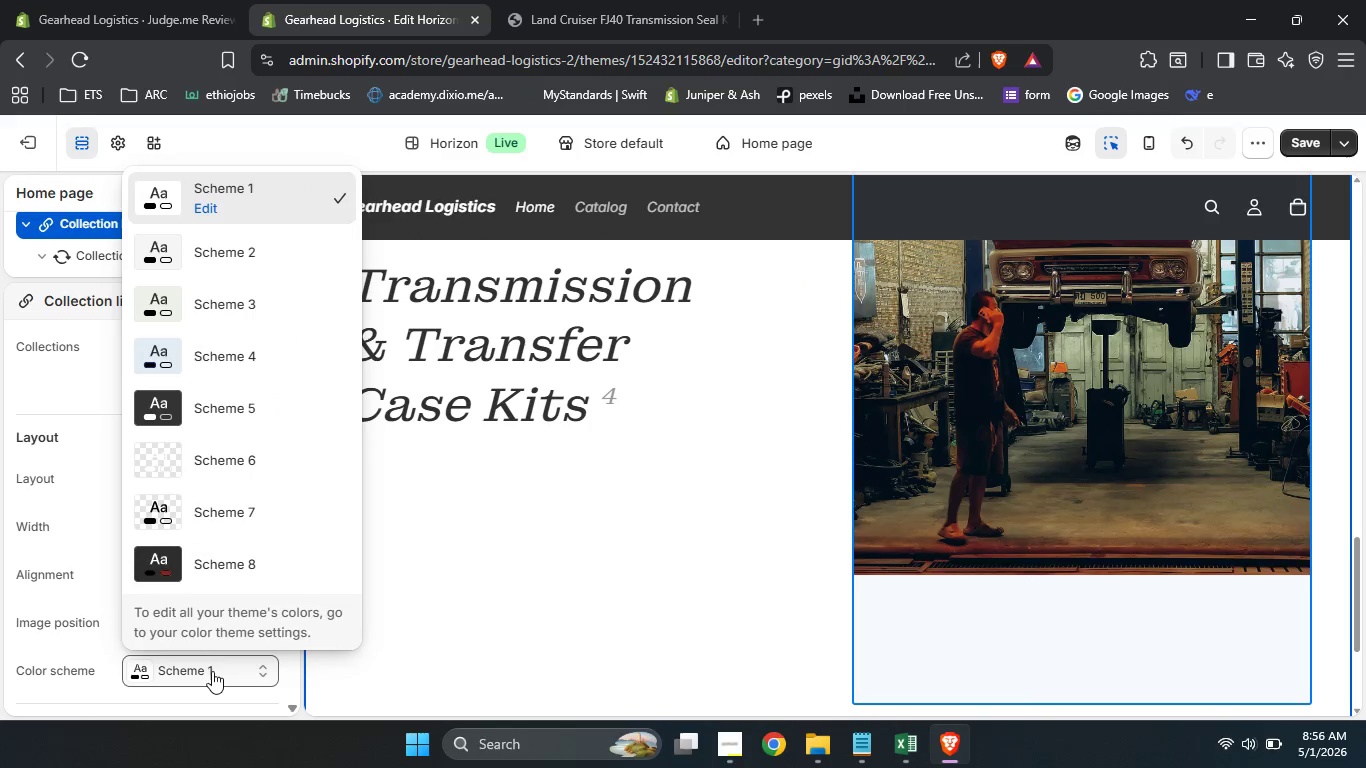 
left_click([212, 671])
 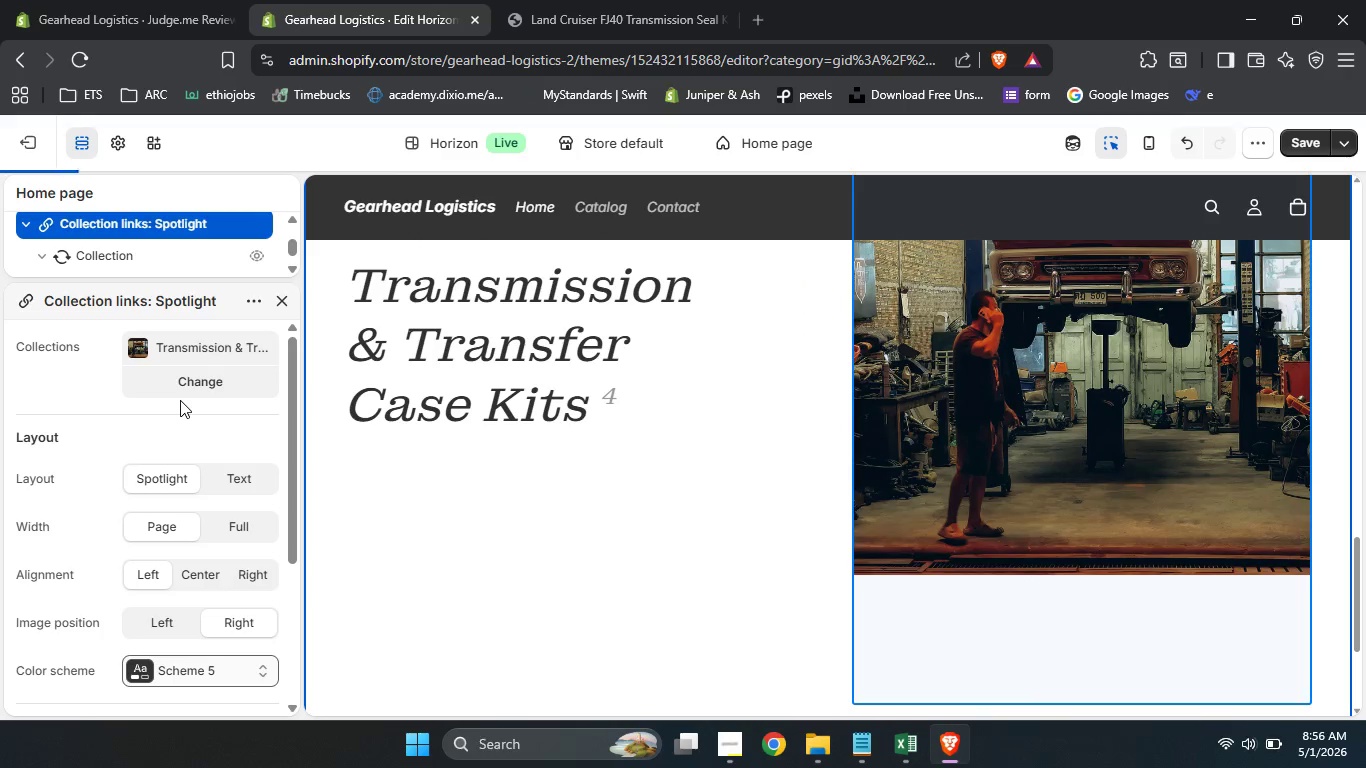 
left_click([180, 400])
 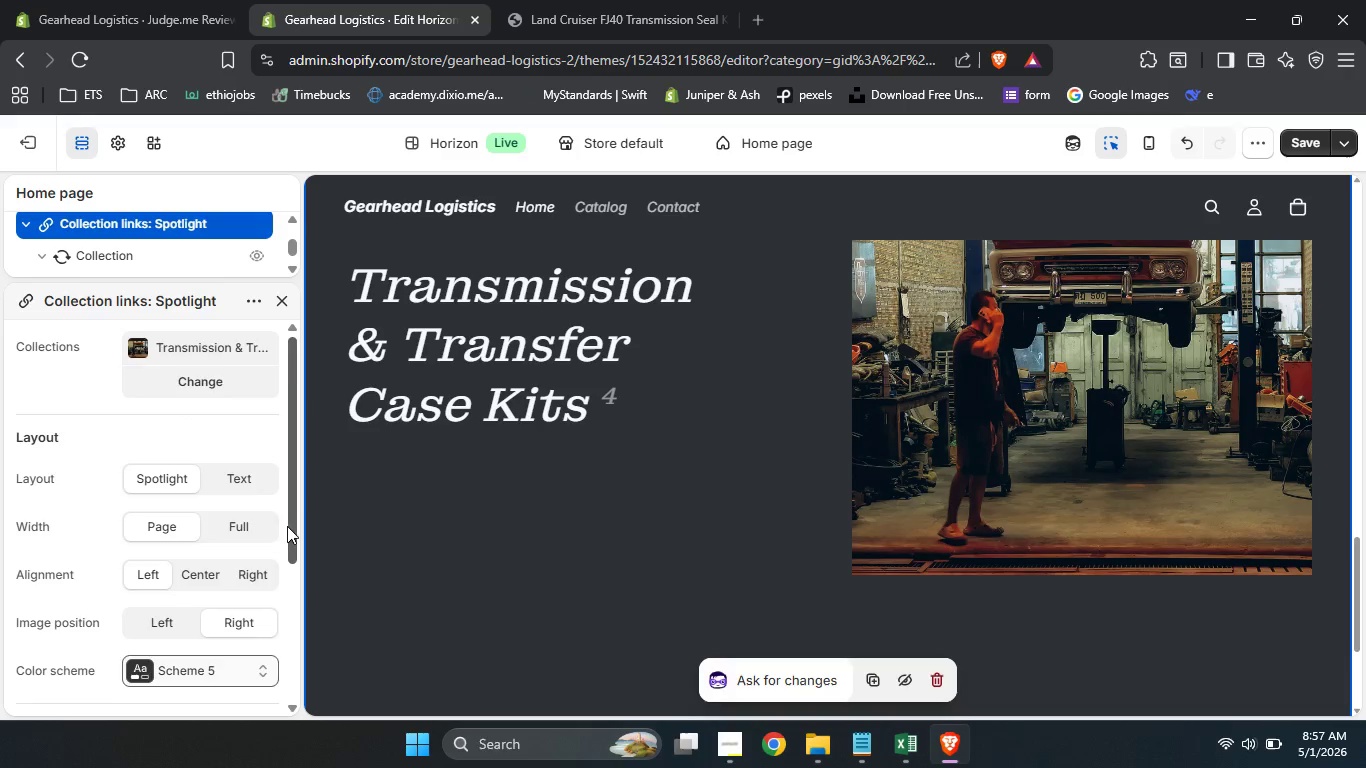 
left_click_drag(start_coordinate=[287, 526], to_coordinate=[283, 667])
 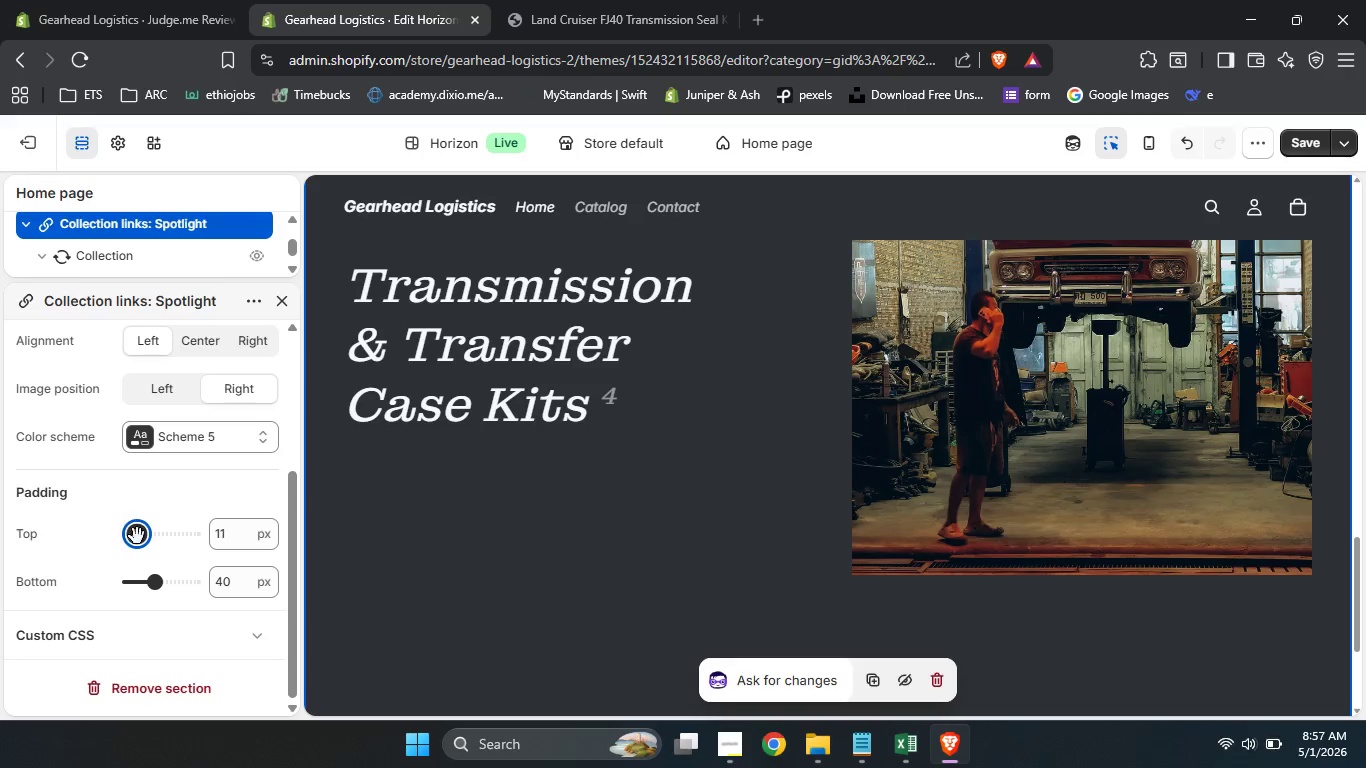 
left_click_drag(start_coordinate=[160, 534], to_coordinate=[135, 536])
 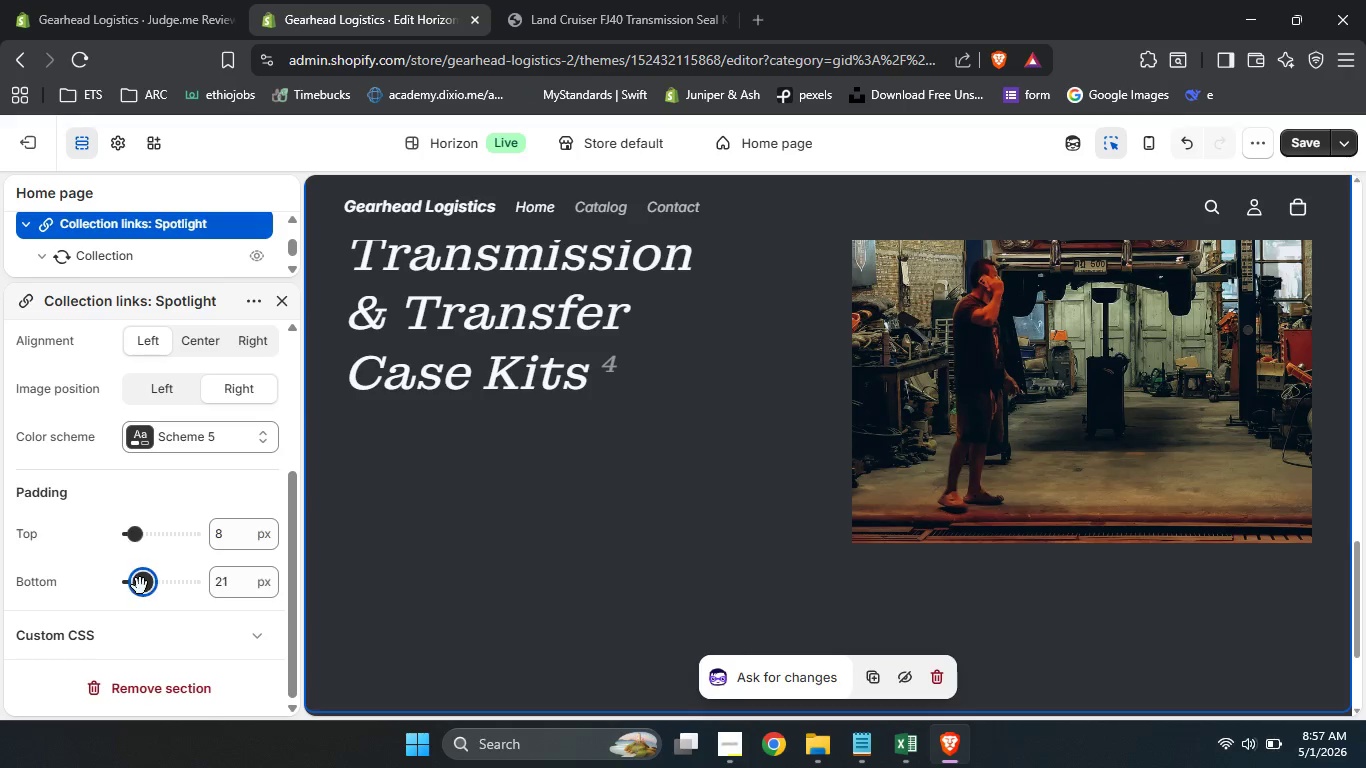 
left_click_drag(start_coordinate=[148, 586], to_coordinate=[133, 586])
 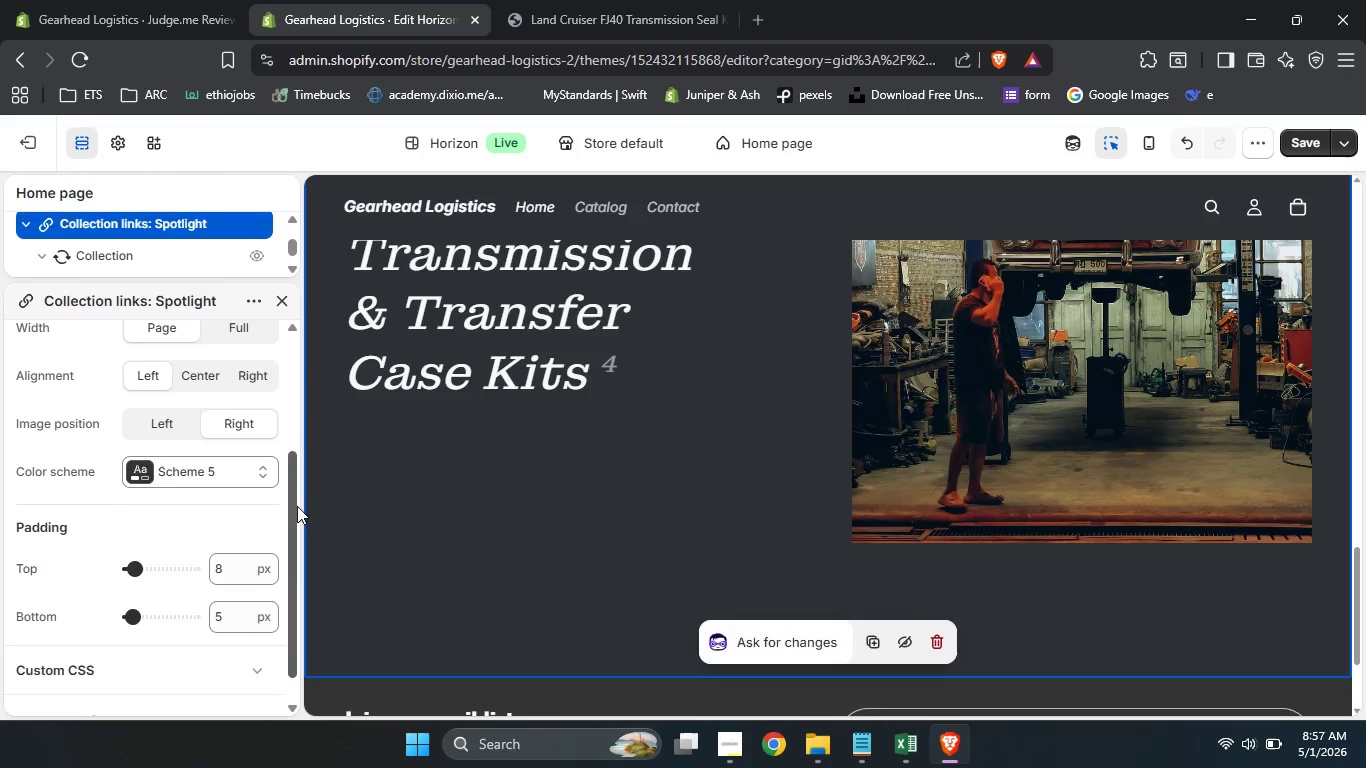 
left_click_drag(start_coordinate=[296, 532], to_coordinate=[301, 366])
 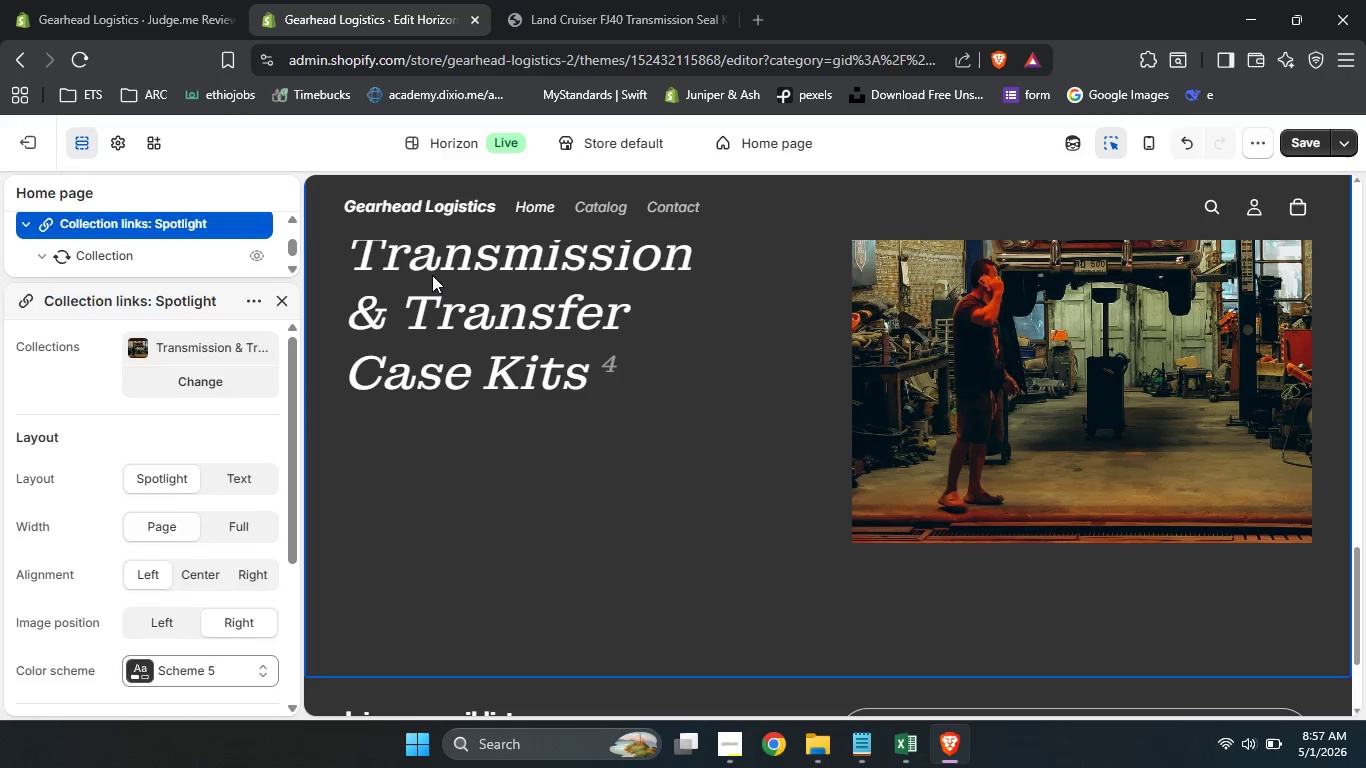 
left_click([432, 275])
 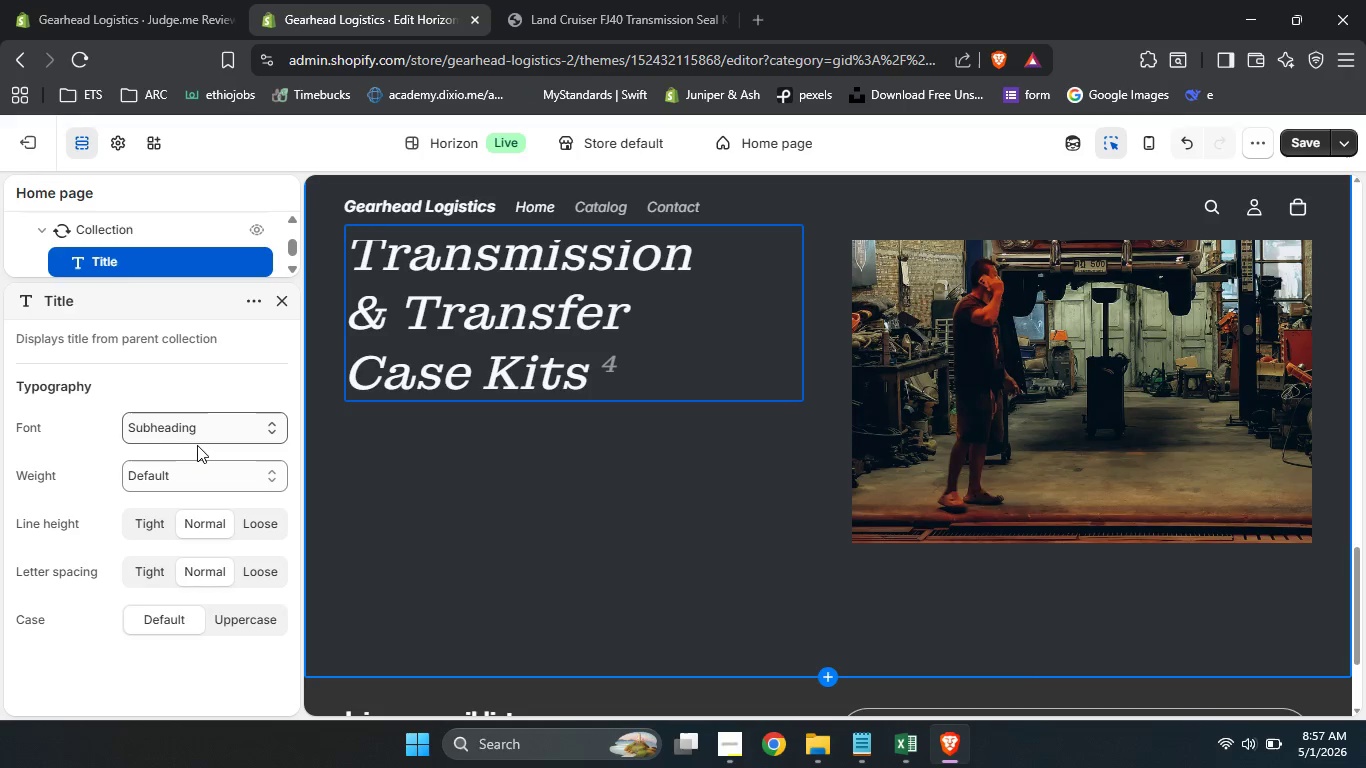 
scroll: coordinate [197, 445], scroll_direction: down, amount: 5.0
 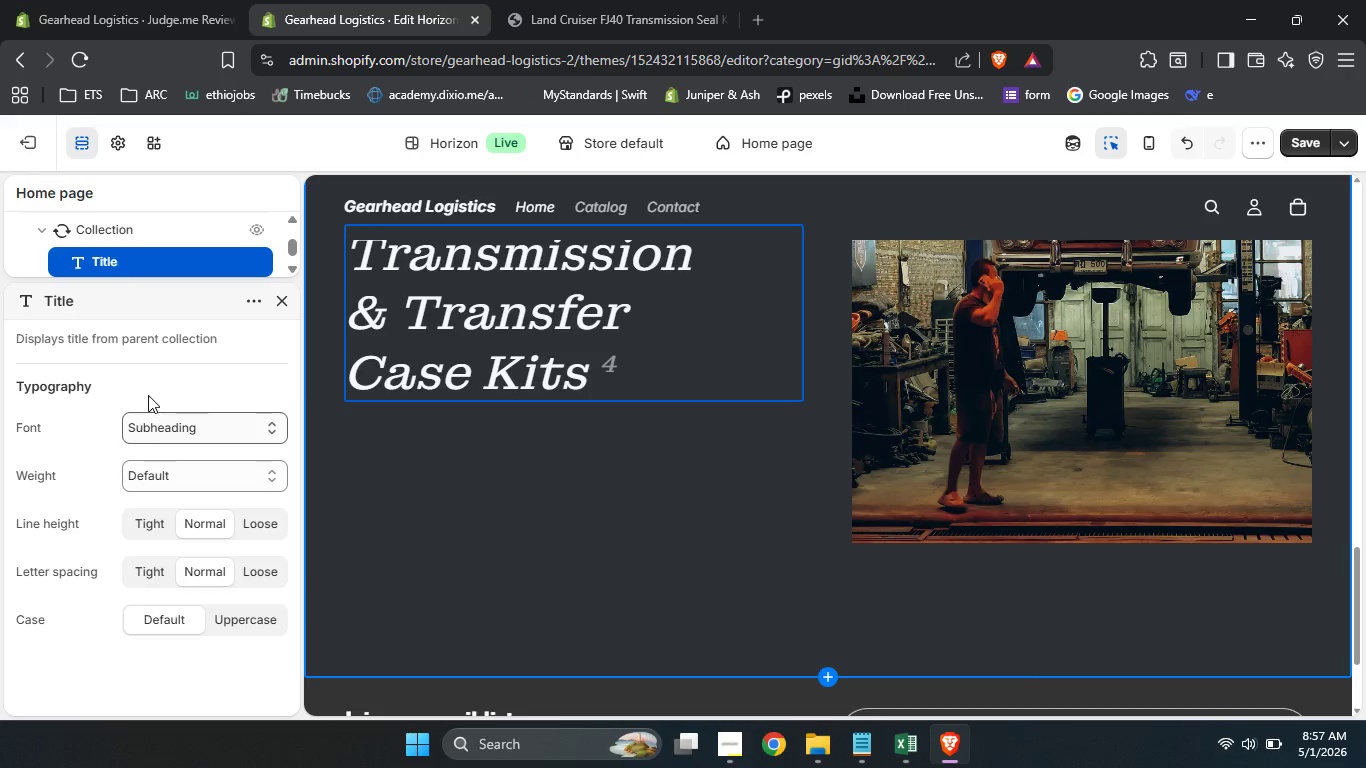 
scroll: coordinate [197, 445], scroll_direction: up, amount: 4.0
 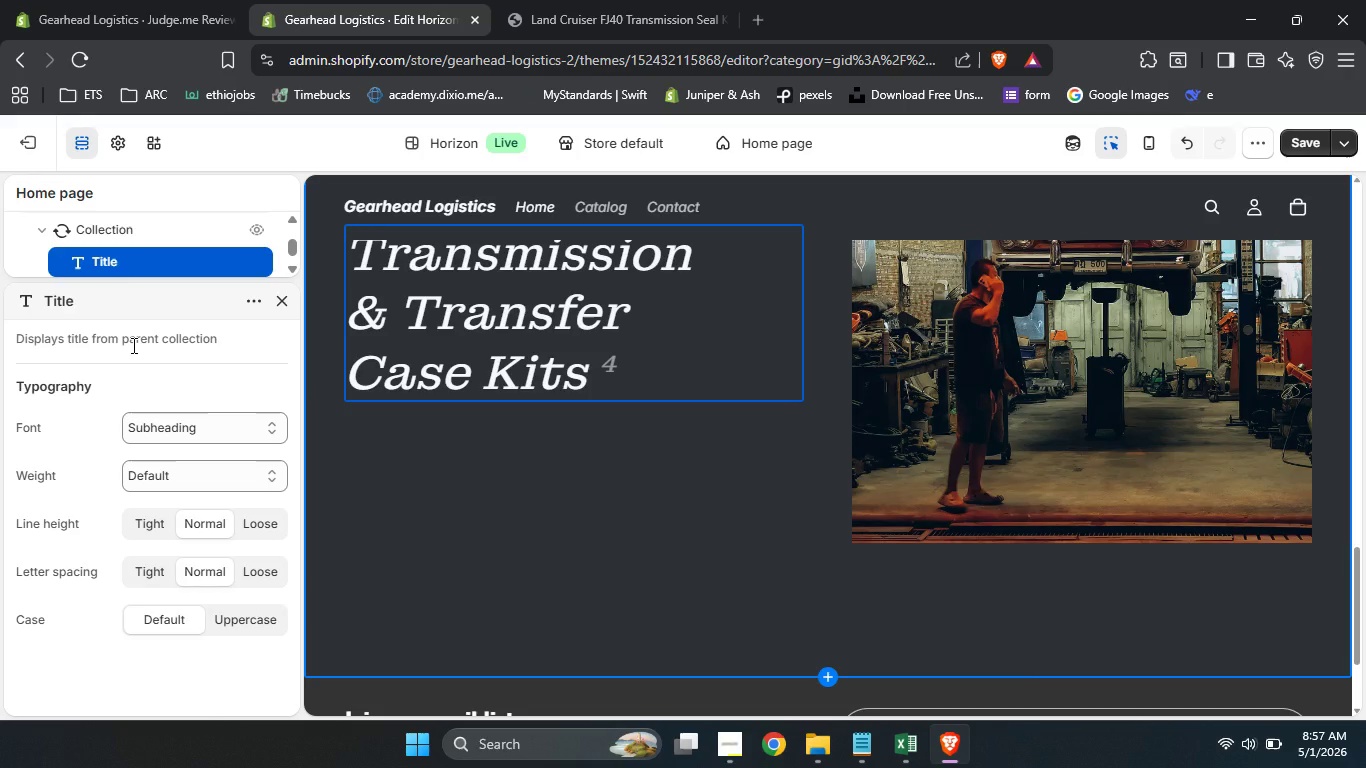 
left_click([124, 329])
 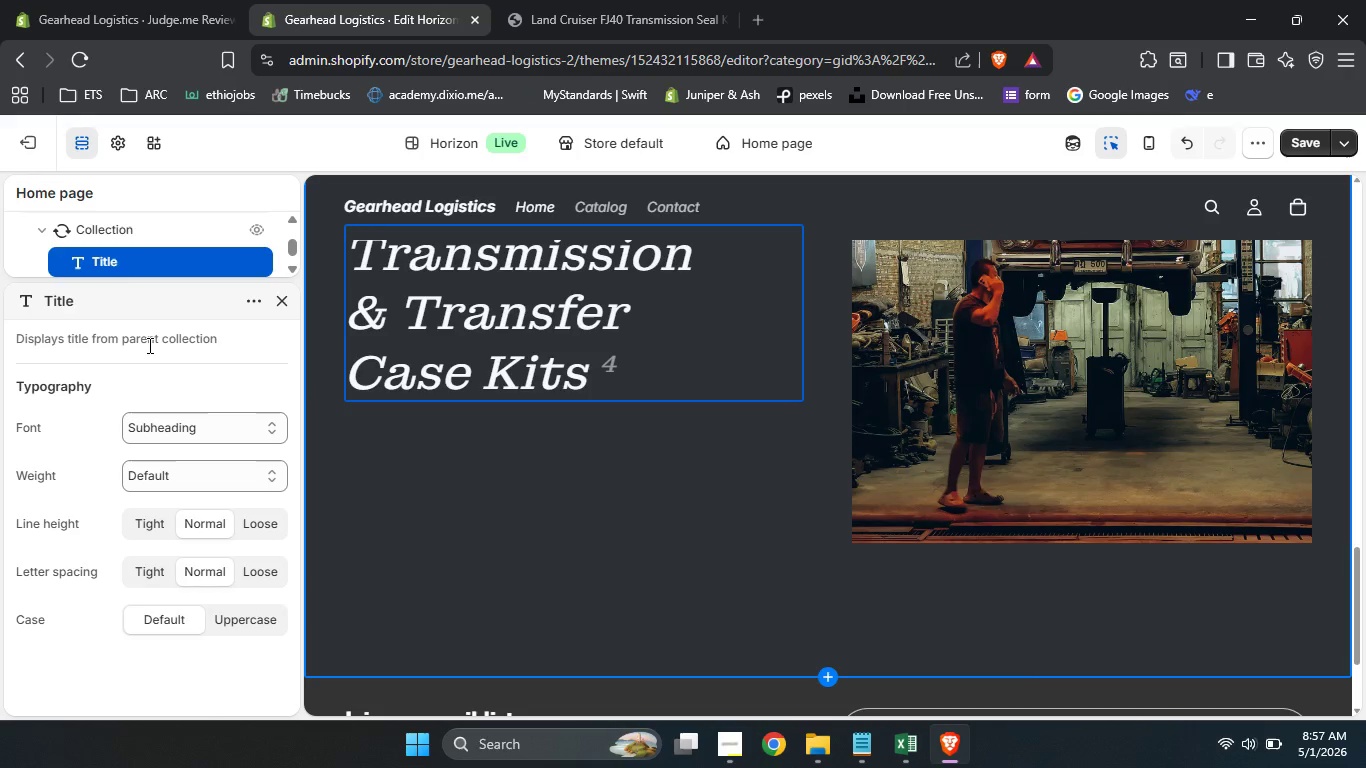 
left_click([132, 345])
 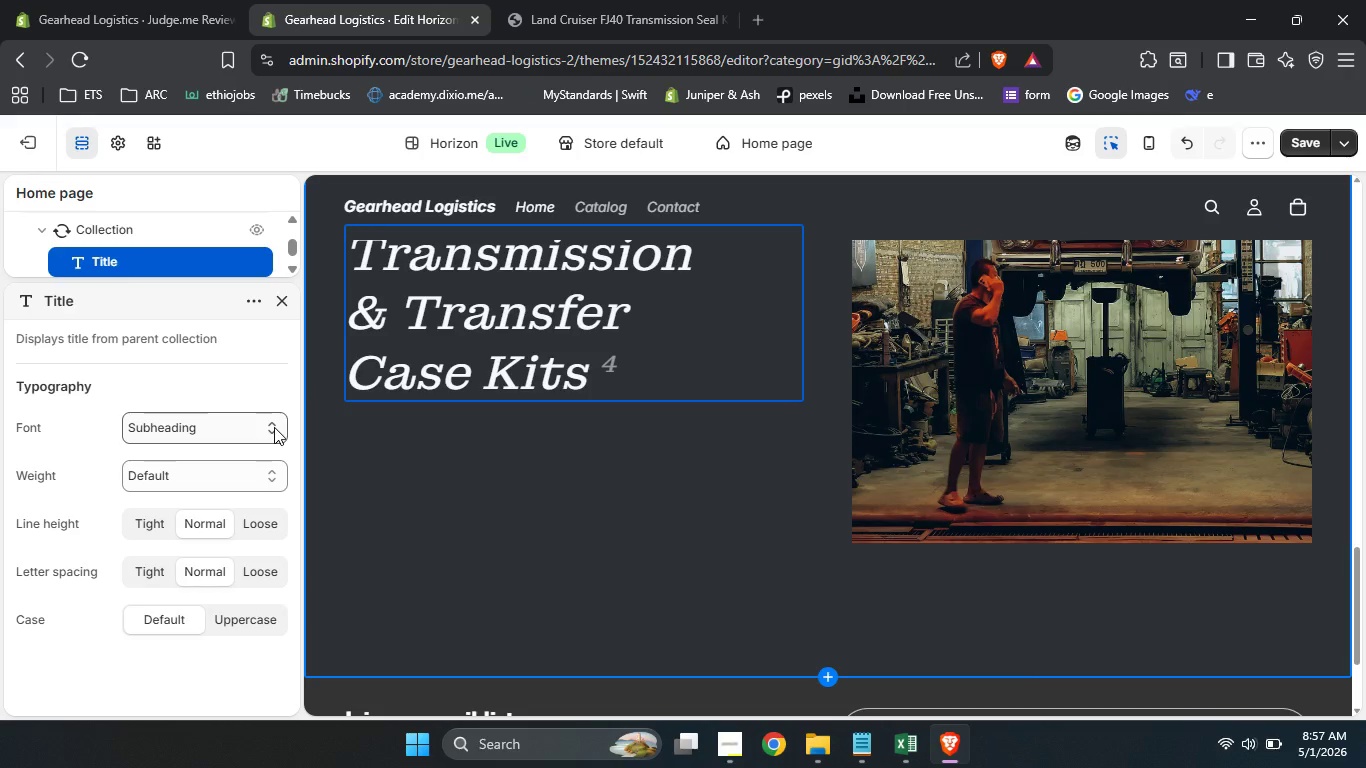 
scroll: coordinate [276, 425], scroll_direction: up, amount: 5.0
 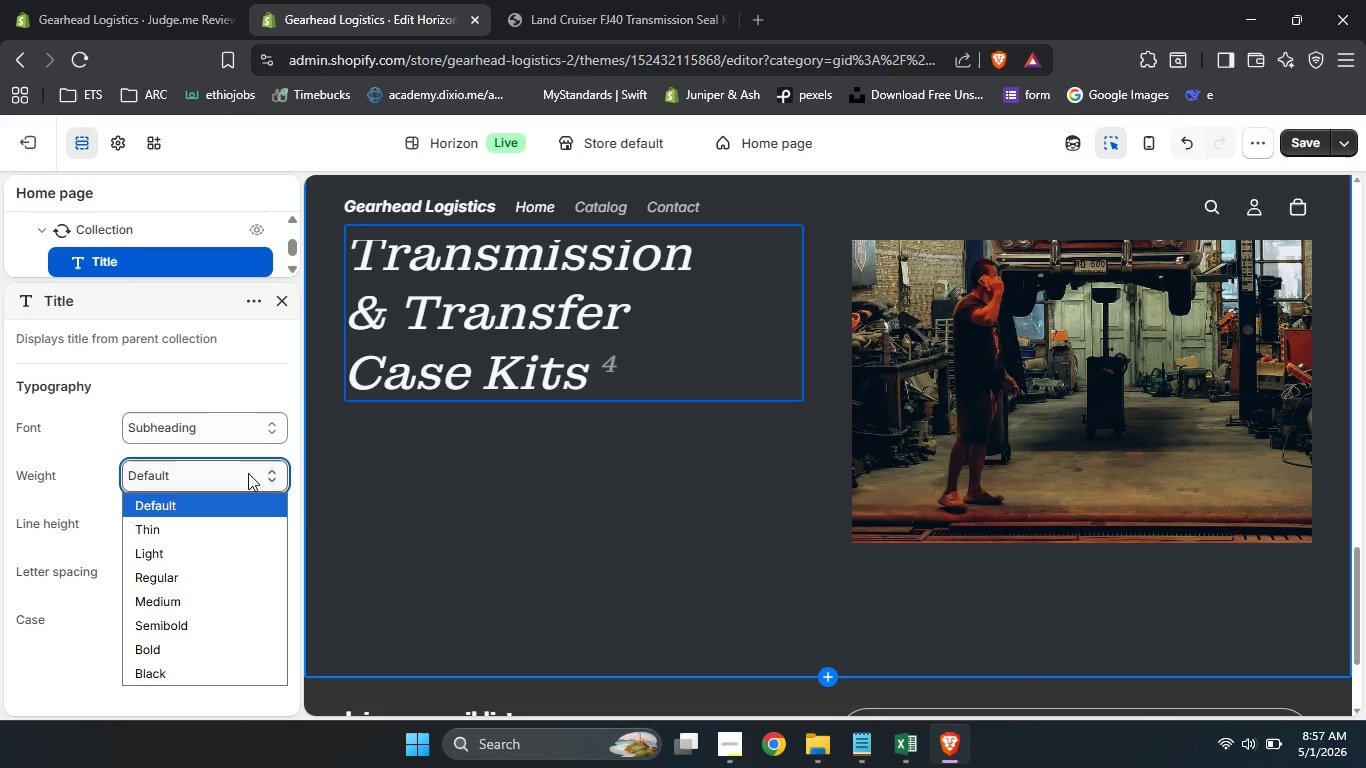 
left_click([248, 473])
 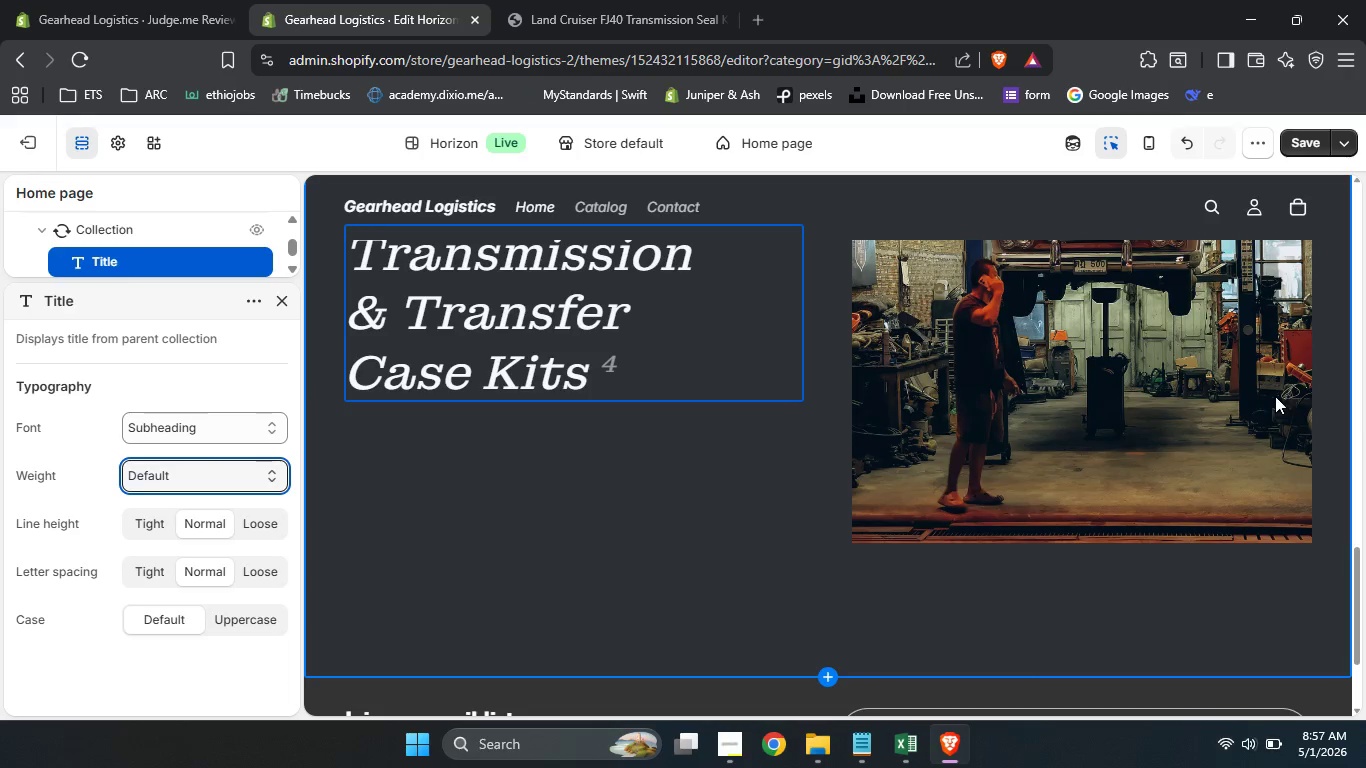 
left_click([248, 473])
 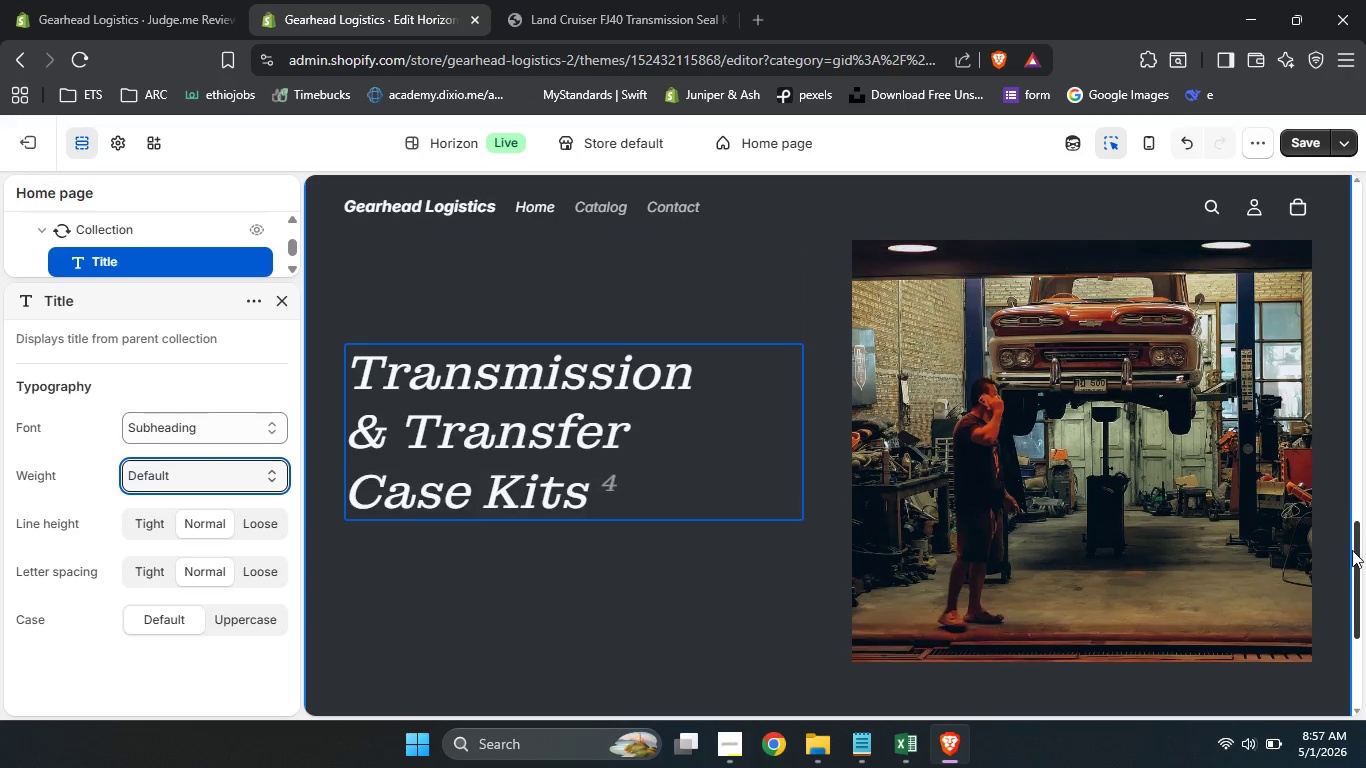 
left_click_drag(start_coordinate=[1355, 577], to_coordinate=[1343, 546])
 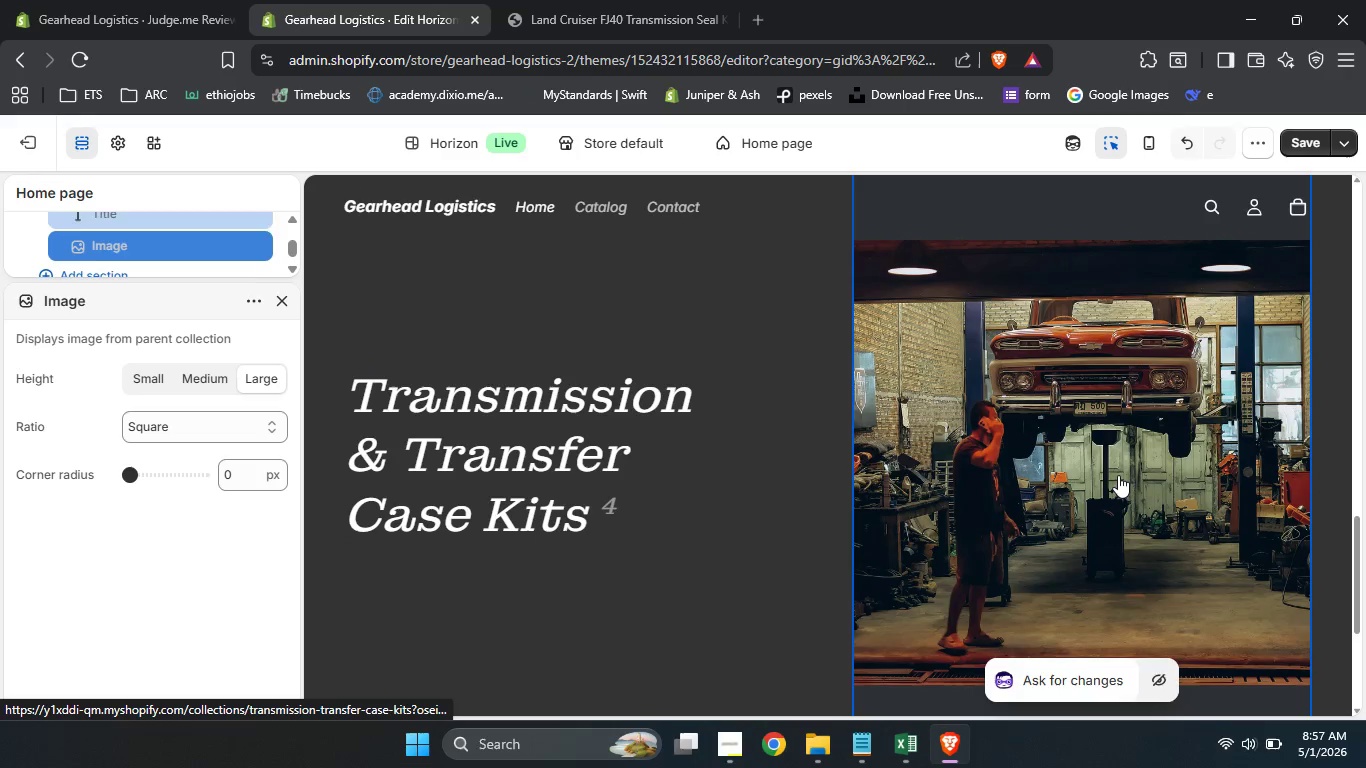 
left_click([1118, 475])
 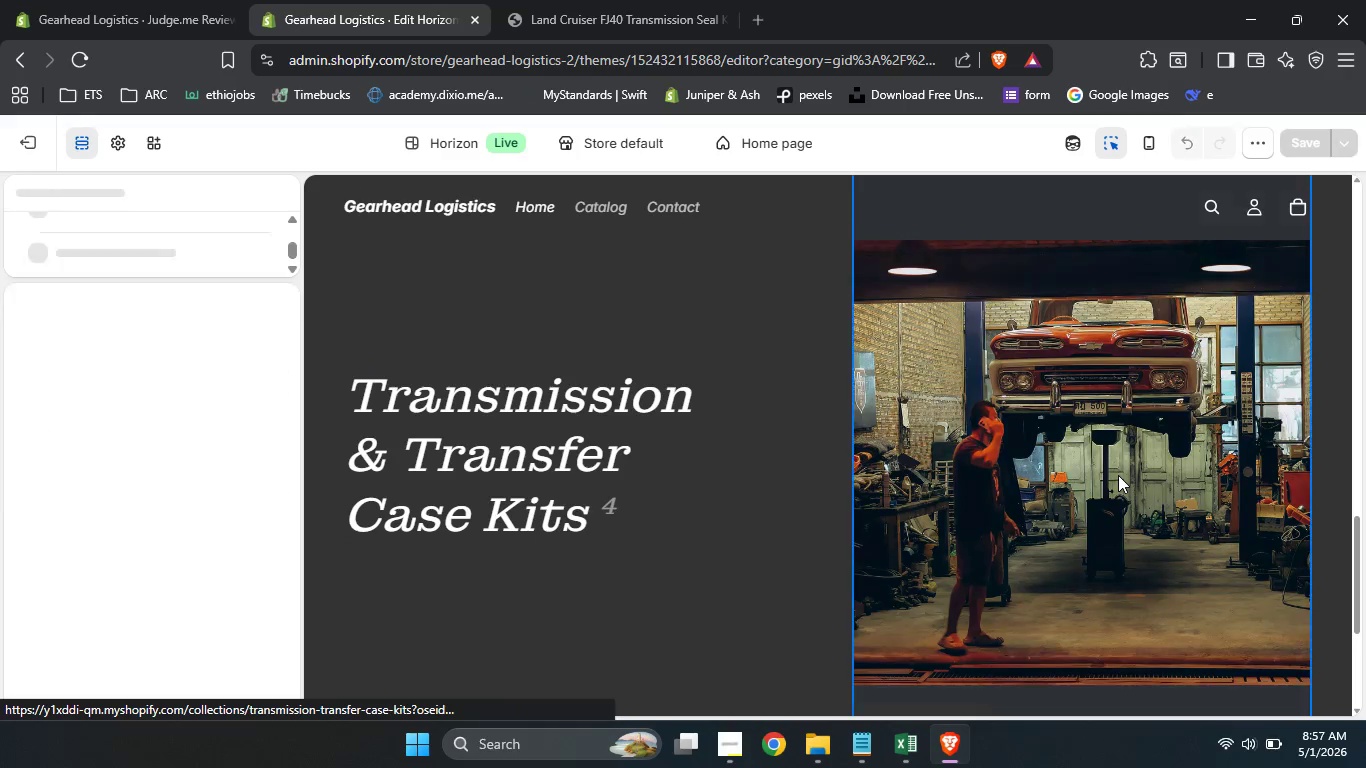 
left_click([1118, 475])
 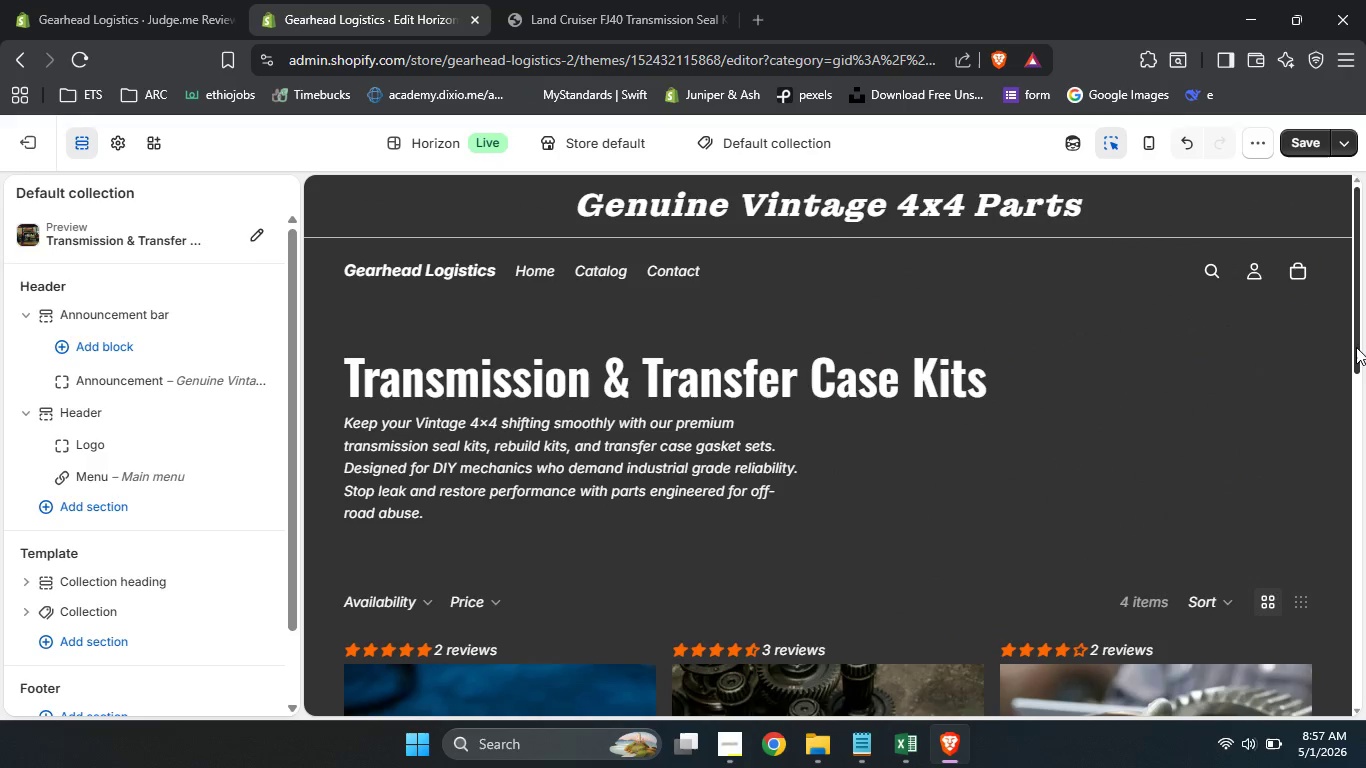 
left_click_drag(start_coordinate=[1356, 347], to_coordinate=[1340, 547])
 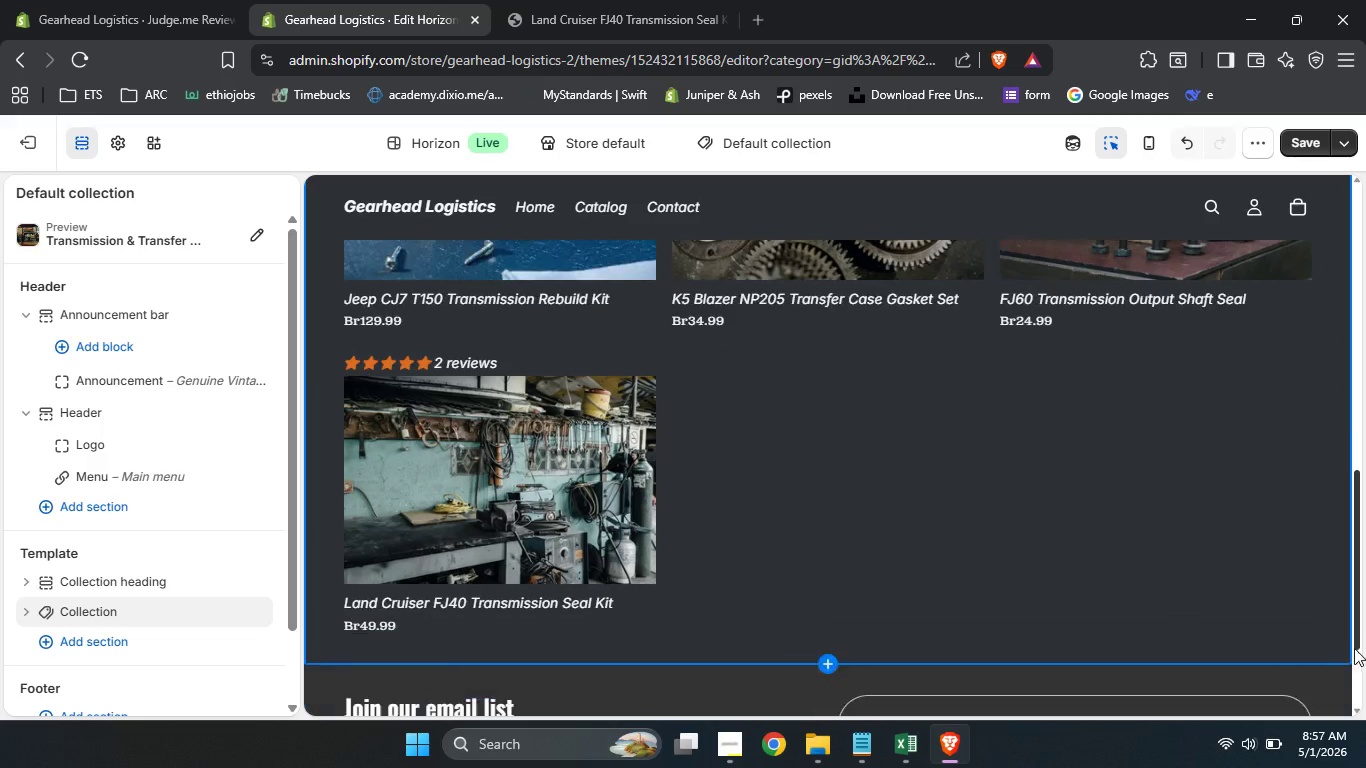 
left_click_drag(start_coordinate=[1355, 539], to_coordinate=[1364, 345])
 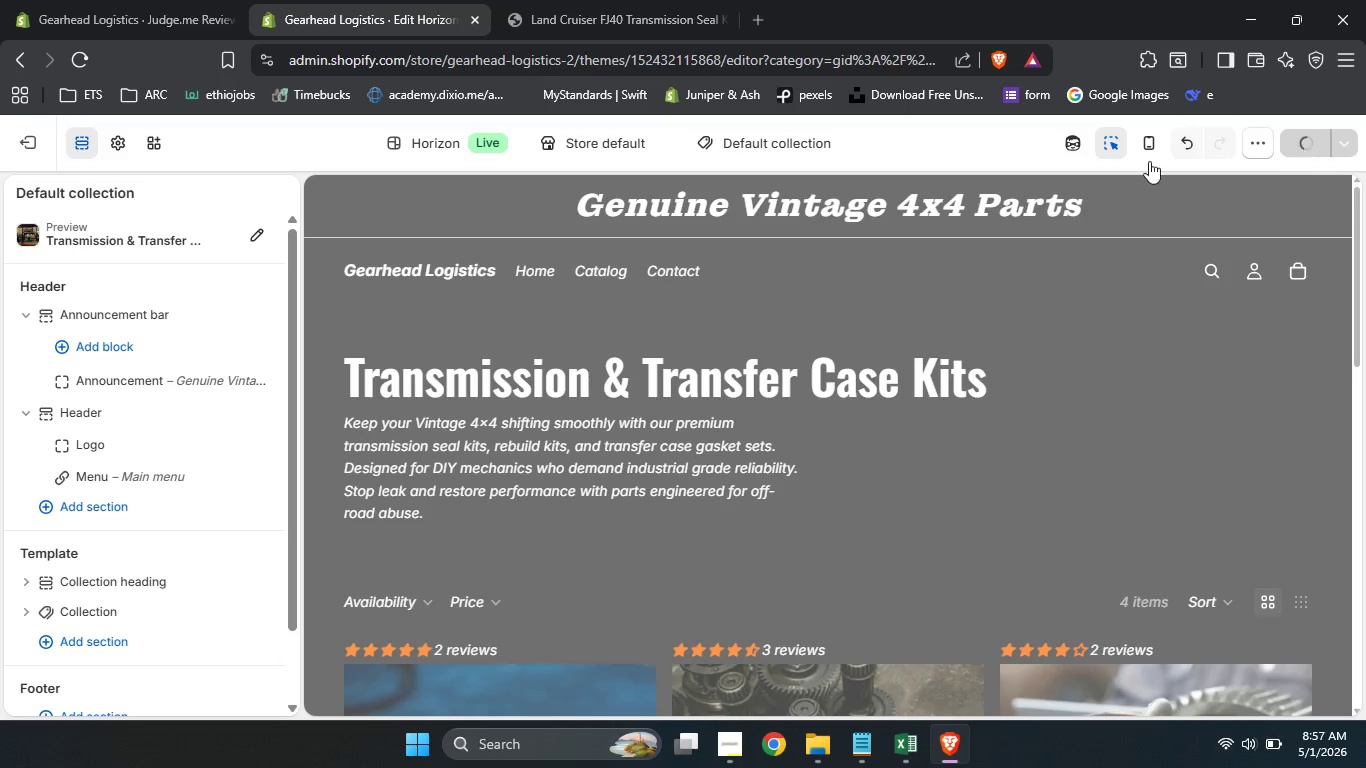 
left_click([1305, 144])
 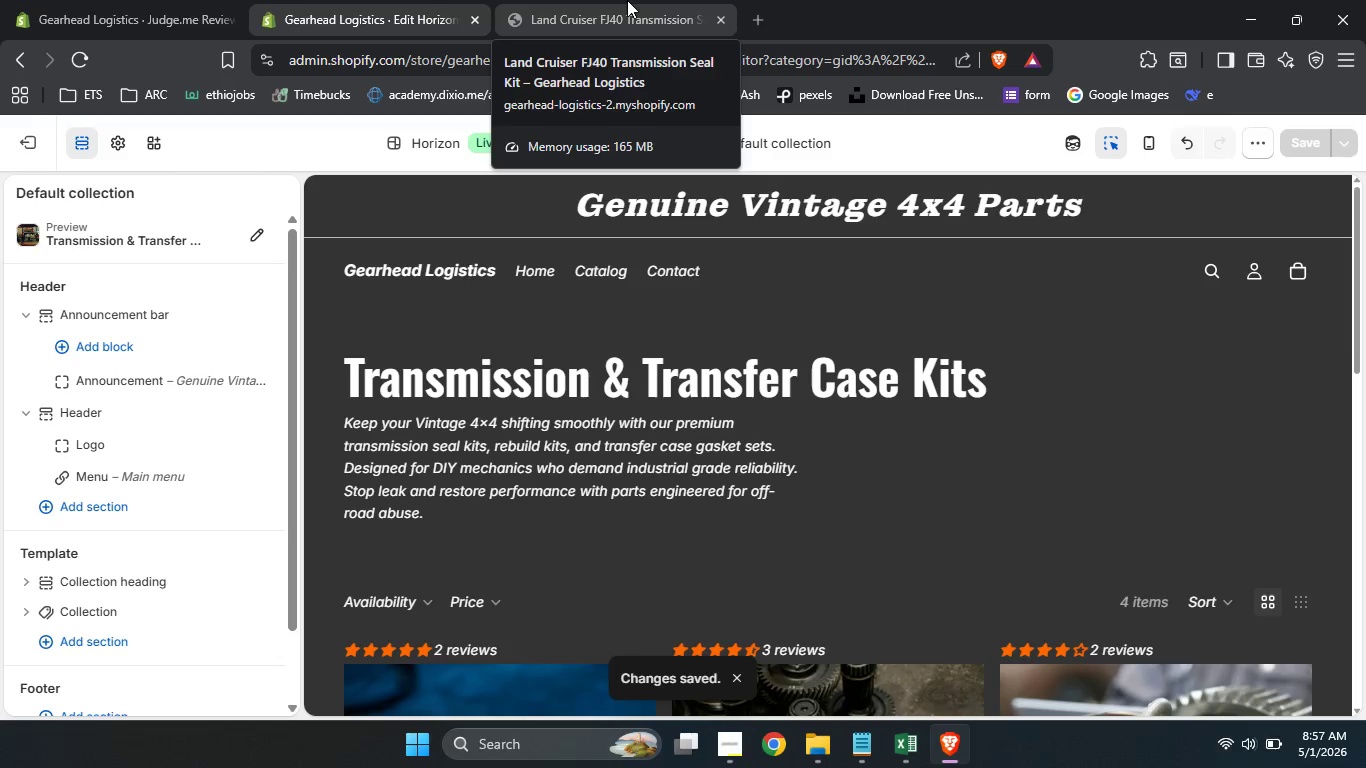 
left_click([627, 0])
 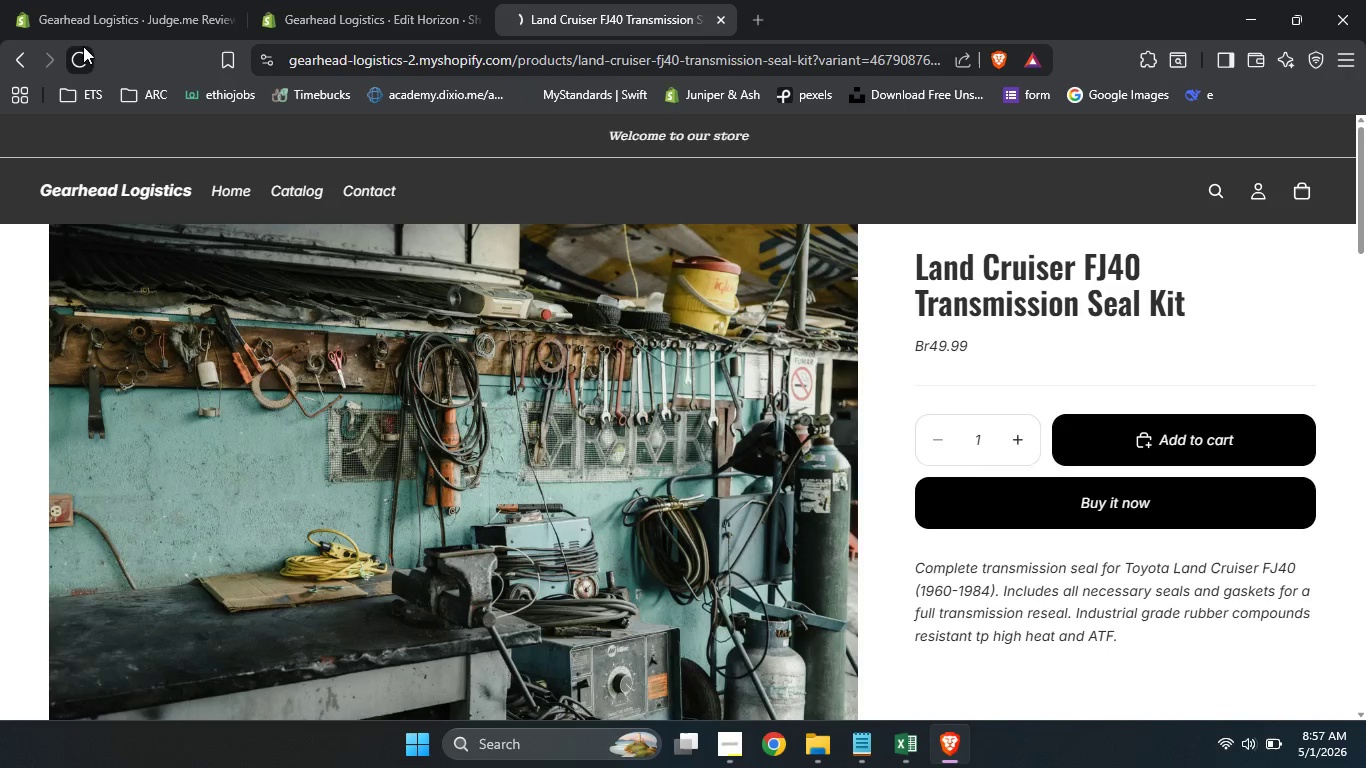 
left_click([83, 46])
 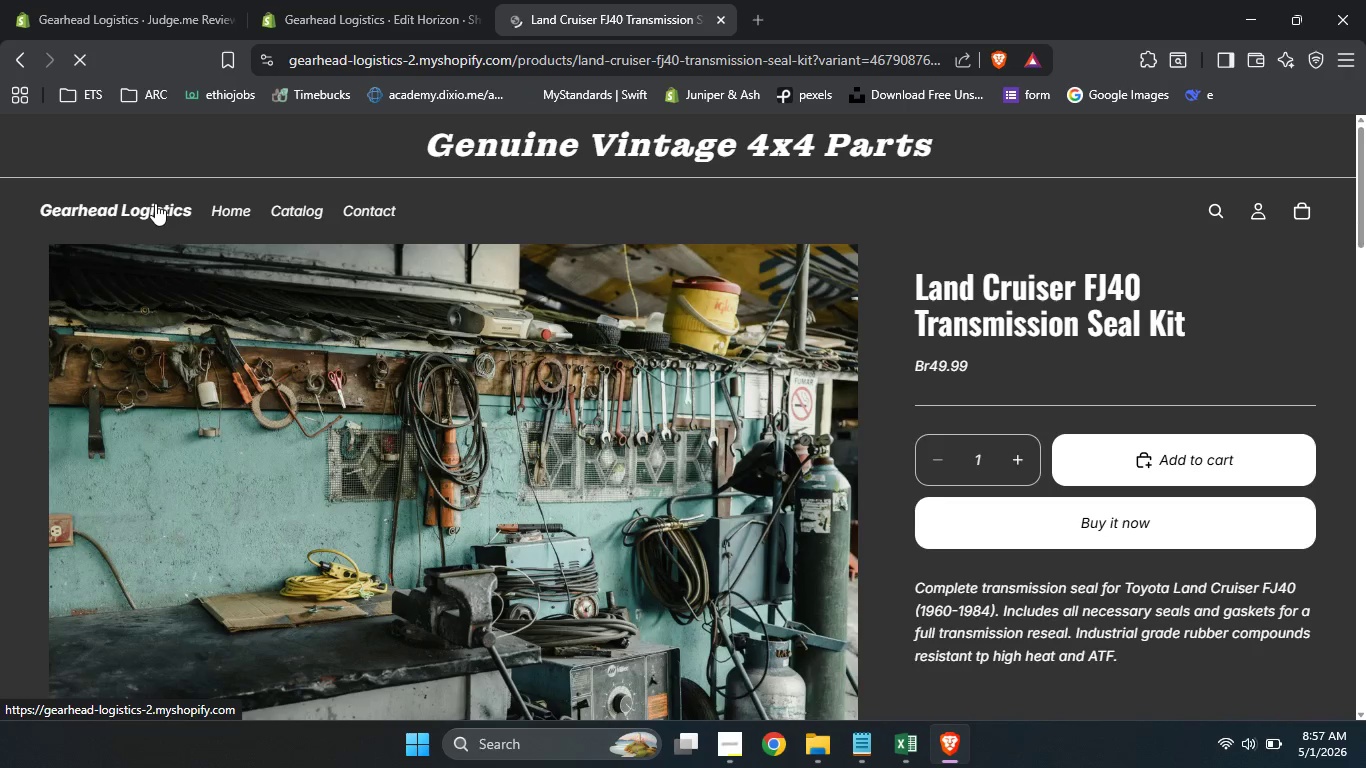 
left_click([155, 203])
 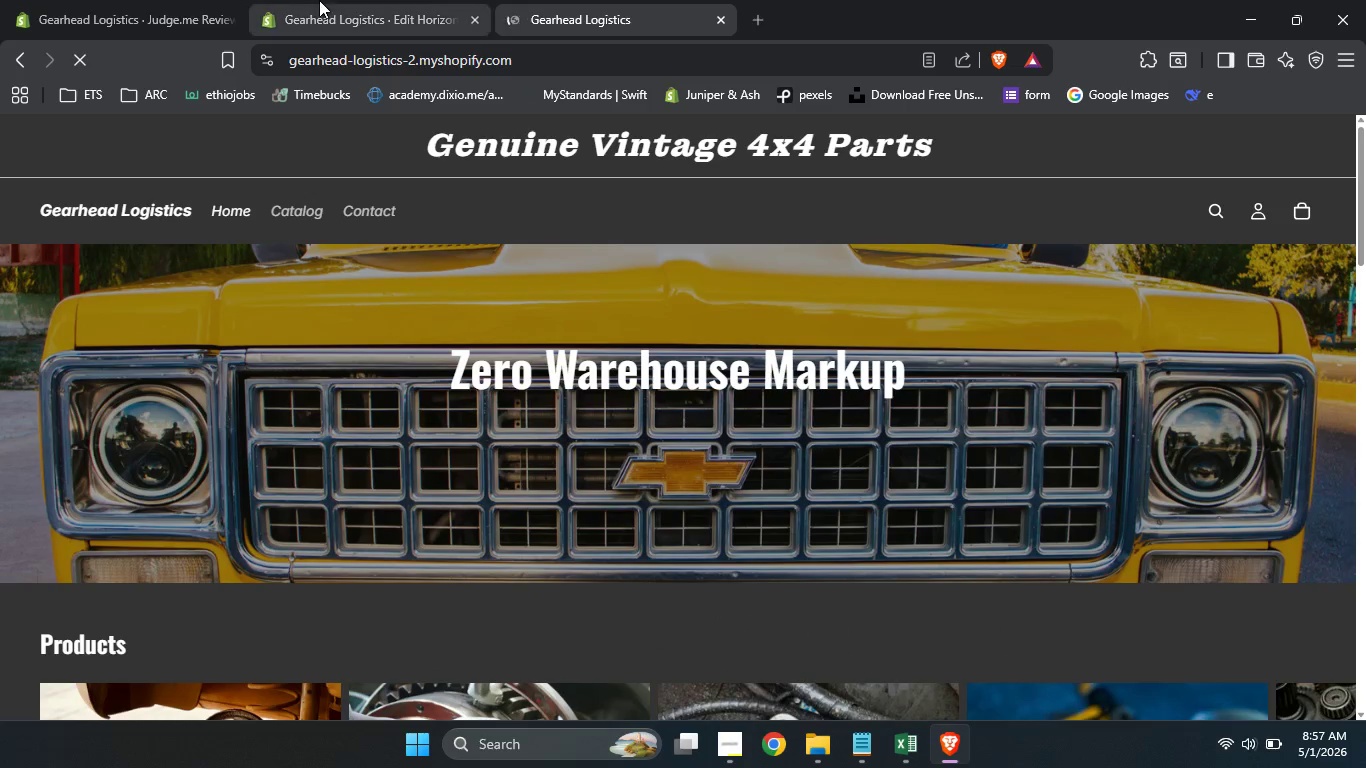 
left_click([319, 0])
 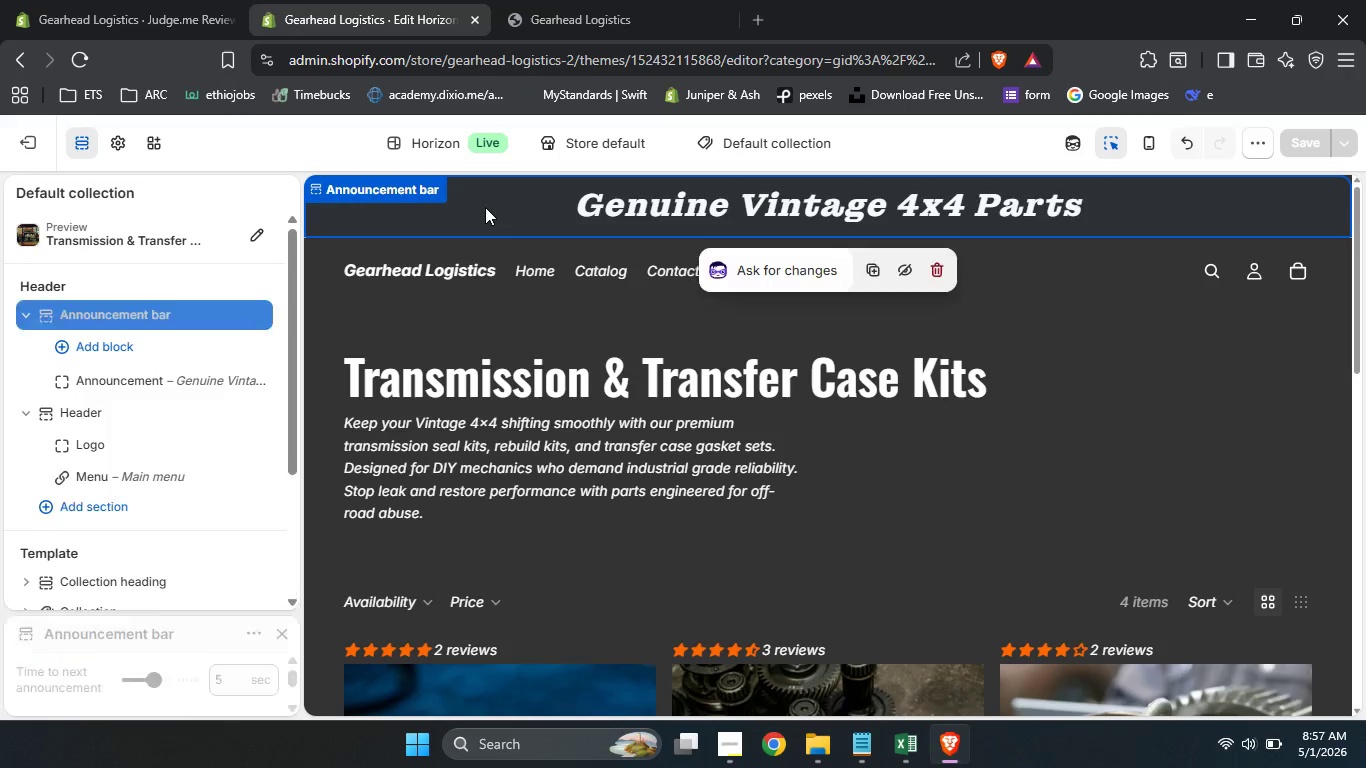 
left_click([485, 207])
 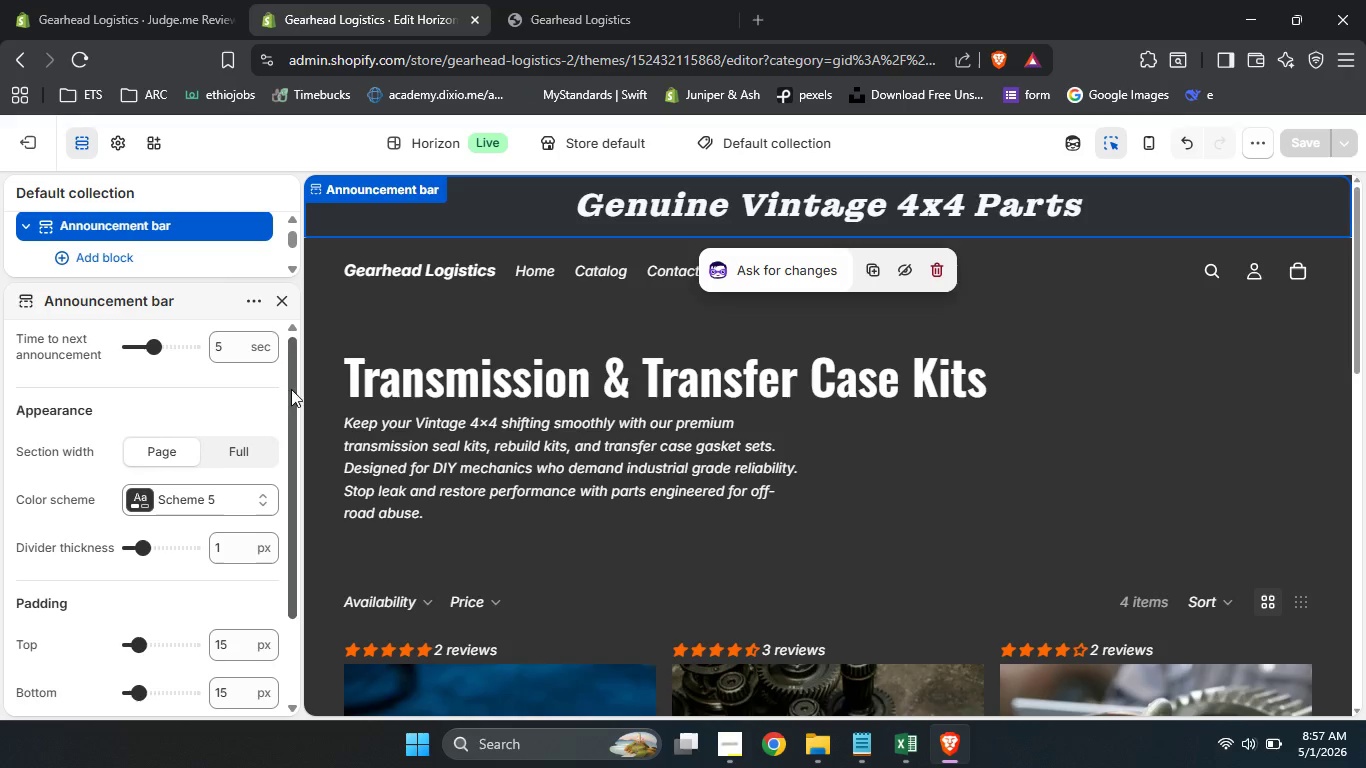 
left_click_drag(start_coordinate=[291, 389], to_coordinate=[272, 528])
 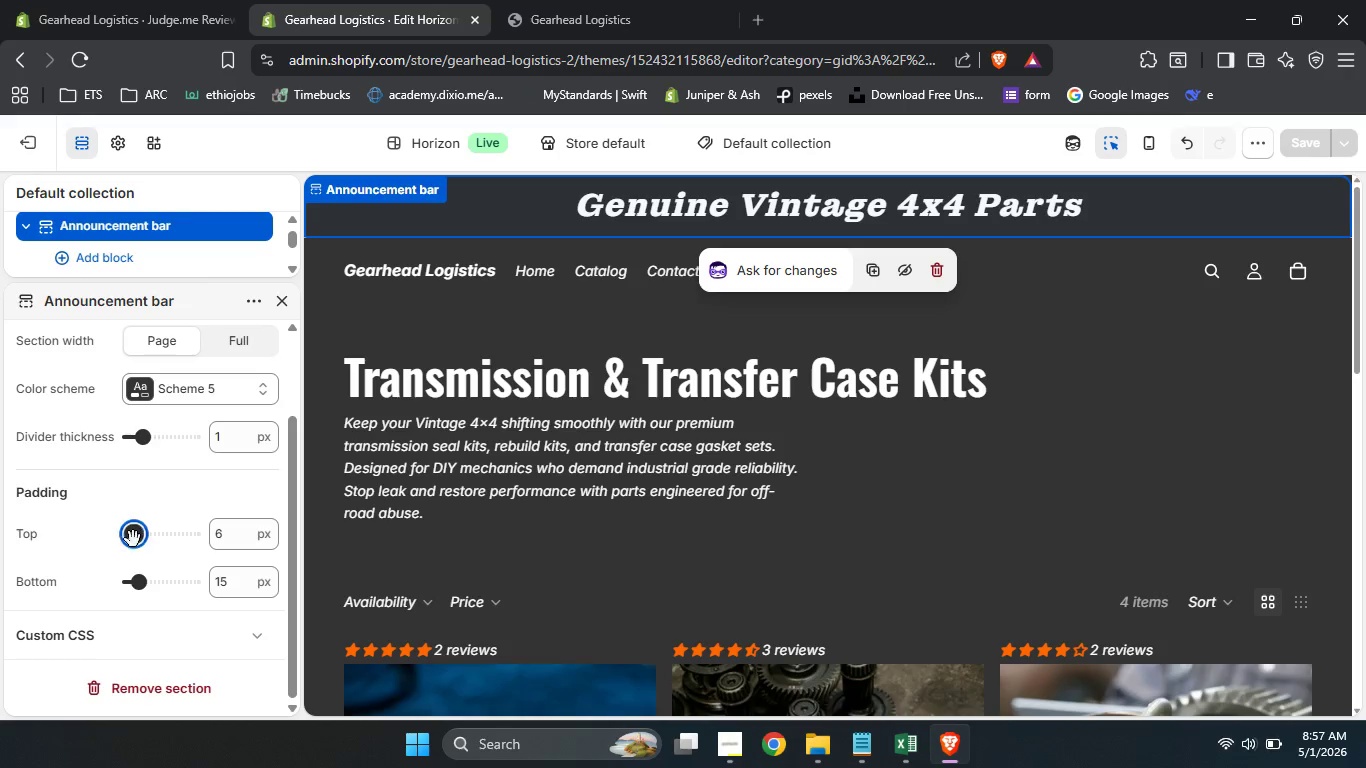 
left_click_drag(start_coordinate=[142, 538], to_coordinate=[134, 538])
 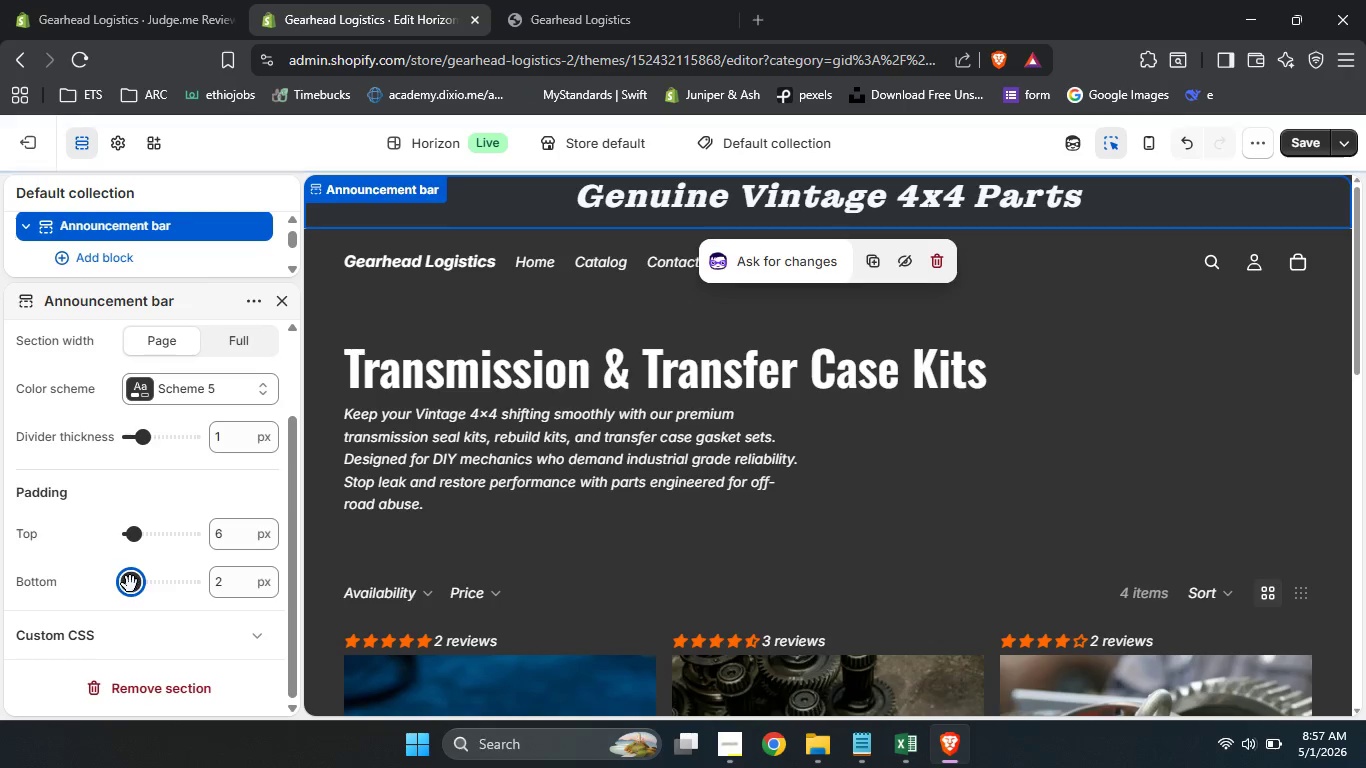 
left_click_drag(start_coordinate=[137, 585], to_coordinate=[131, 585])
 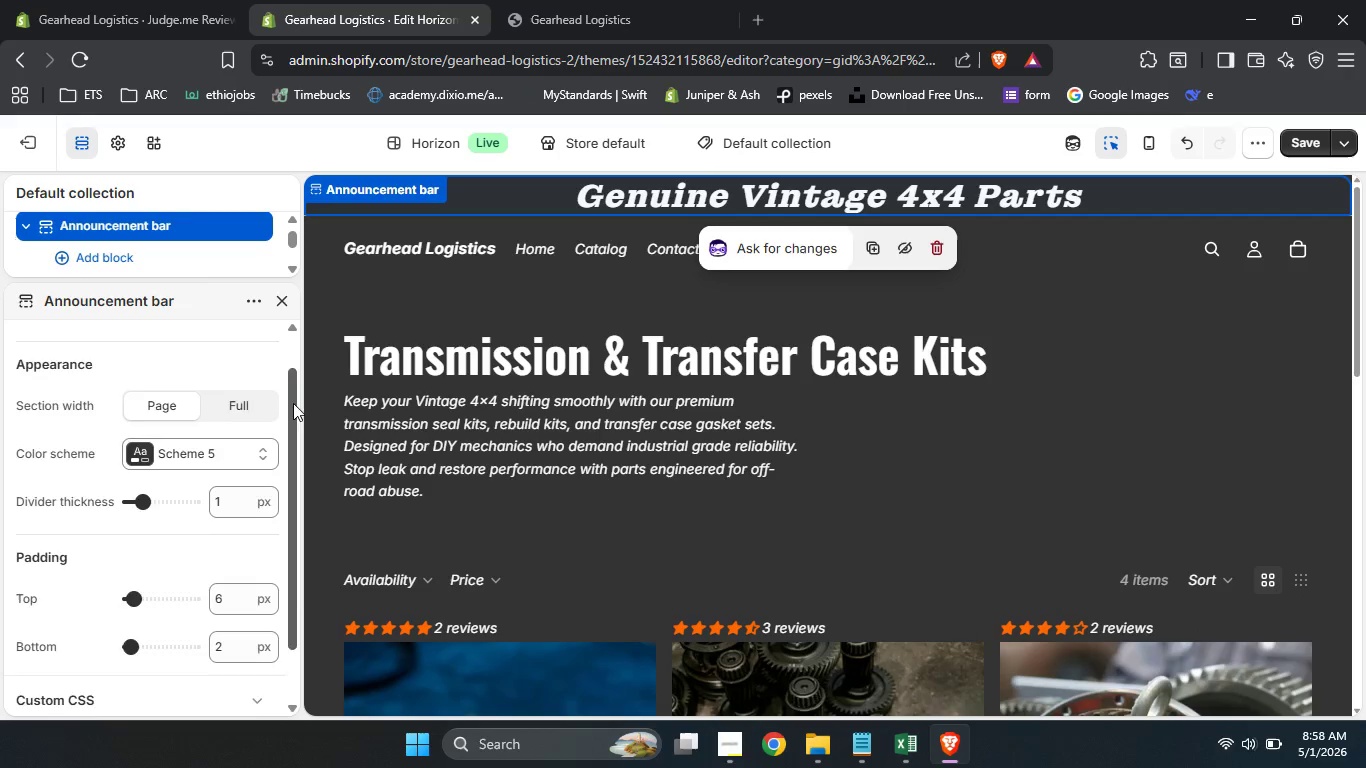 
left_click_drag(start_coordinate=[289, 458], to_coordinate=[298, 346])
 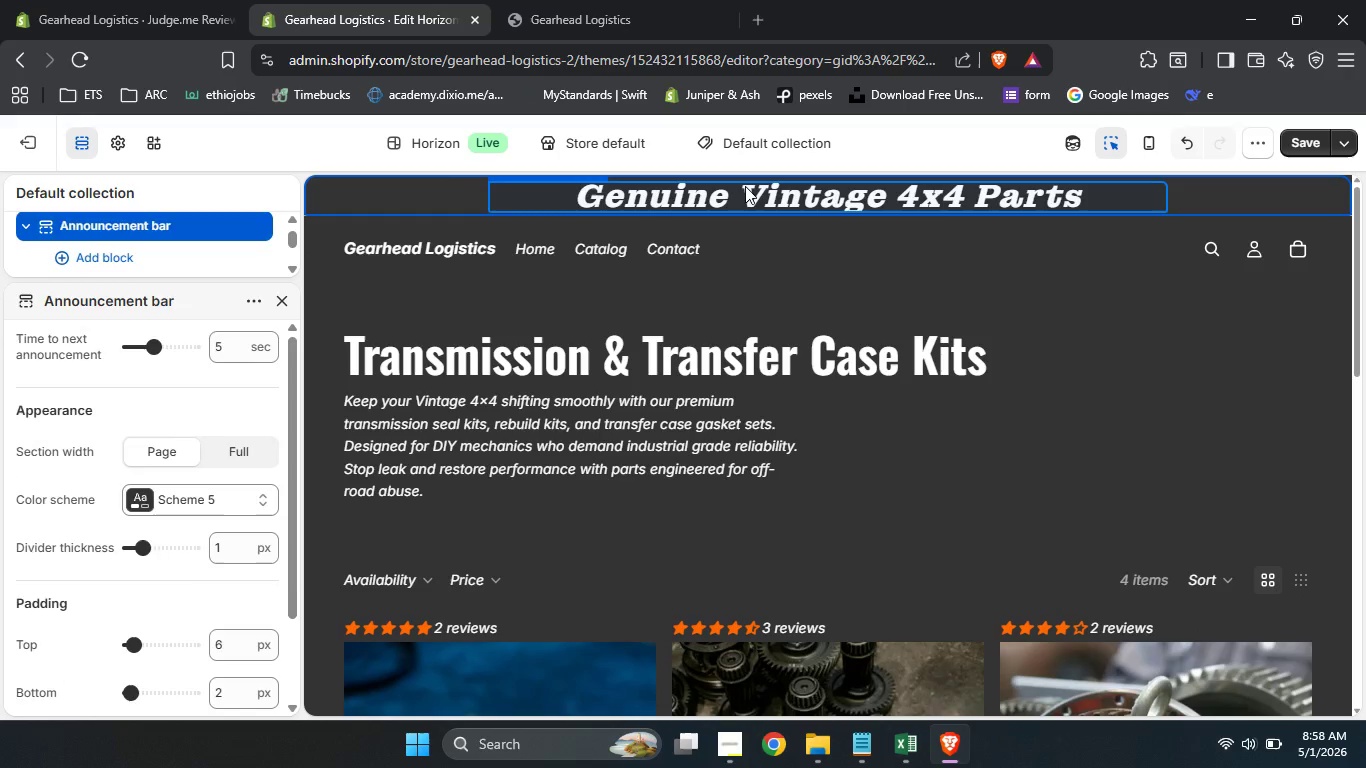 
left_click([745, 186])
 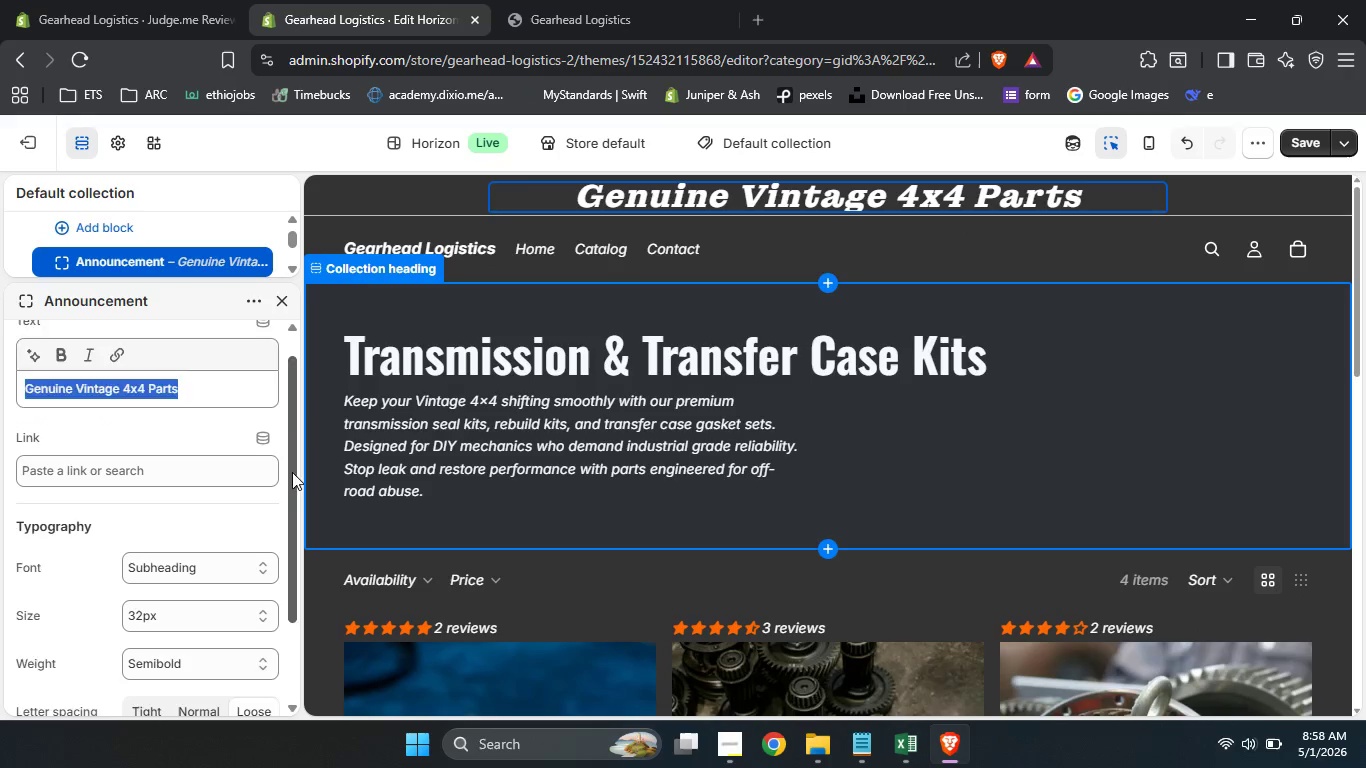 
left_click_drag(start_coordinate=[293, 440], to_coordinate=[278, 549])
 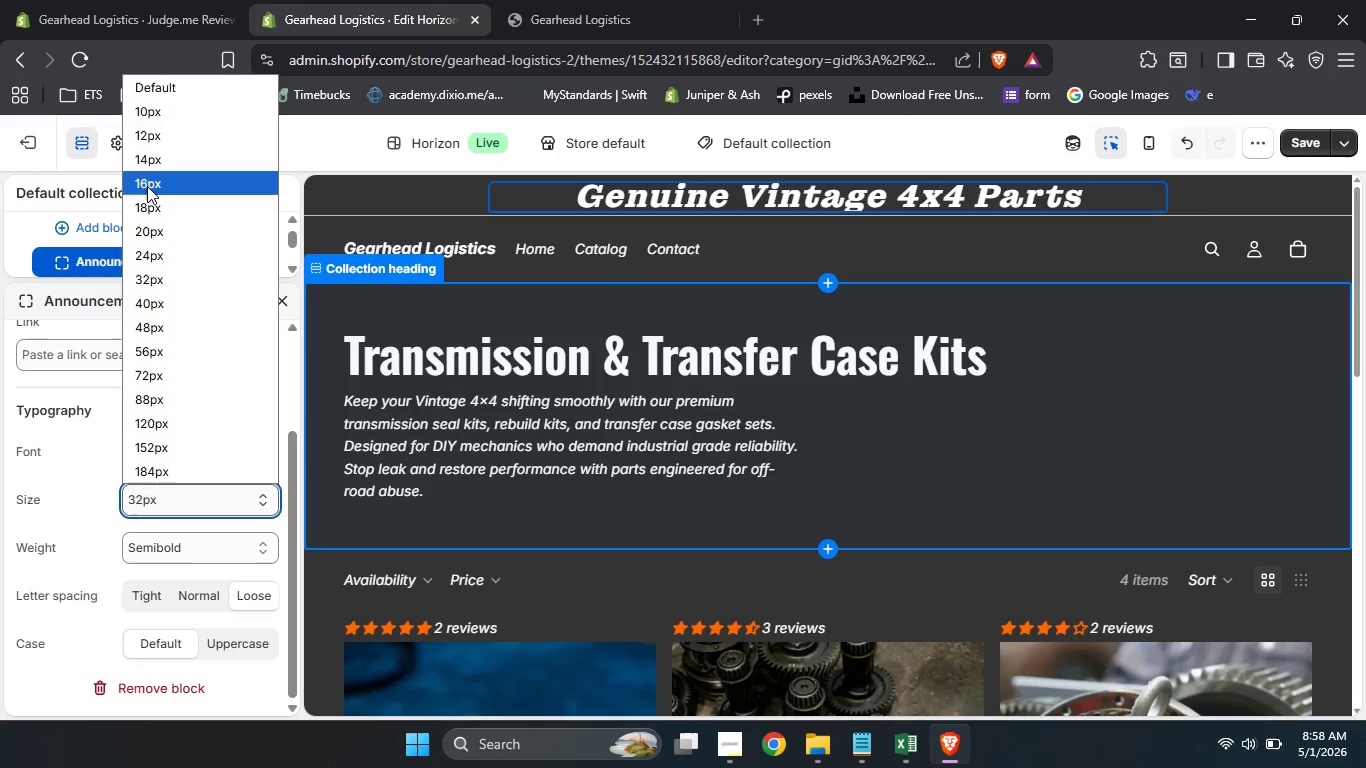 
left_click([147, 186])
 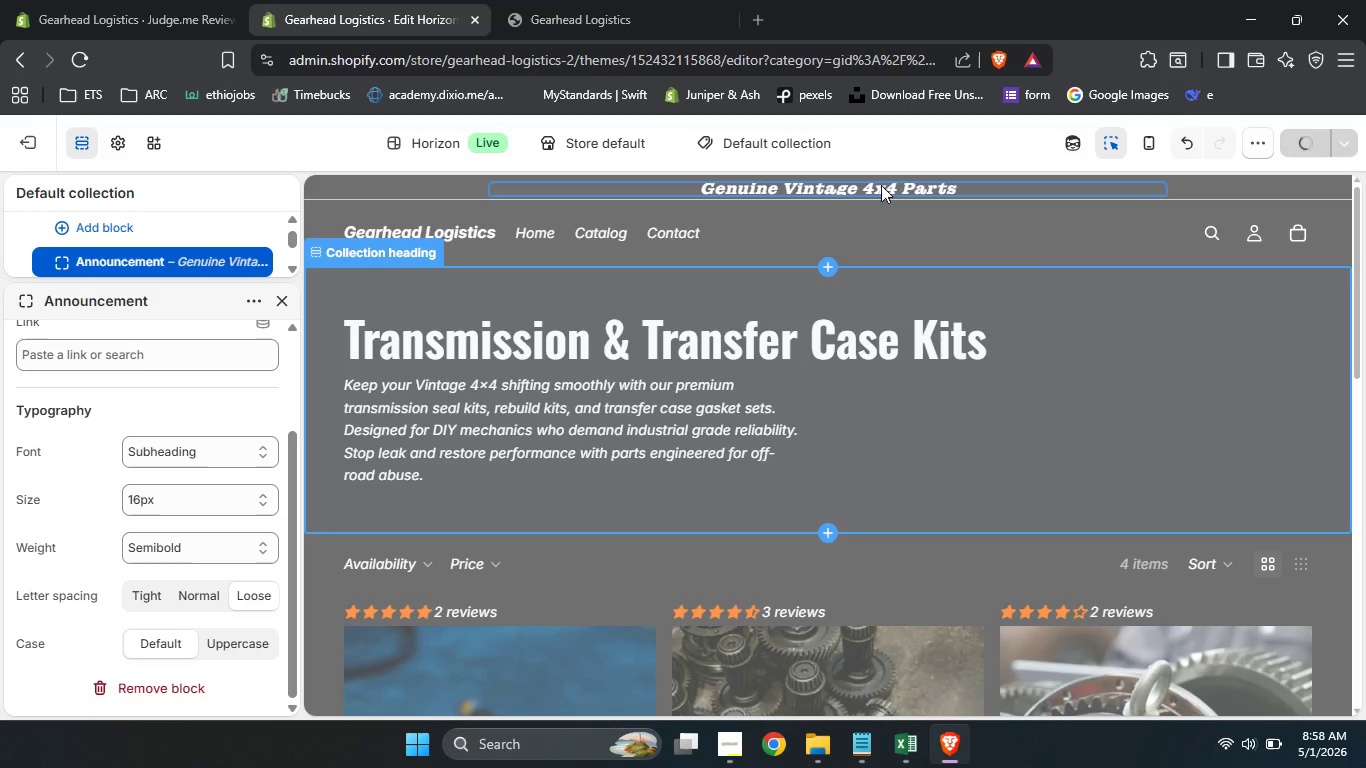 
left_click([1320, 142])
 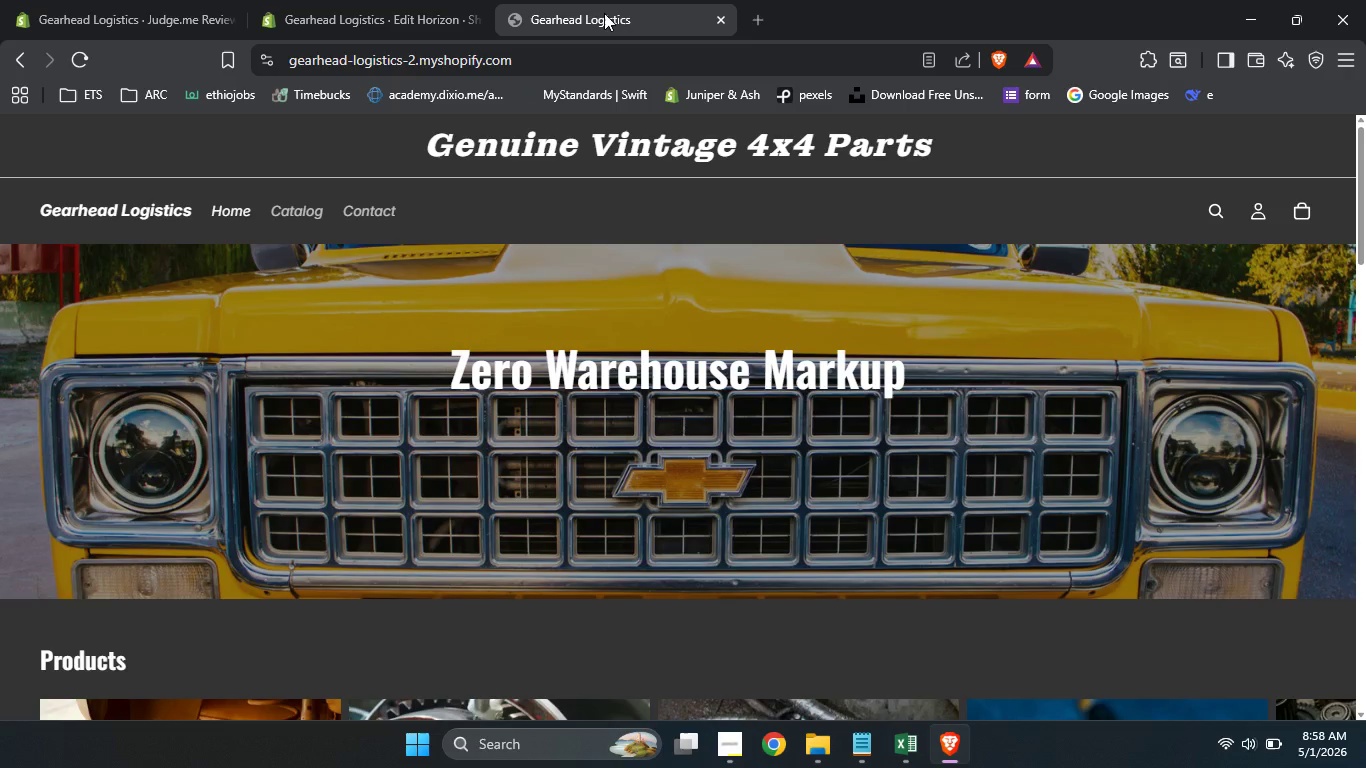 
left_click([588, 14])
 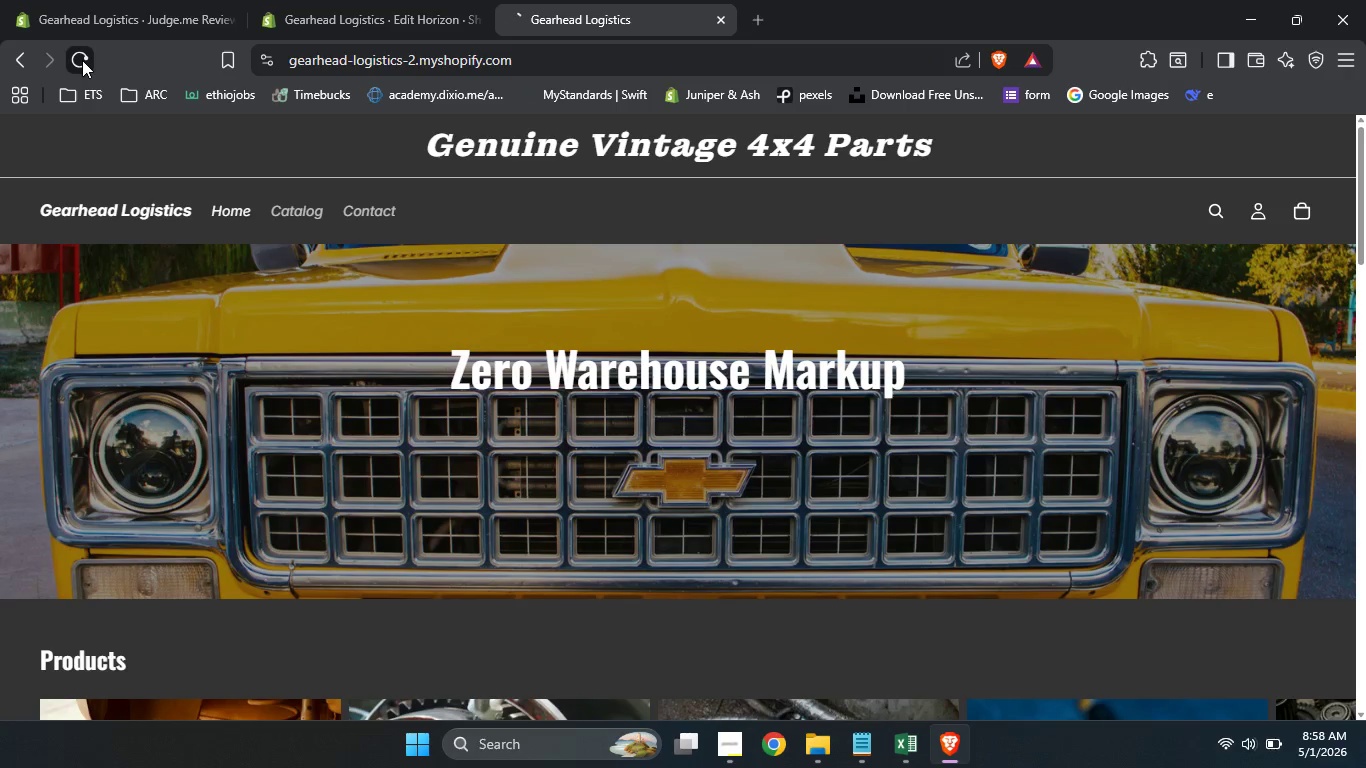 
left_click([82, 60])
 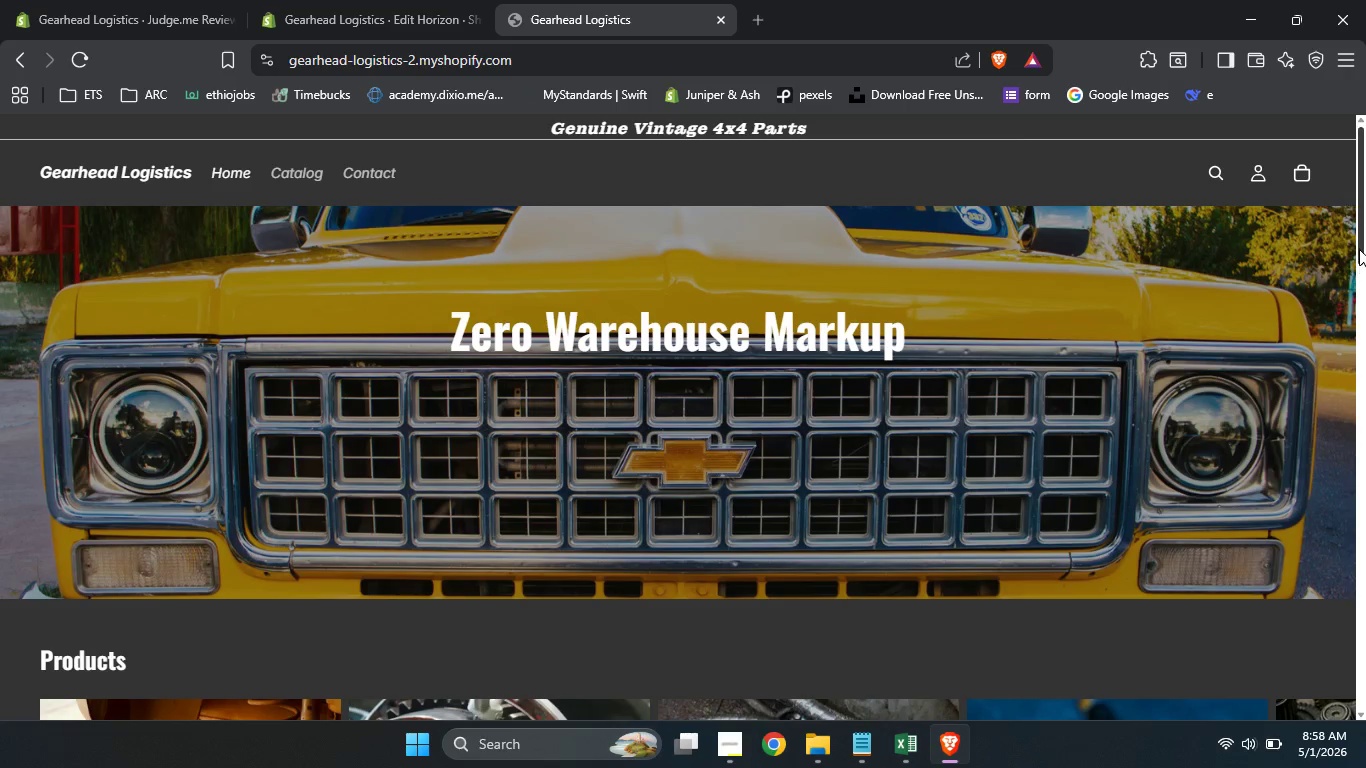 
left_click_drag(start_coordinate=[1359, 246], to_coordinate=[1353, 662])
 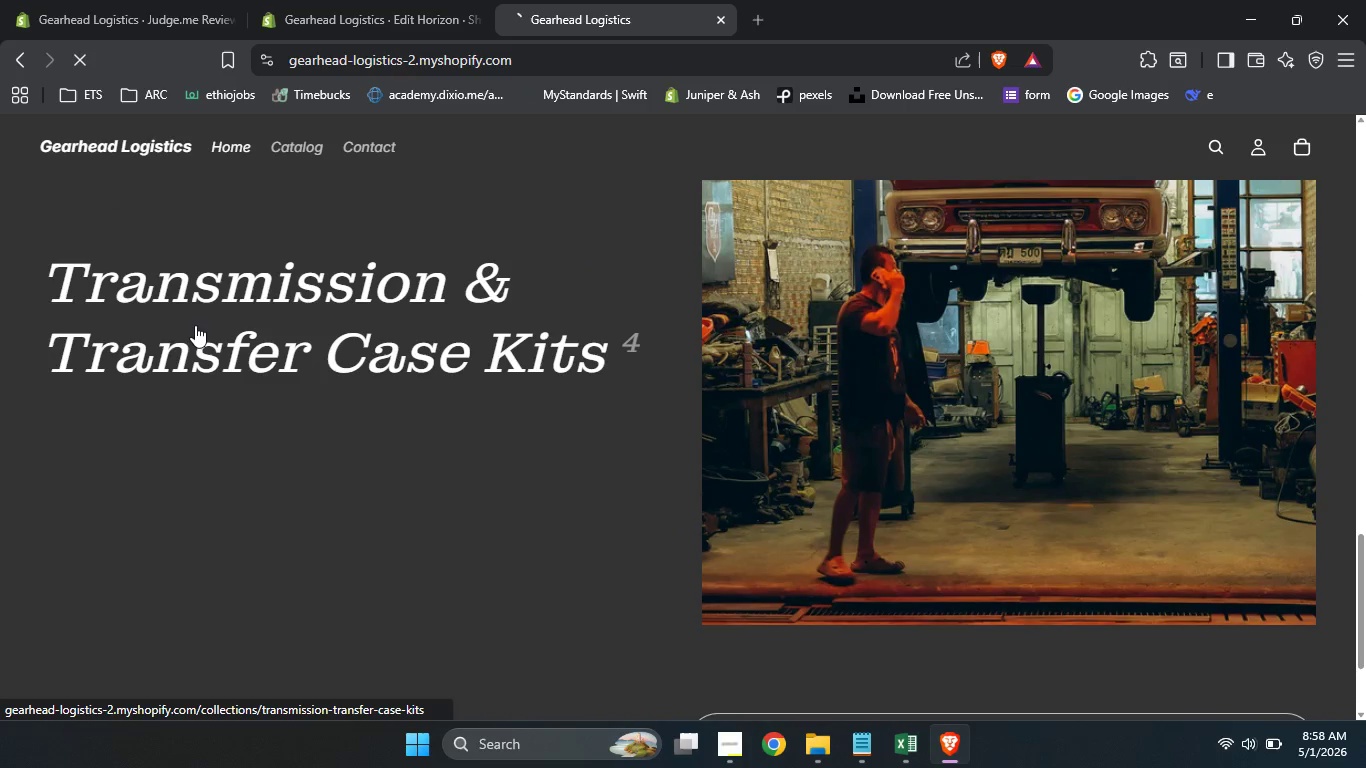 
left_click([195, 325])
 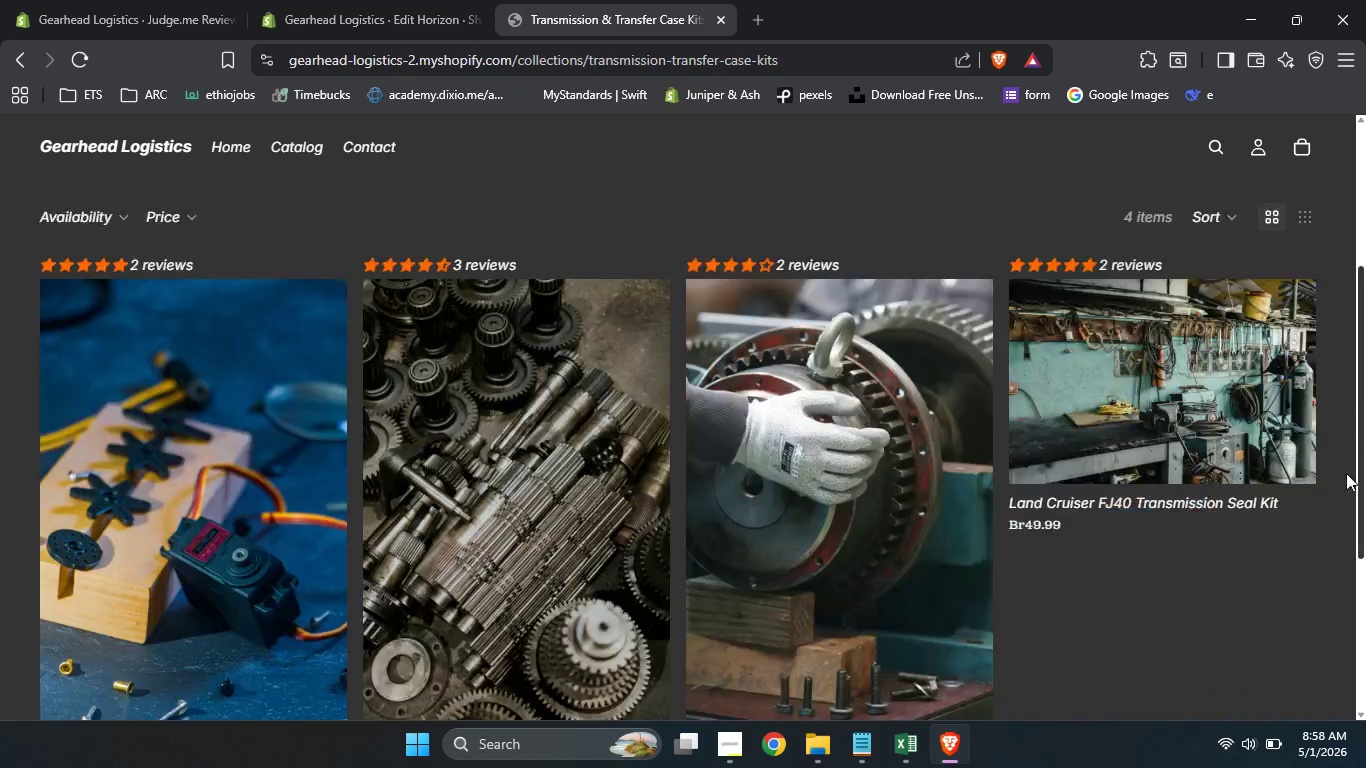 
left_click_drag(start_coordinate=[1365, 300], to_coordinate=[1346, 189])
 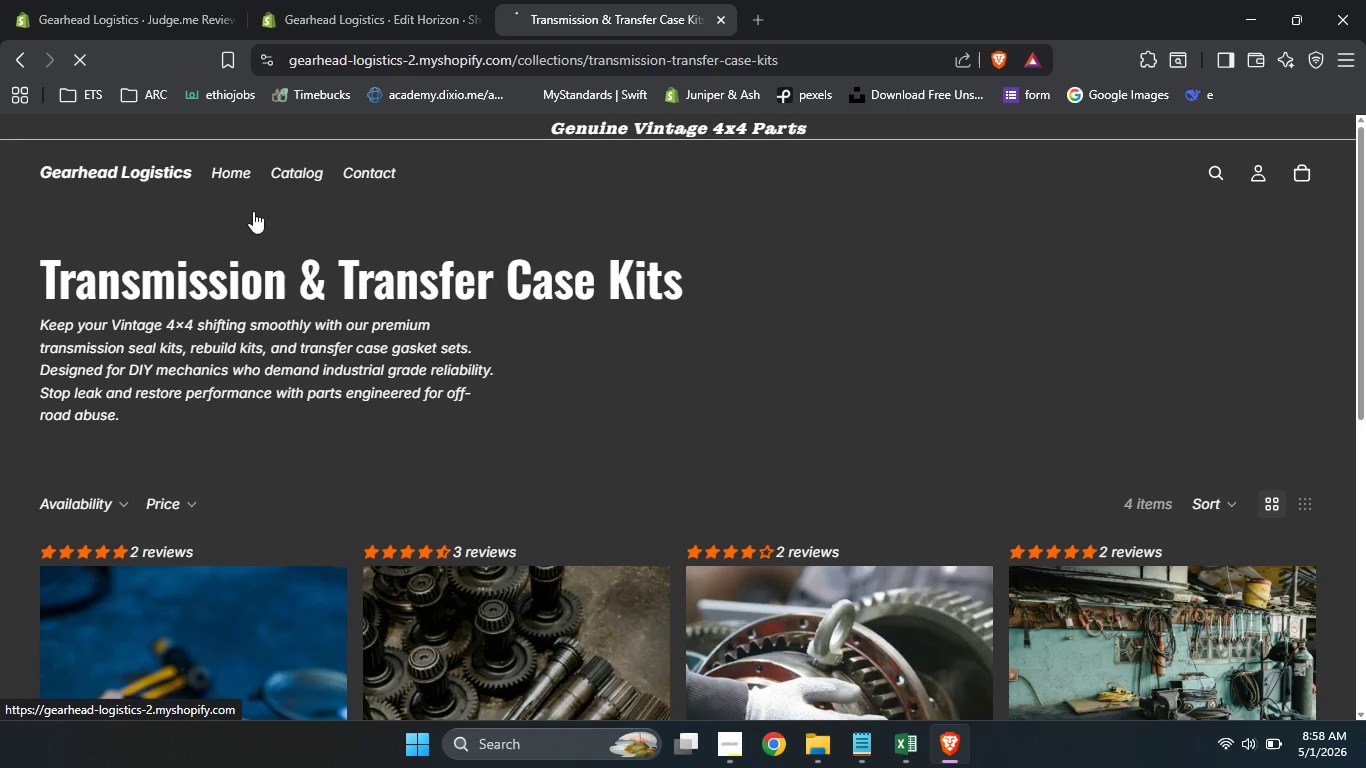 
left_click([131, 175])
 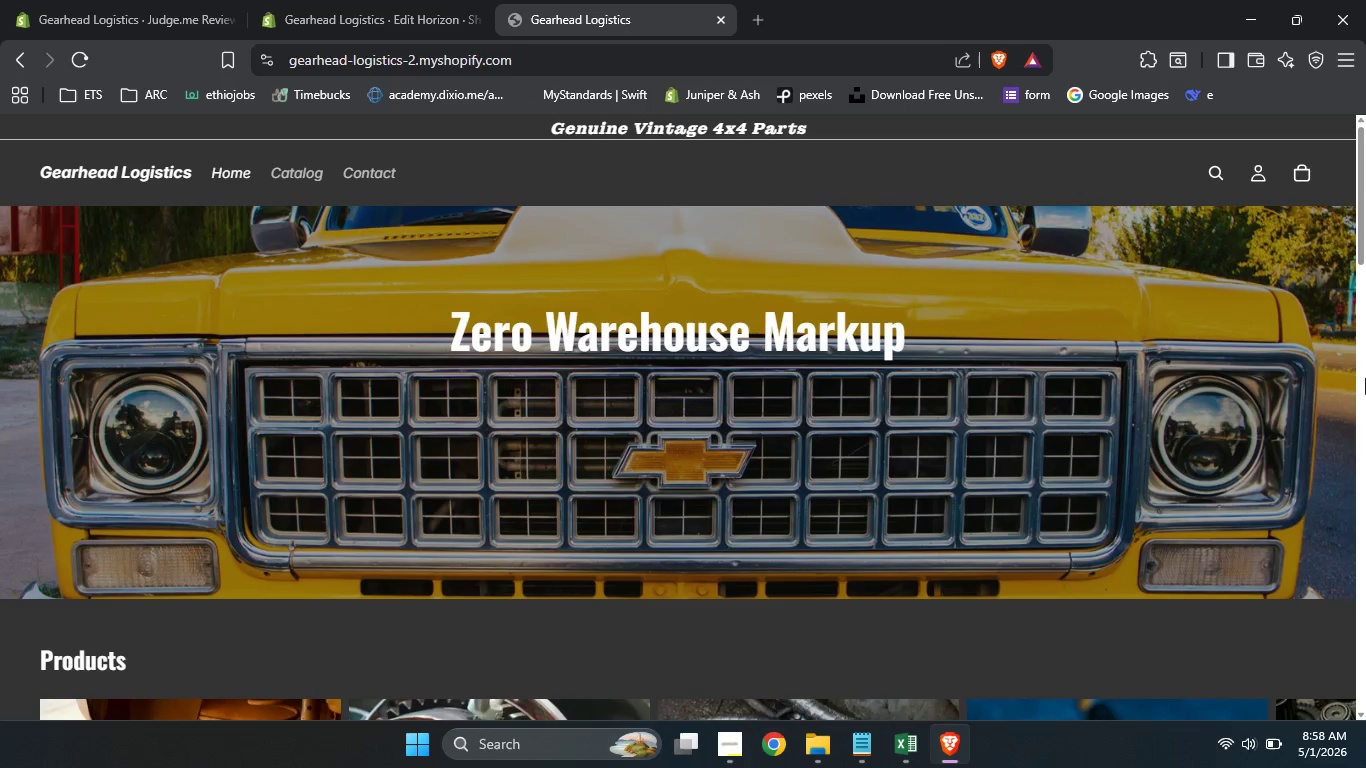 
left_click_drag(start_coordinate=[1362, 242], to_coordinate=[1365, 450])
 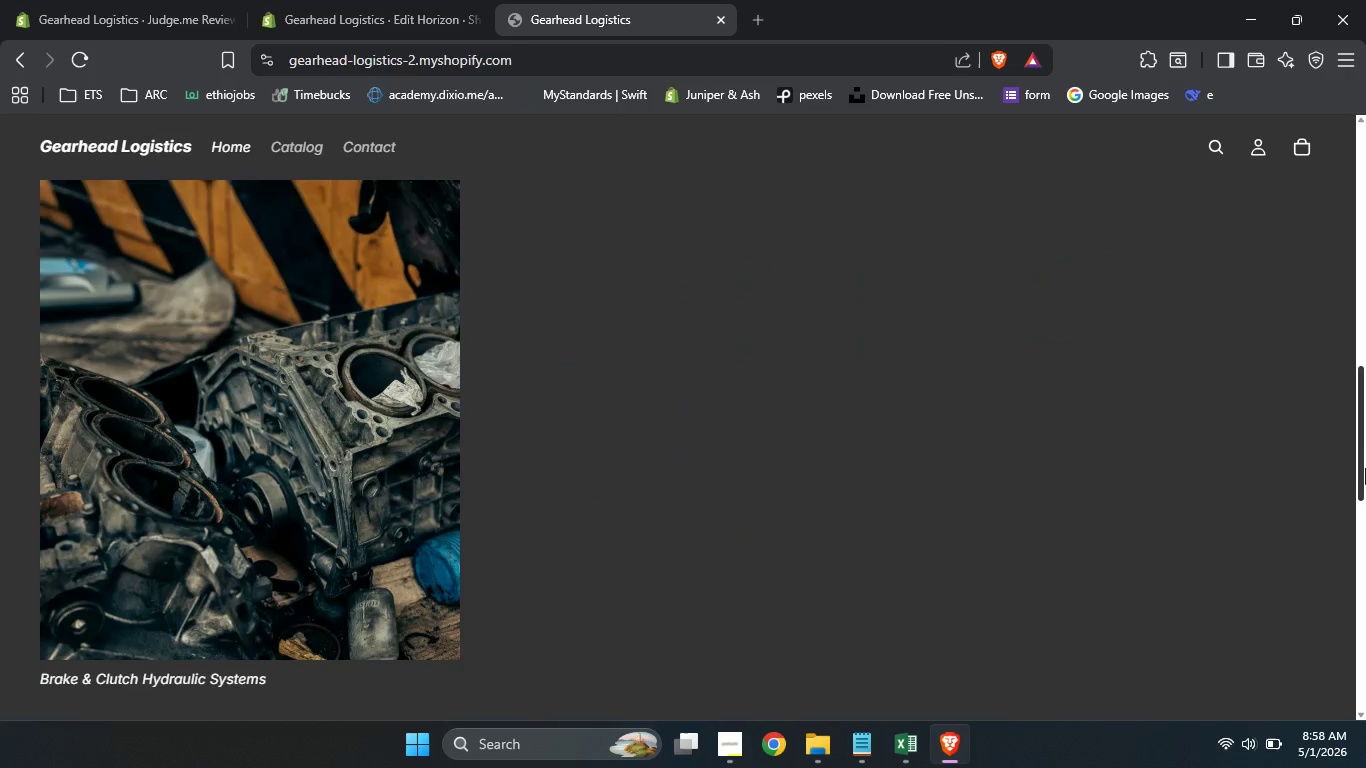 
left_click_drag(start_coordinate=[1365, 210], to_coordinate=[1365, 447])
 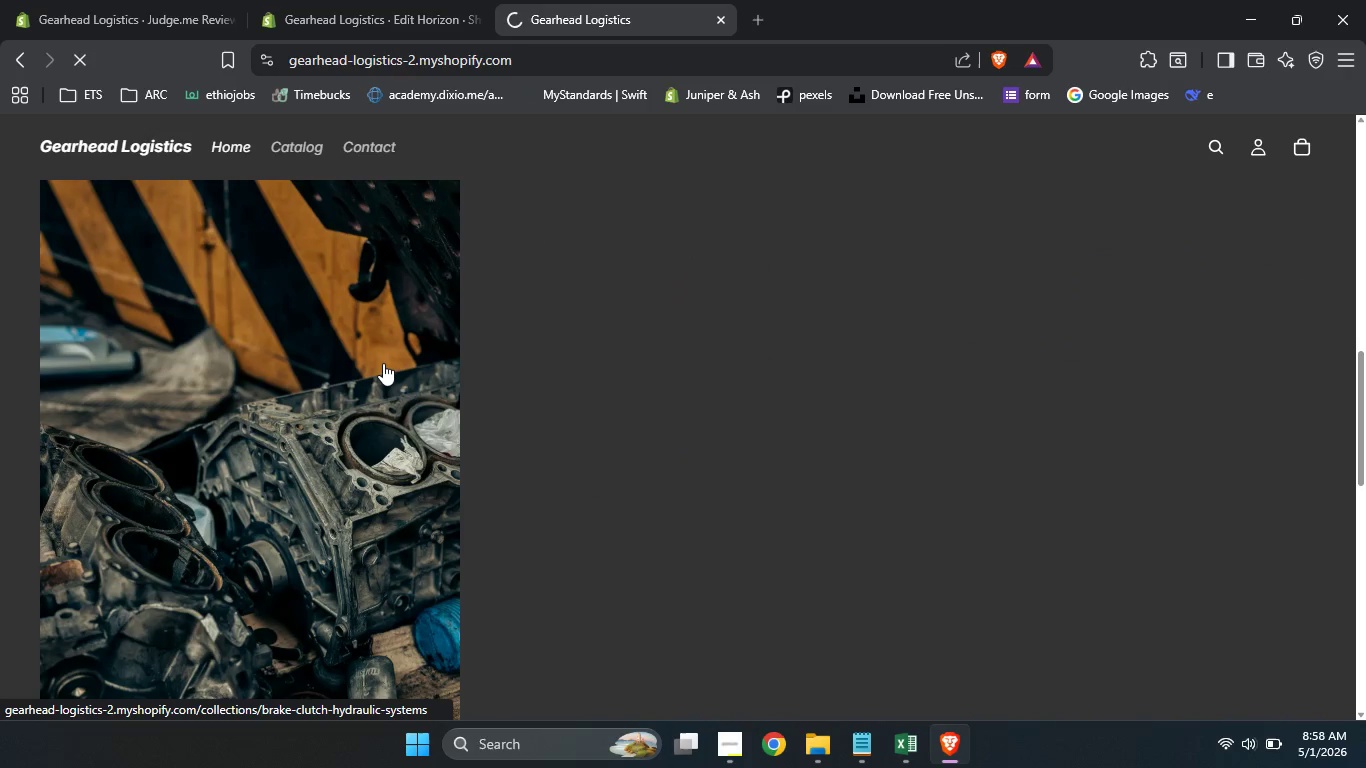 
left_click([383, 363])
 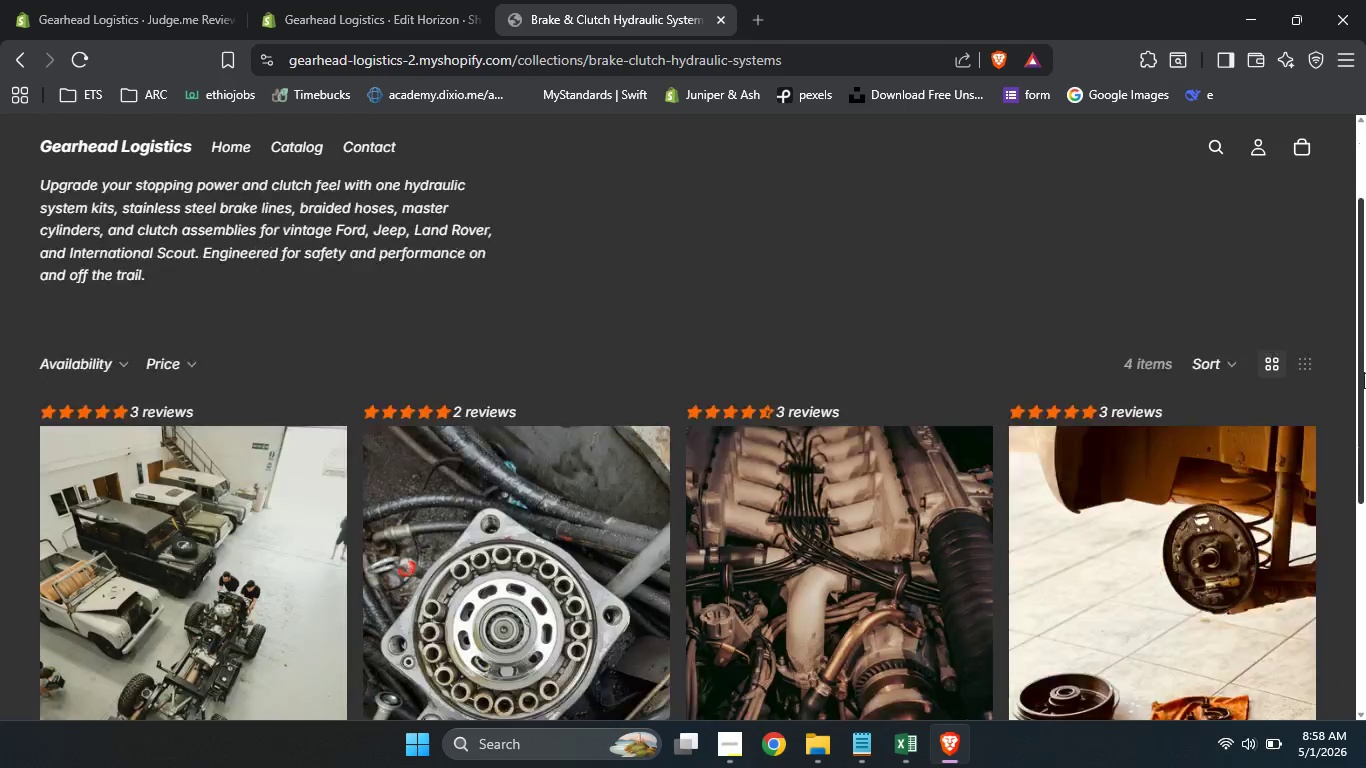 
left_click_drag(start_coordinate=[1361, 259], to_coordinate=[1361, 220])
 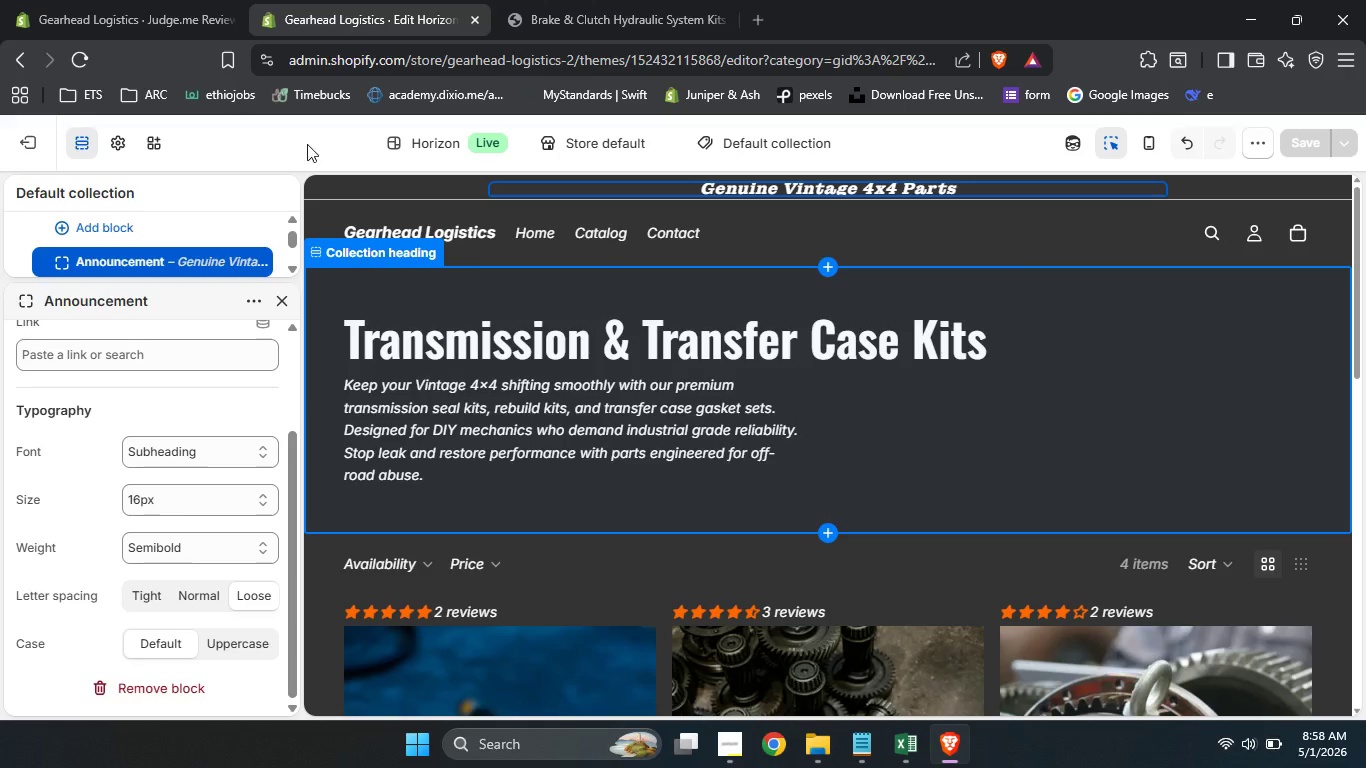 
left_click([352, 0])
 